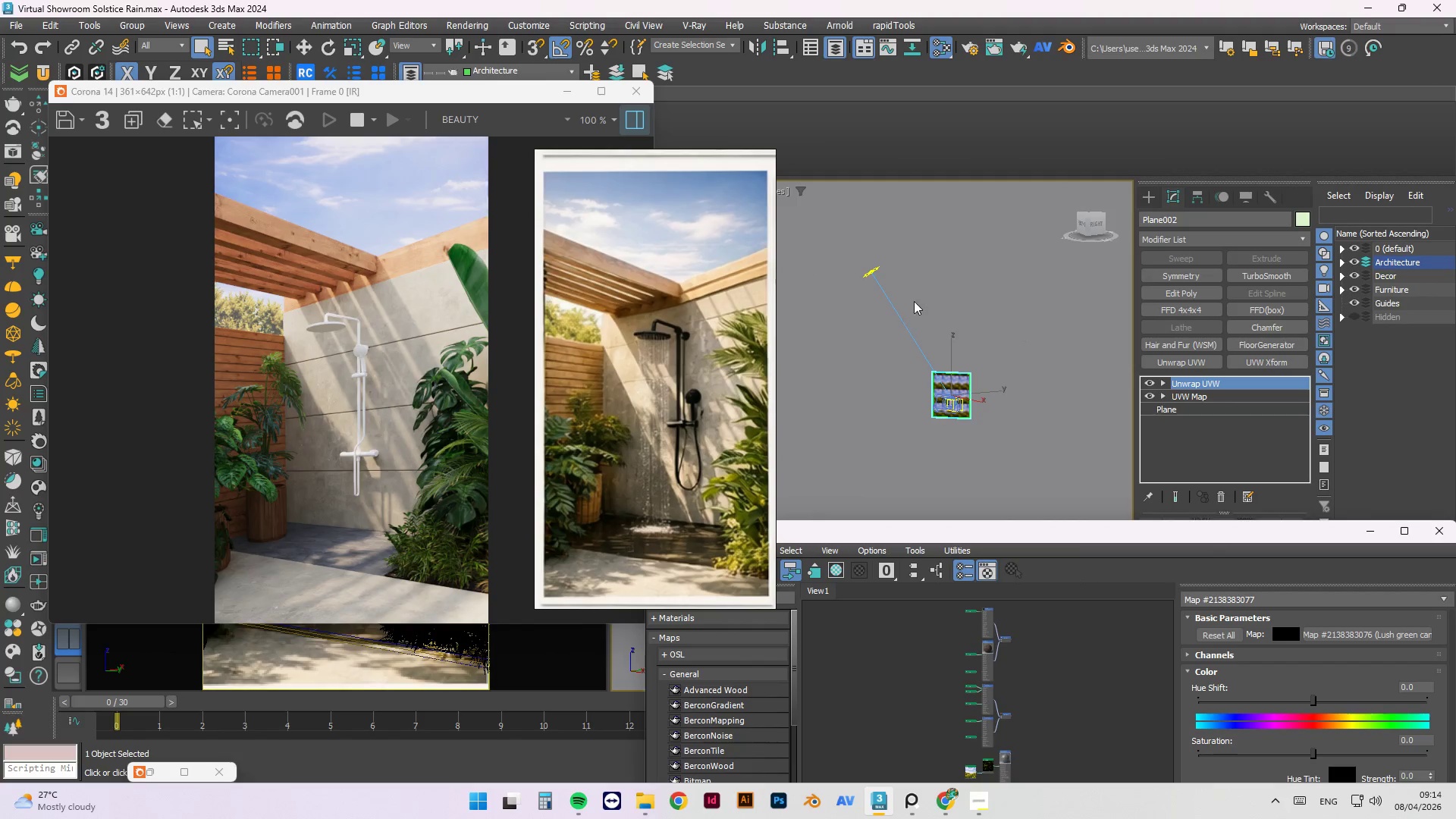 
right_click([902, 253])
 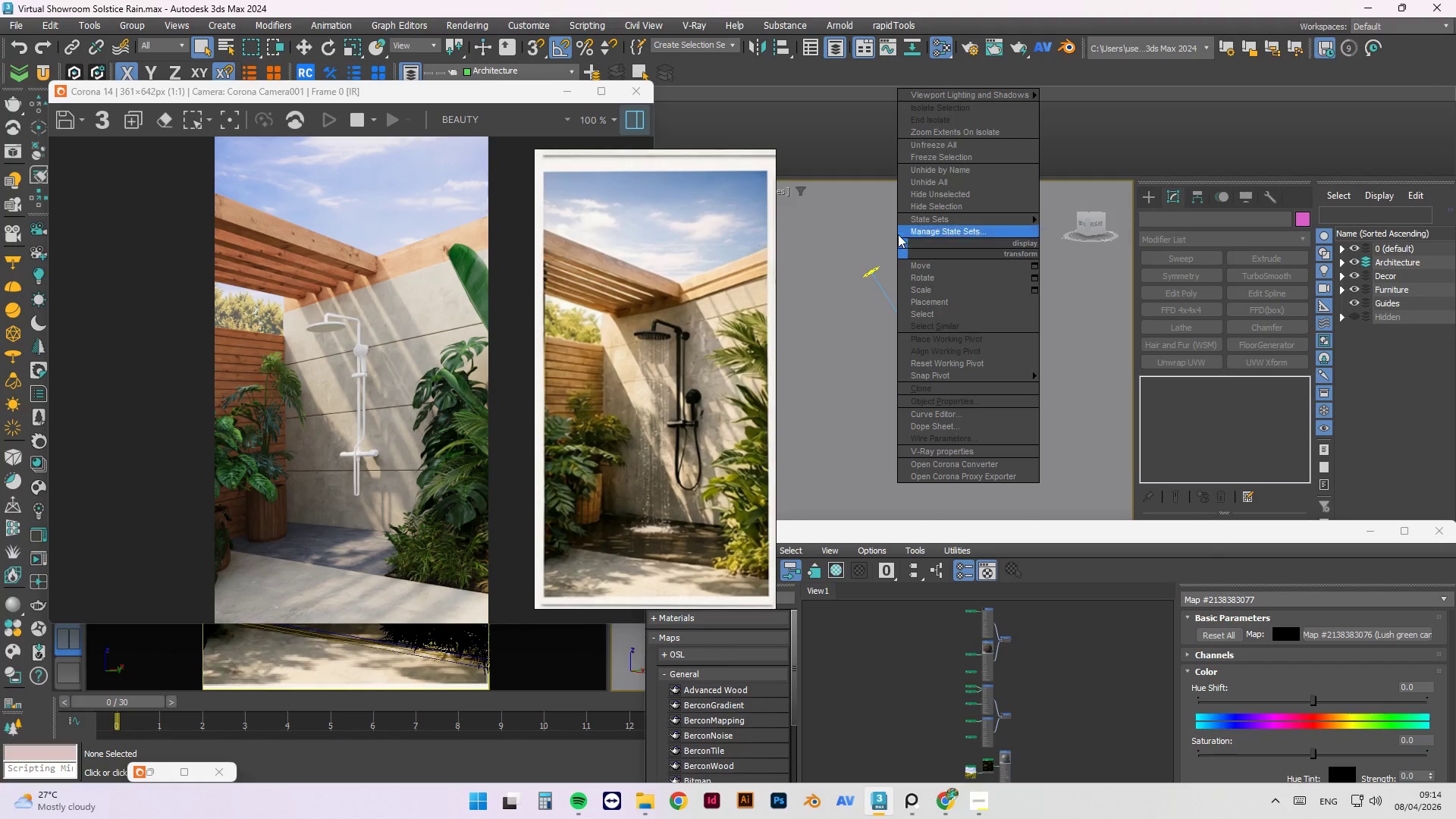 
left_click([881, 236])
 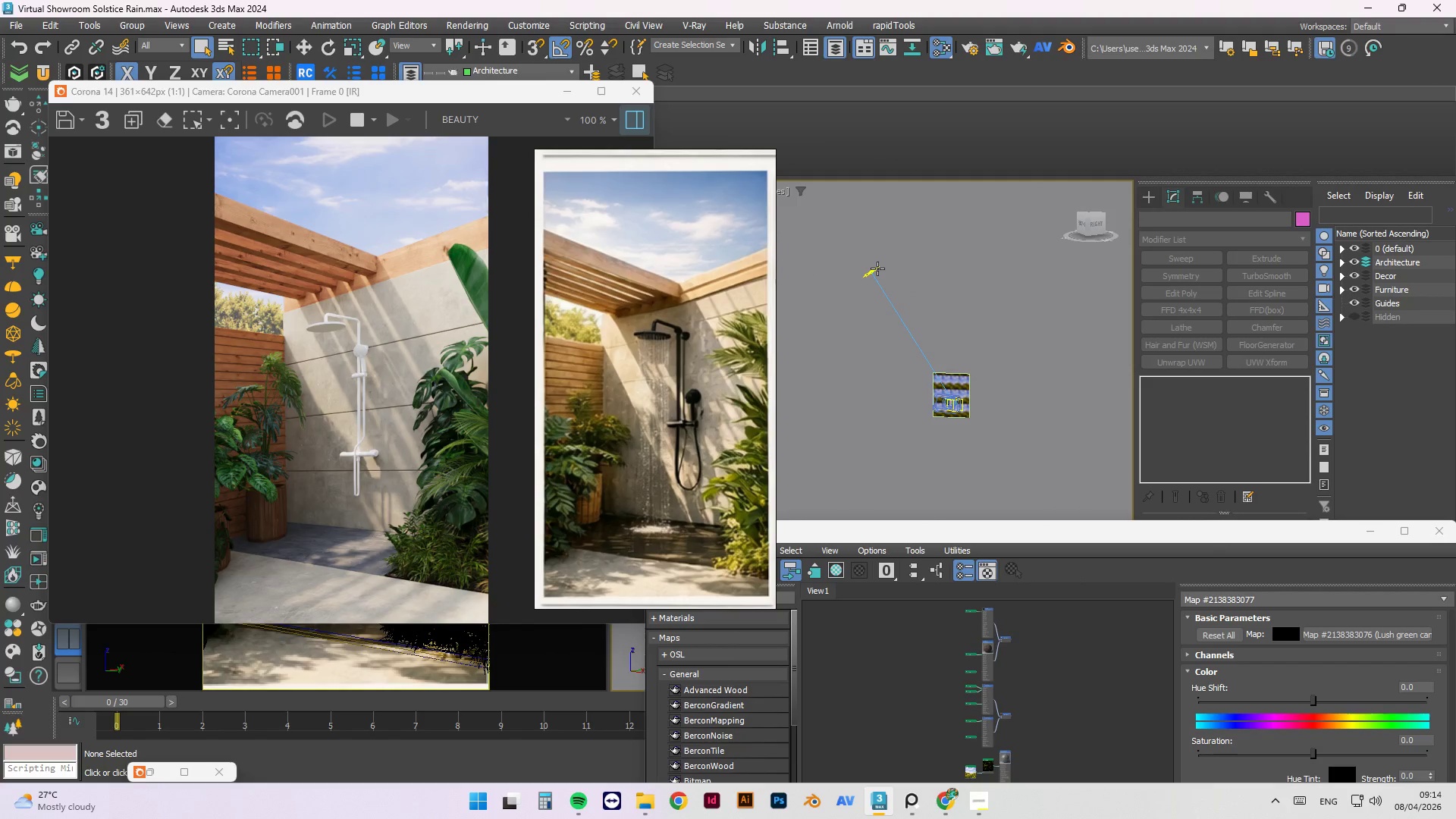 
left_click([877, 268])
 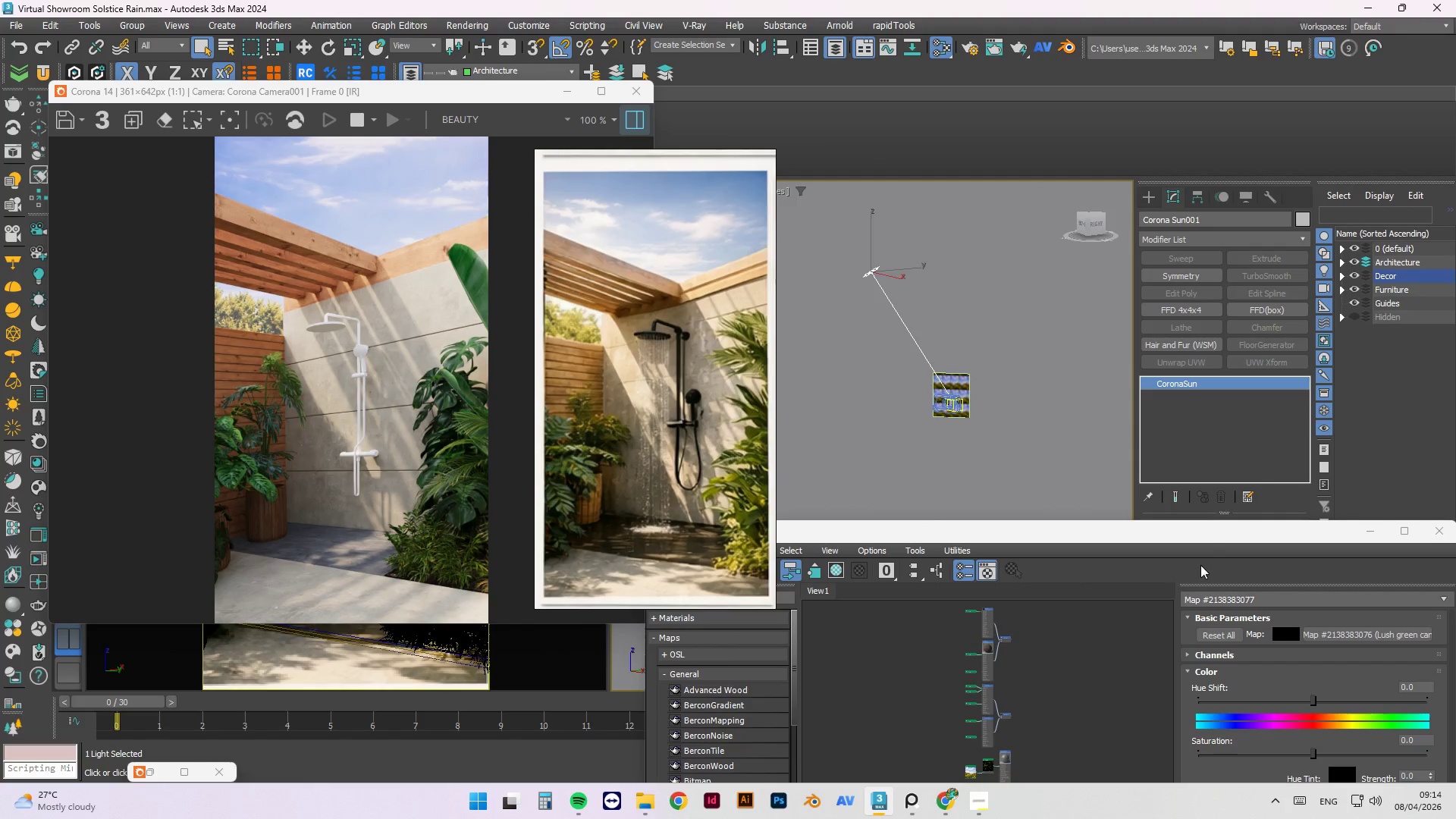 
left_click_drag(start_coordinate=[1162, 535], to_coordinate=[778, 193])
 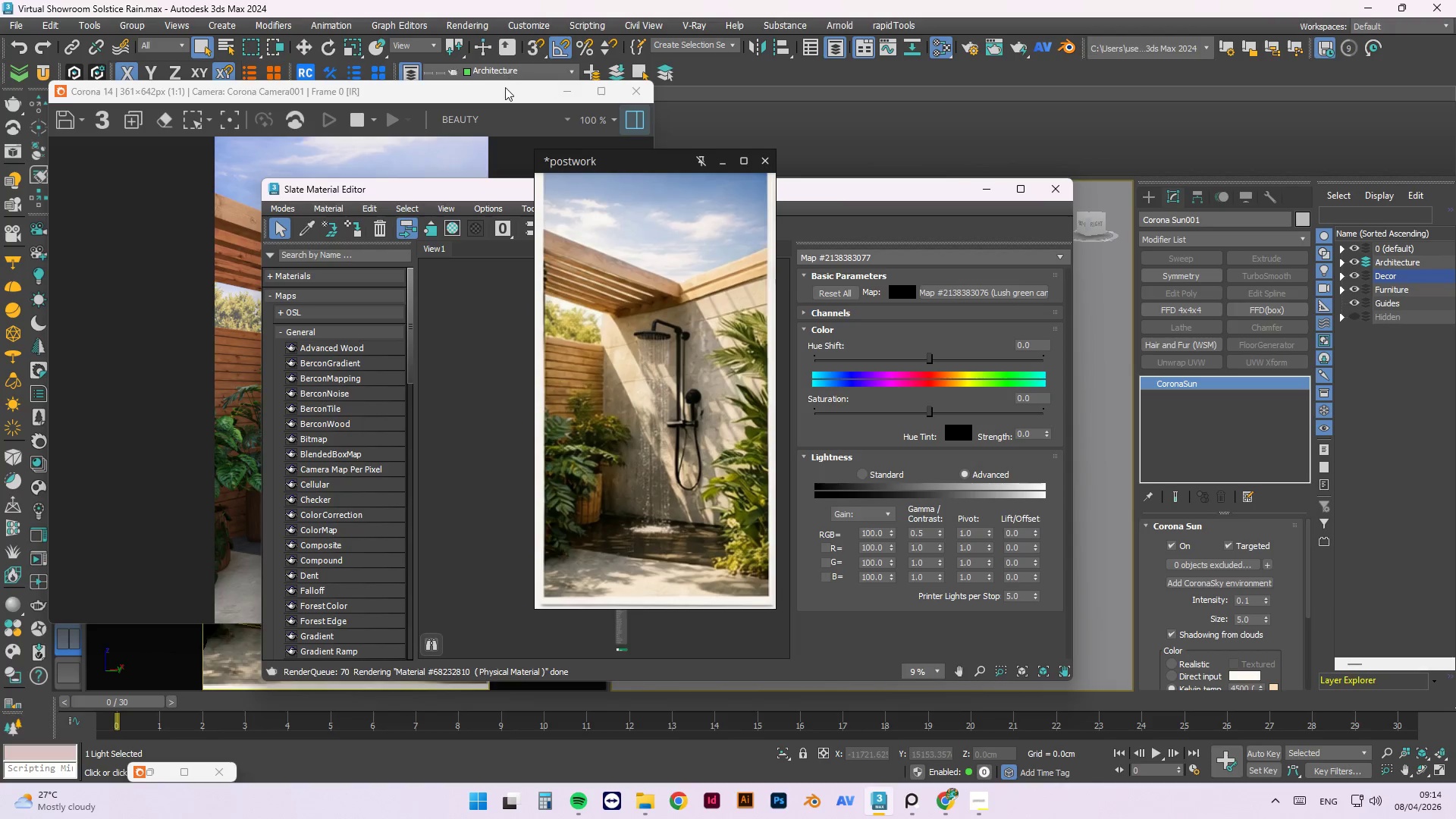 
left_click([502, 90])
 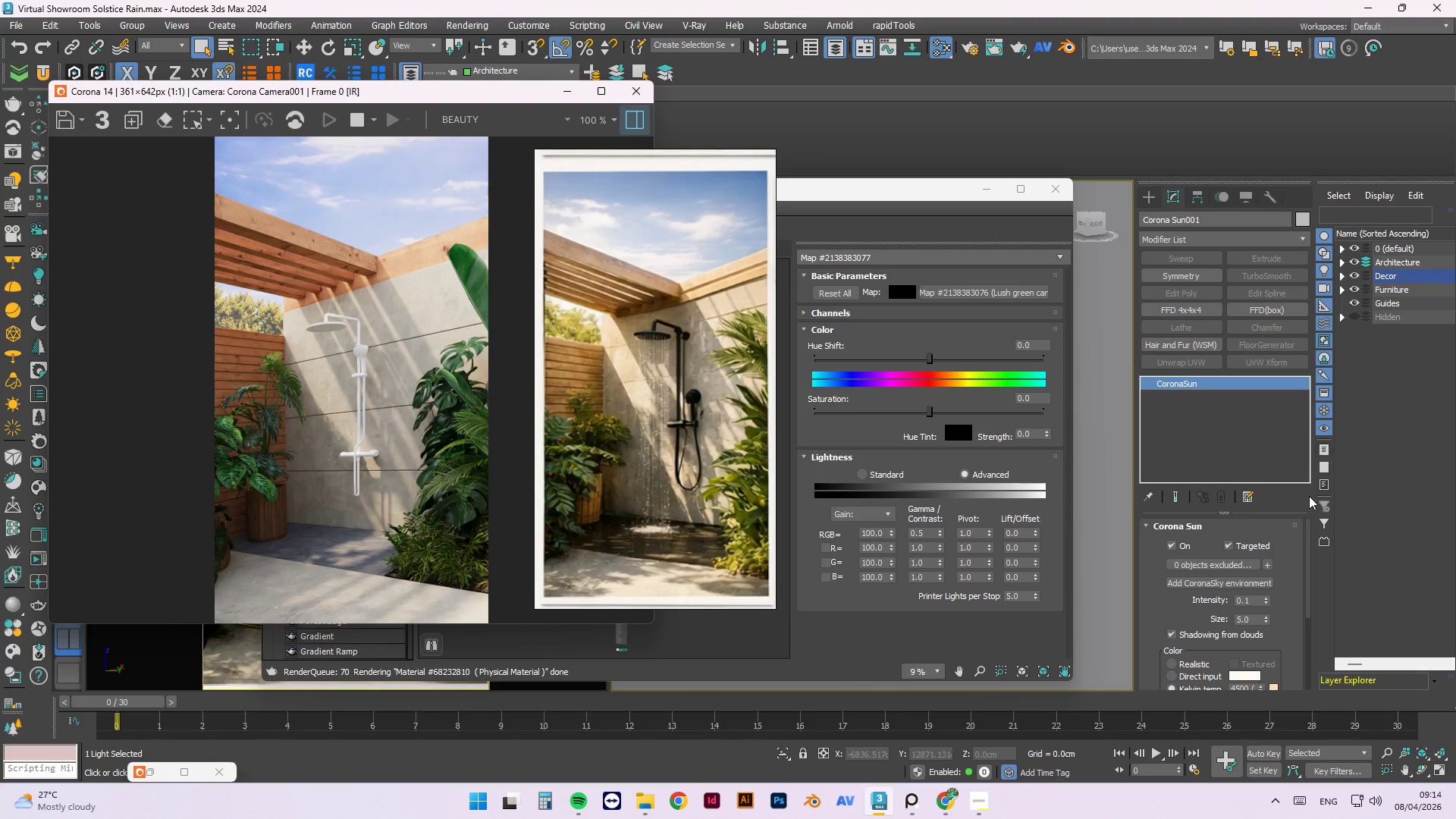 
left_click_drag(start_coordinate=[1305, 567], to_coordinate=[1307, 592])
 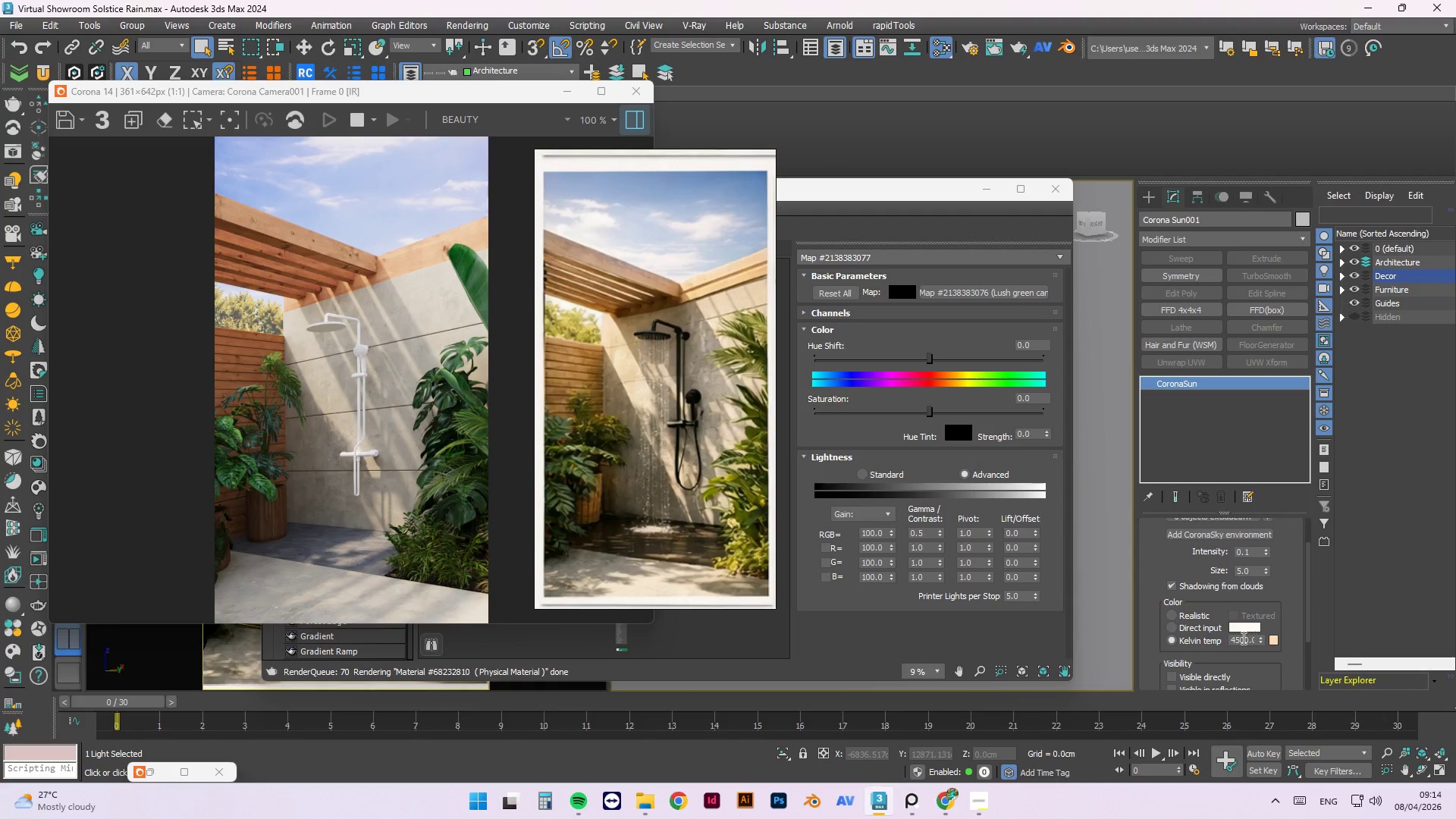 
double_click([1242, 638])
 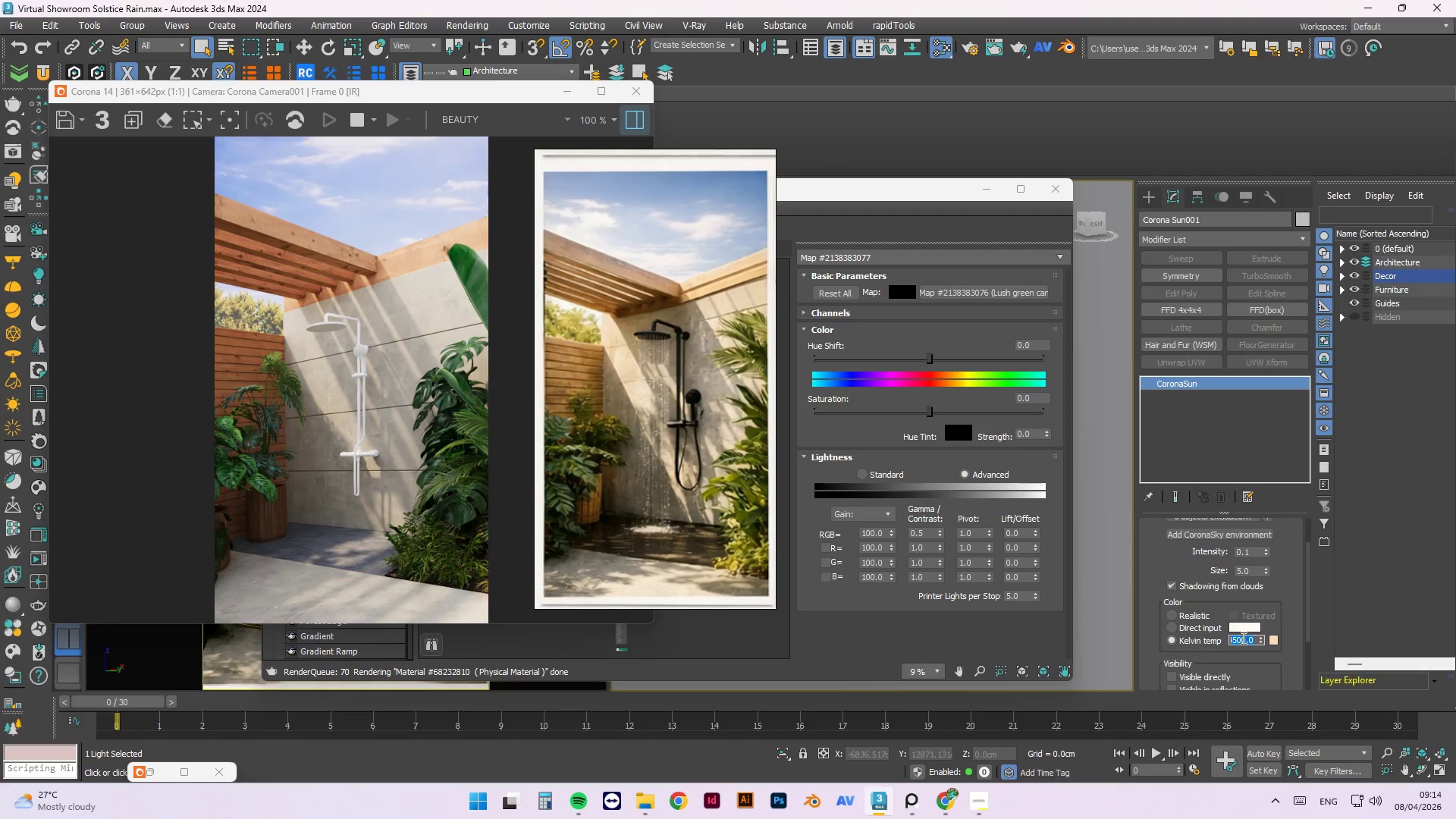 
key(Numpad3)
 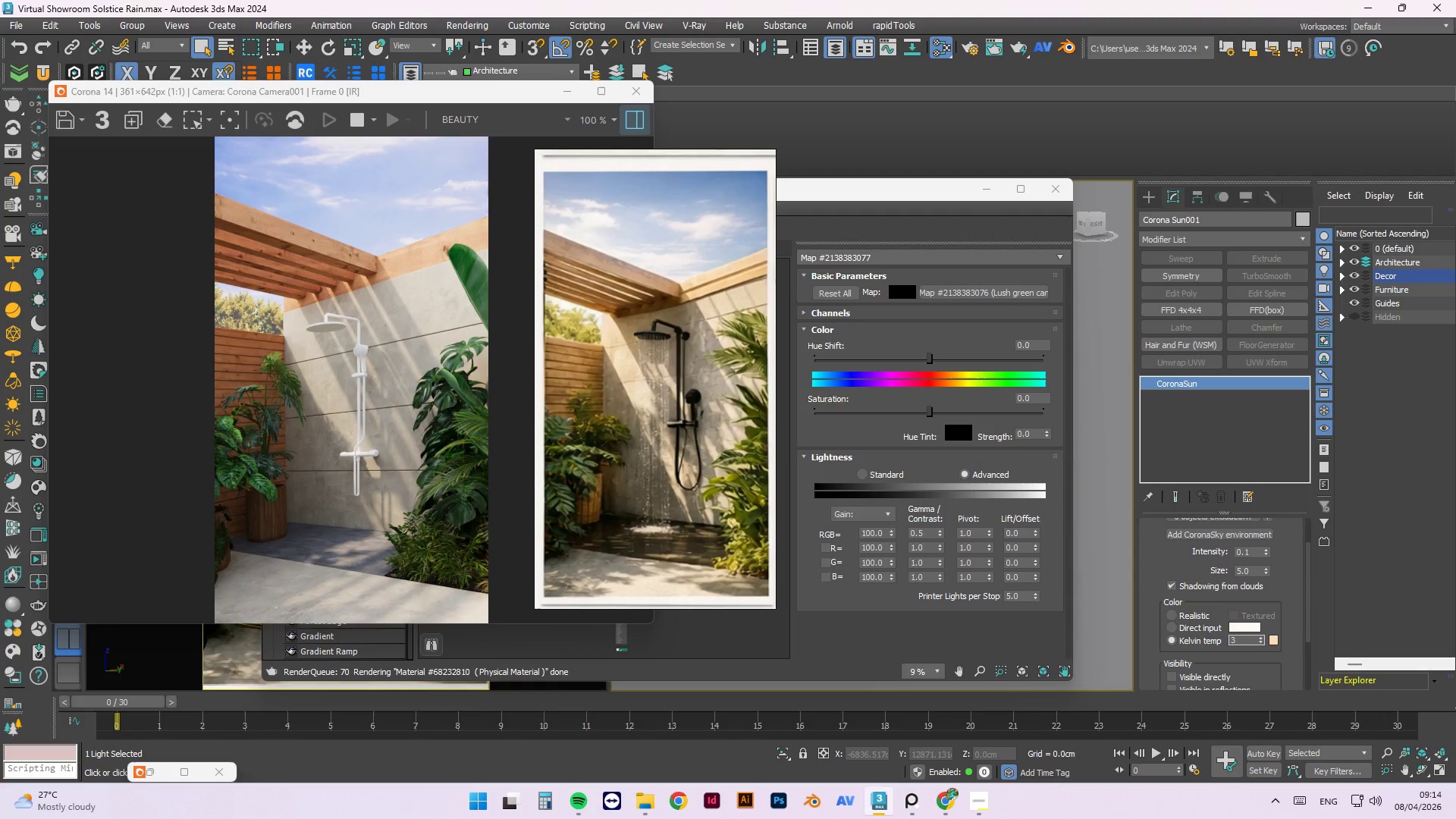 
key(Numpad0)
 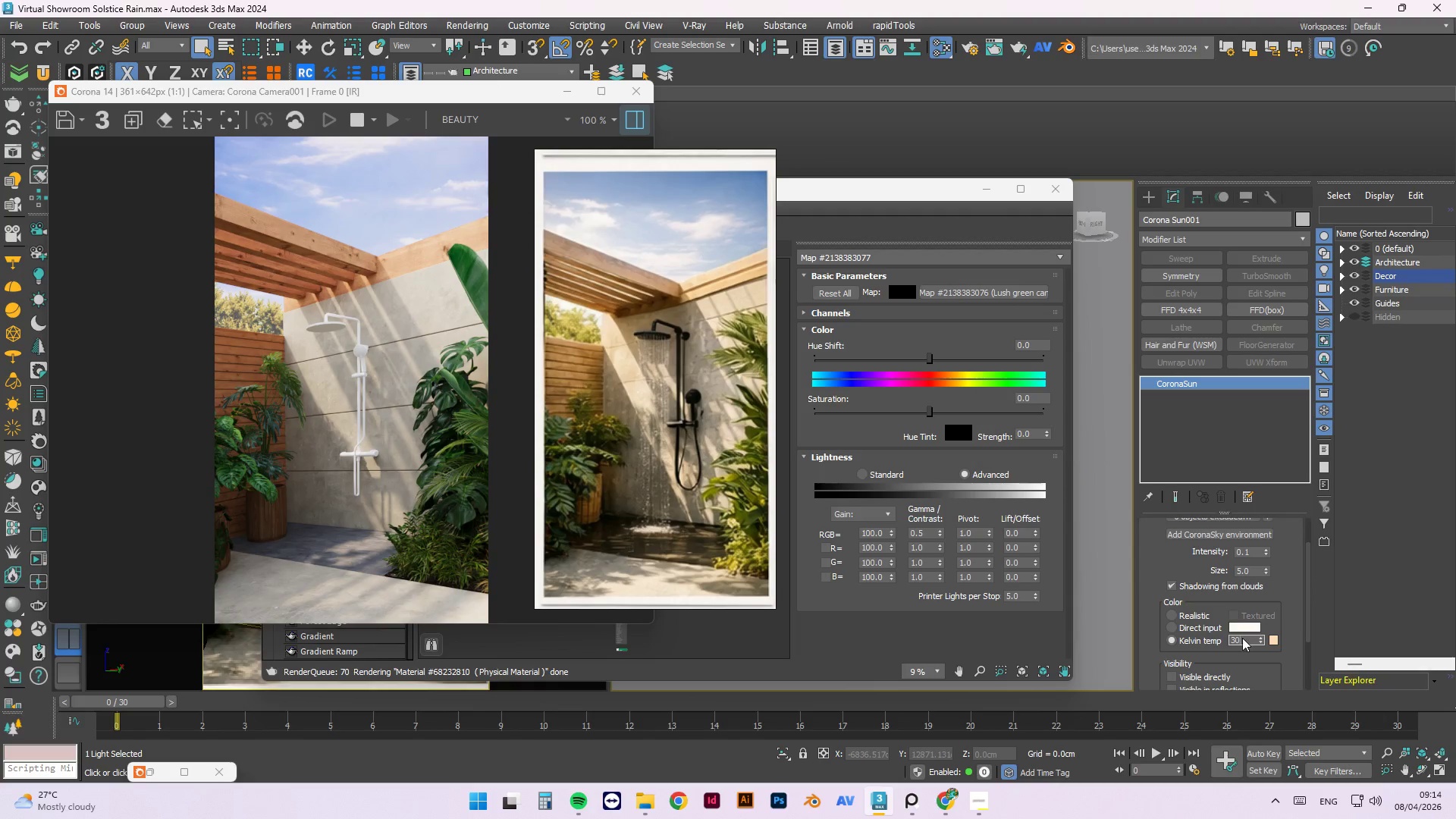 
key(Numpad0)
 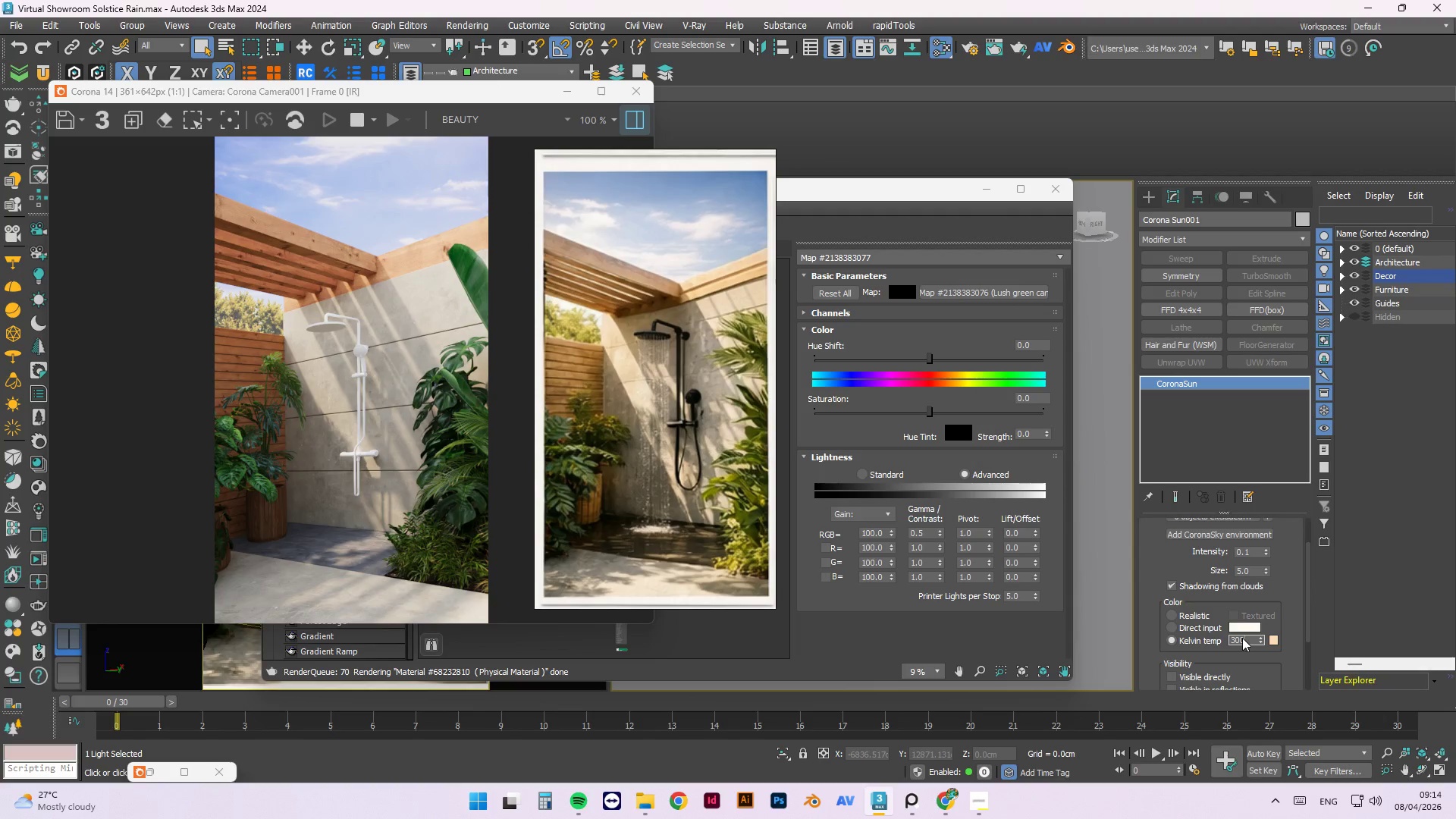 
key(Numpad0)
 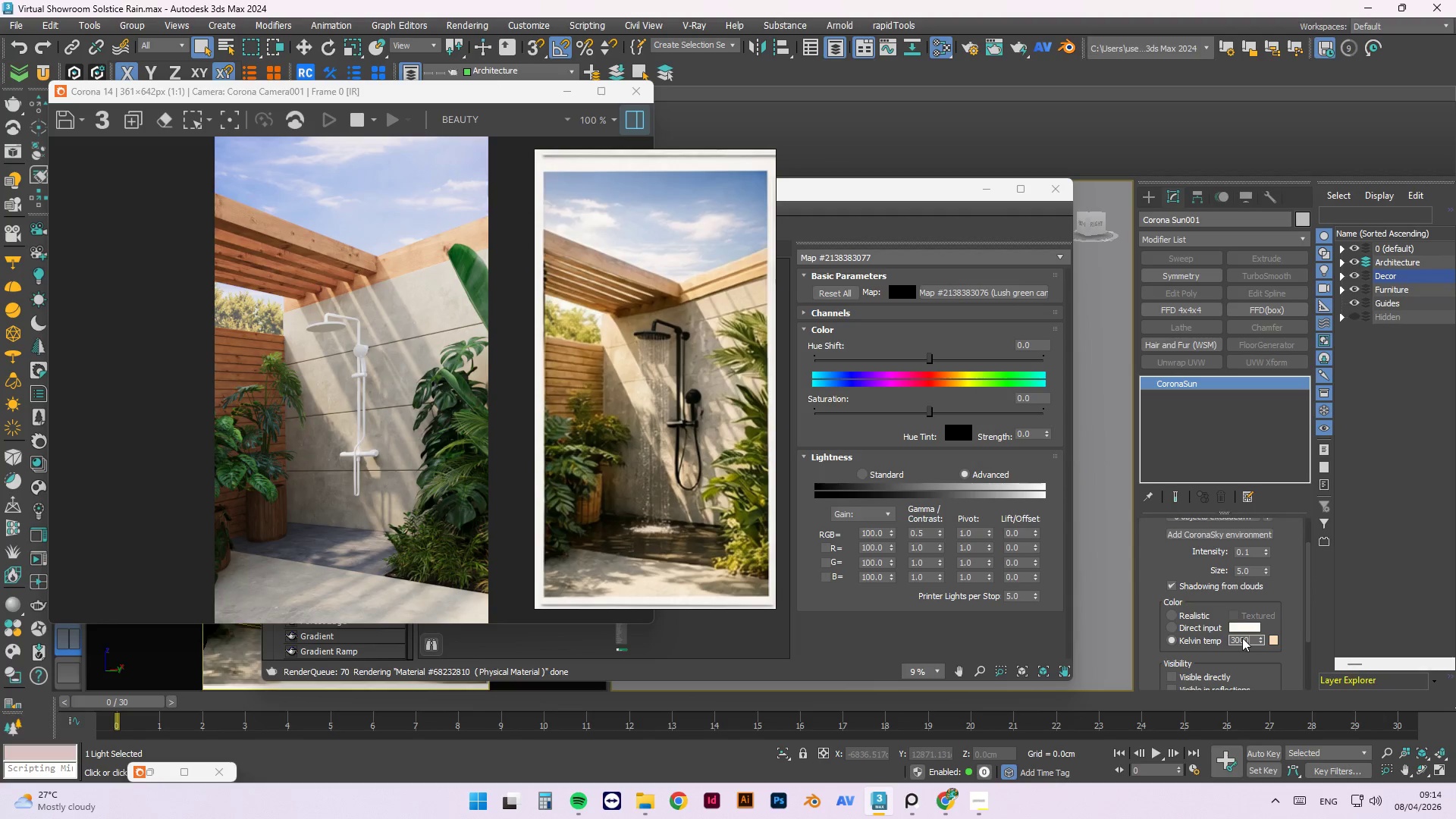 
key(NumpadEnter)
 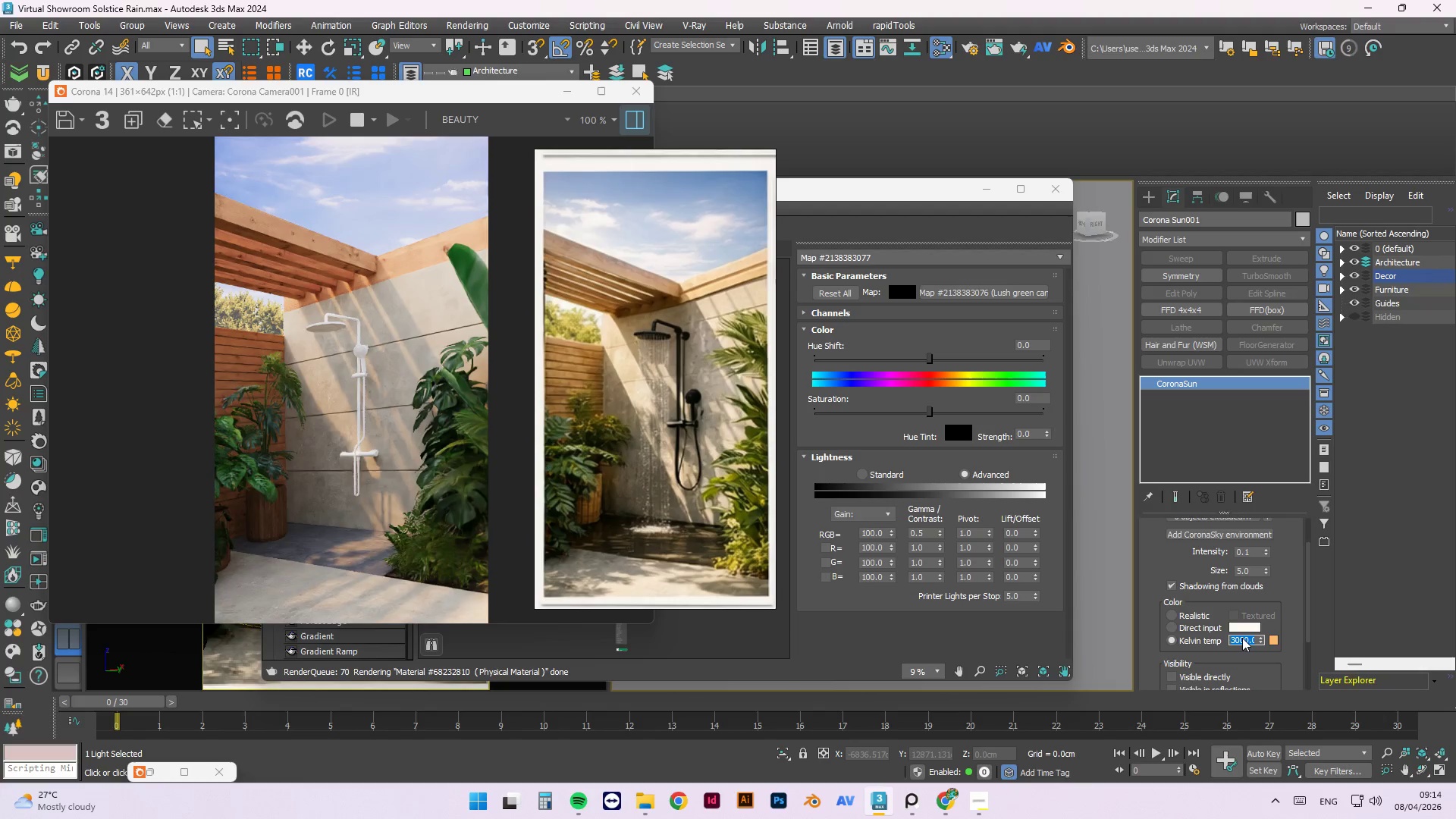 
key(Numpad2)
 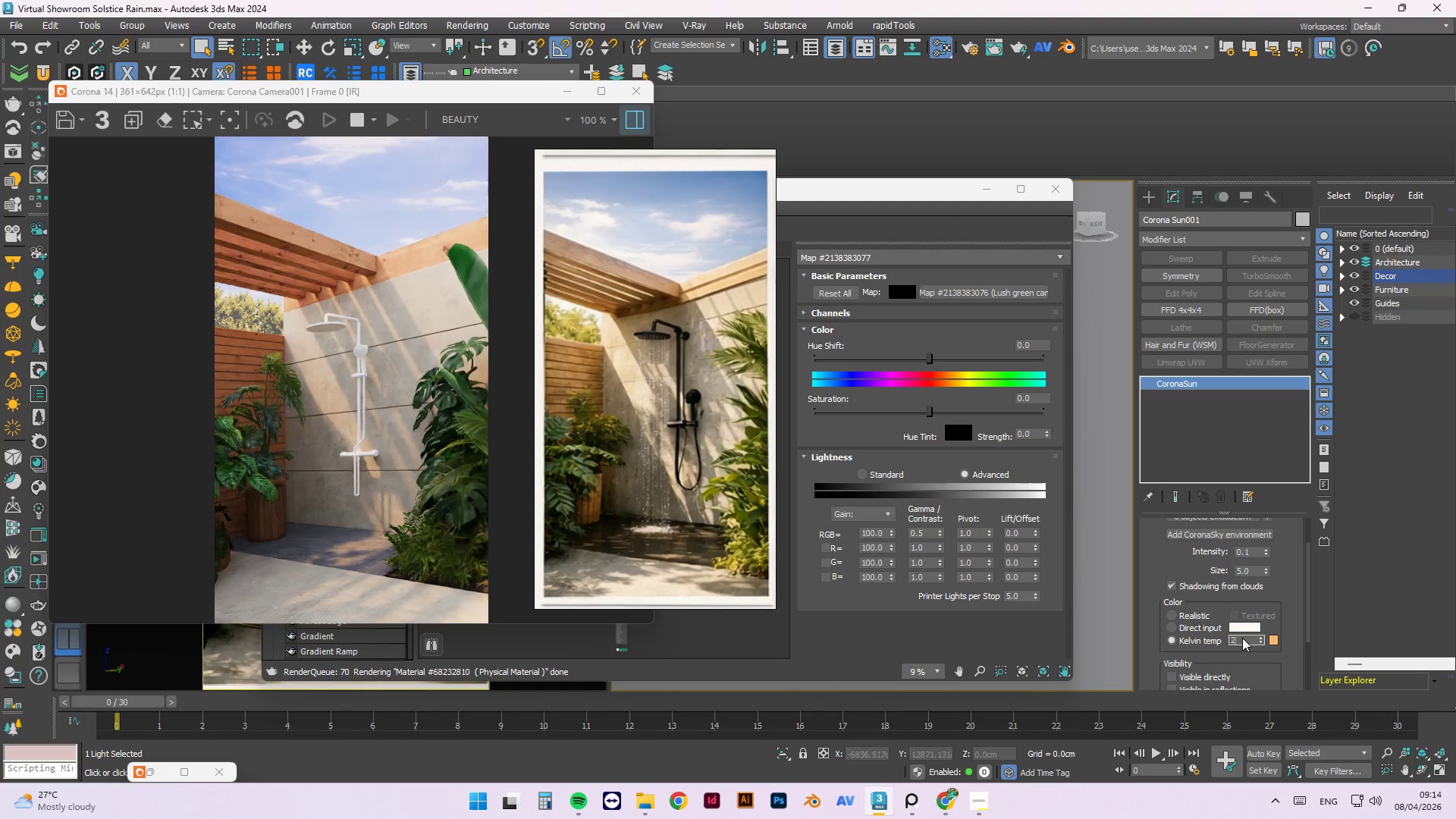 
key(Numpad5)
 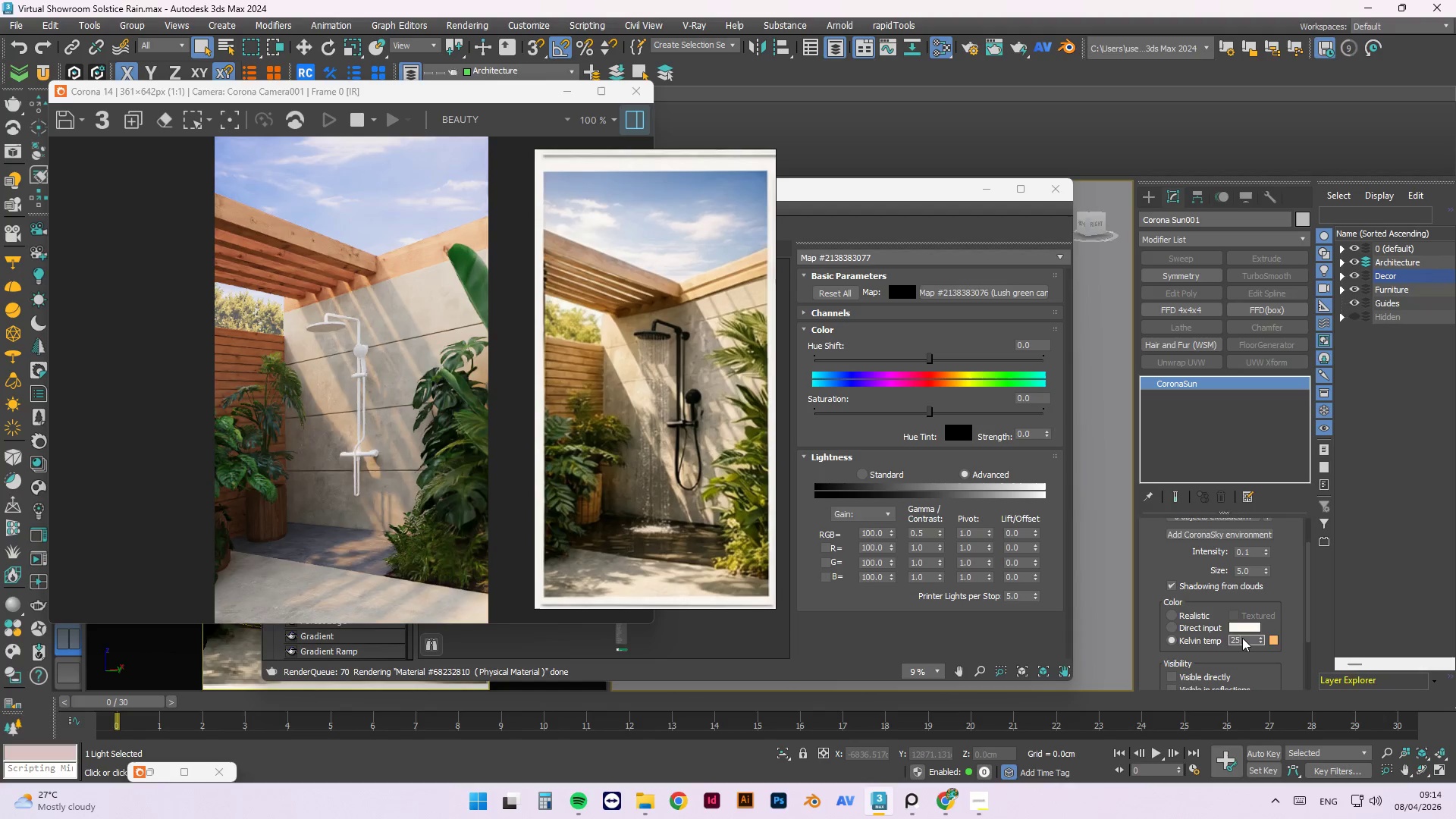 
key(Numpad0)
 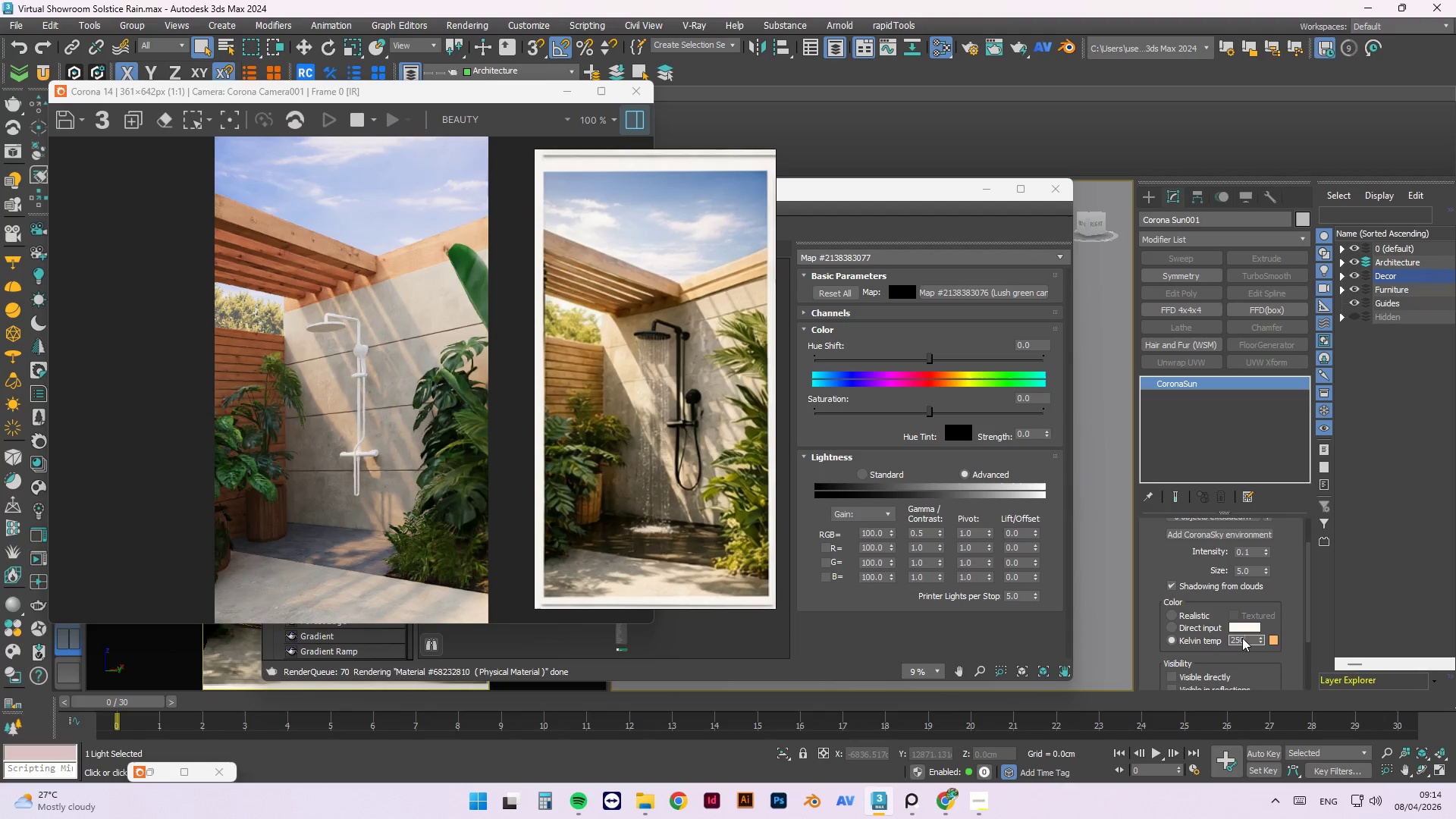 
key(Numpad0)
 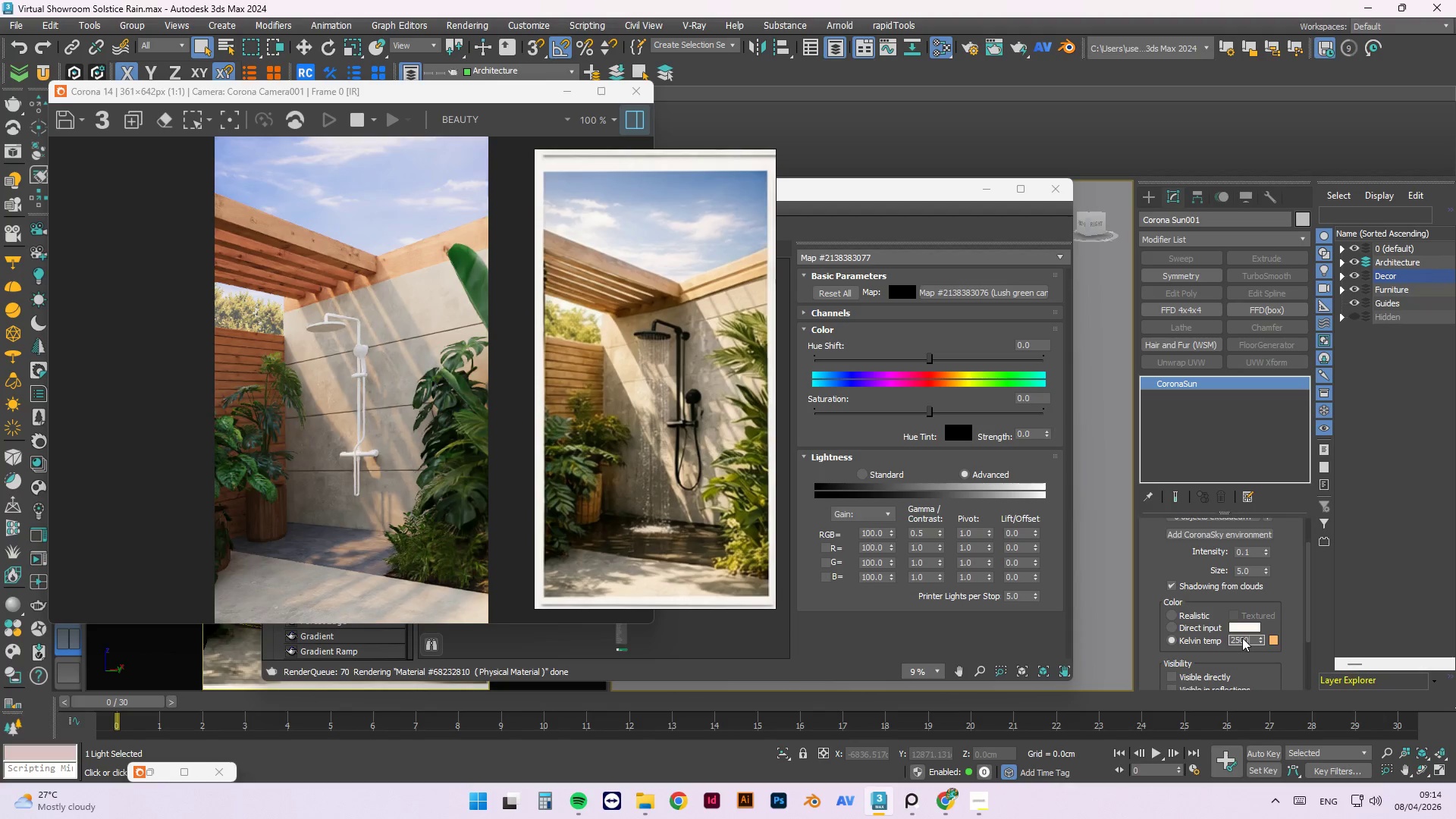 
key(NumpadEnter)
 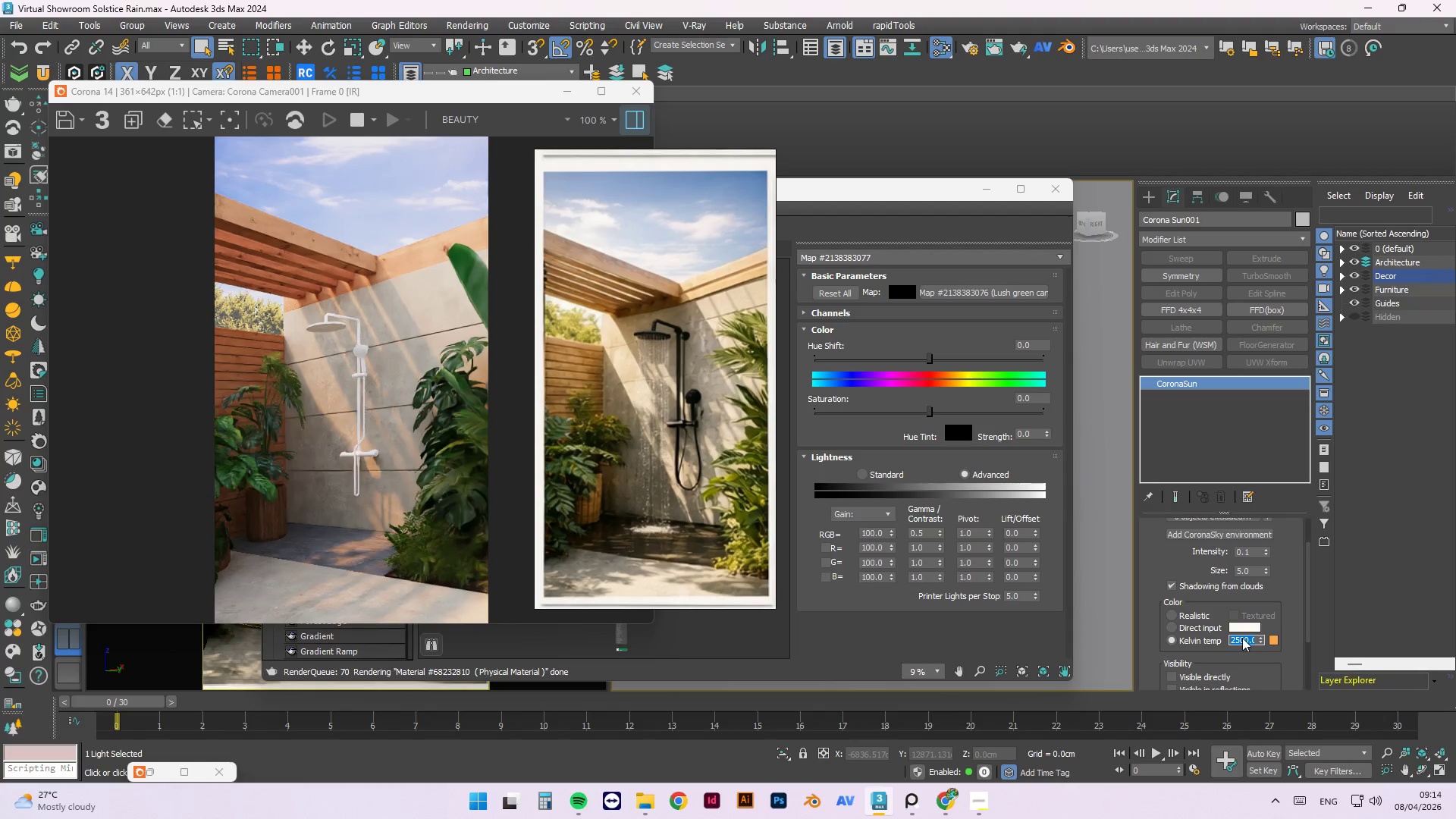 
key(Numpad3)
 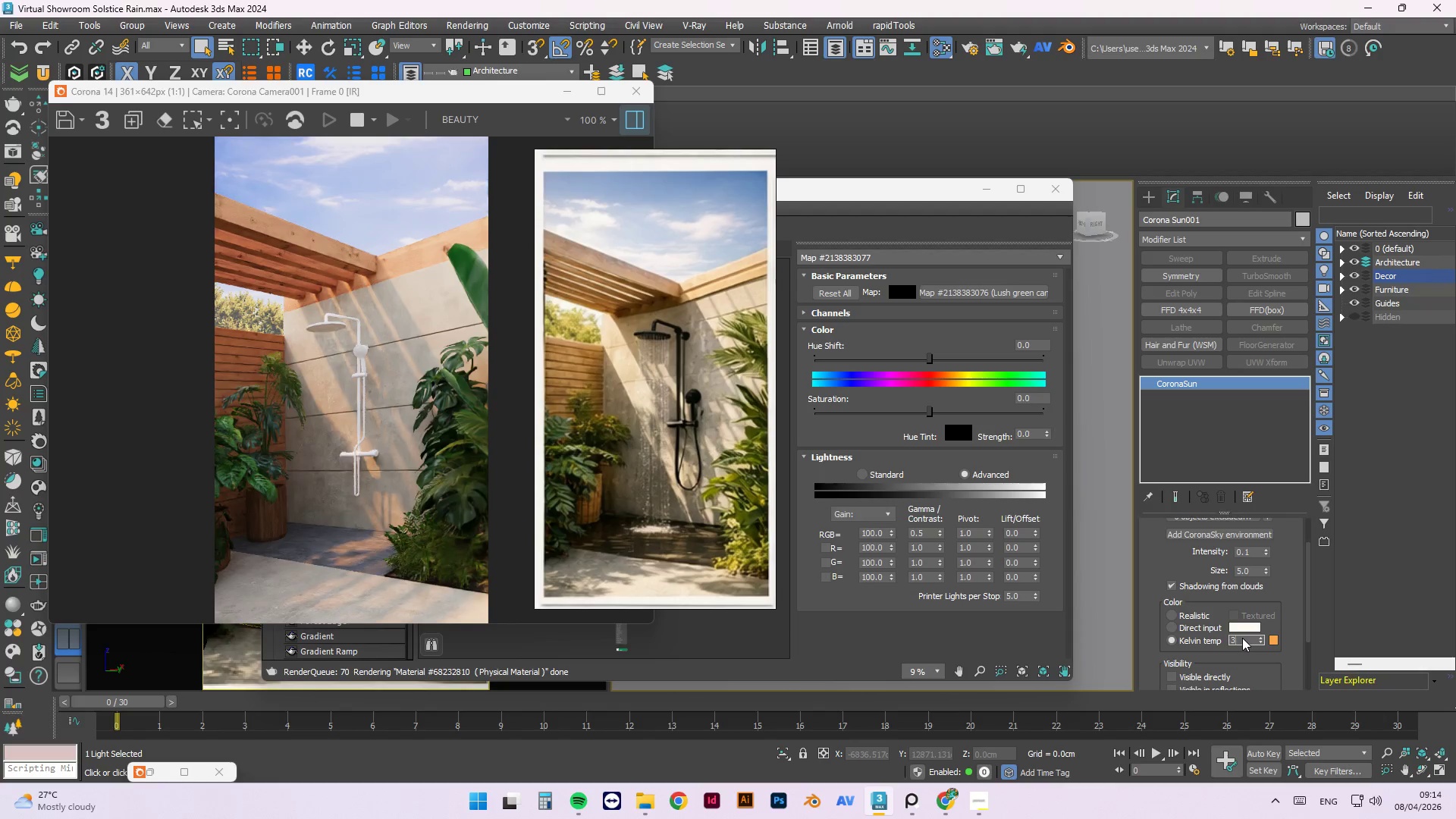 
key(Numpad5)
 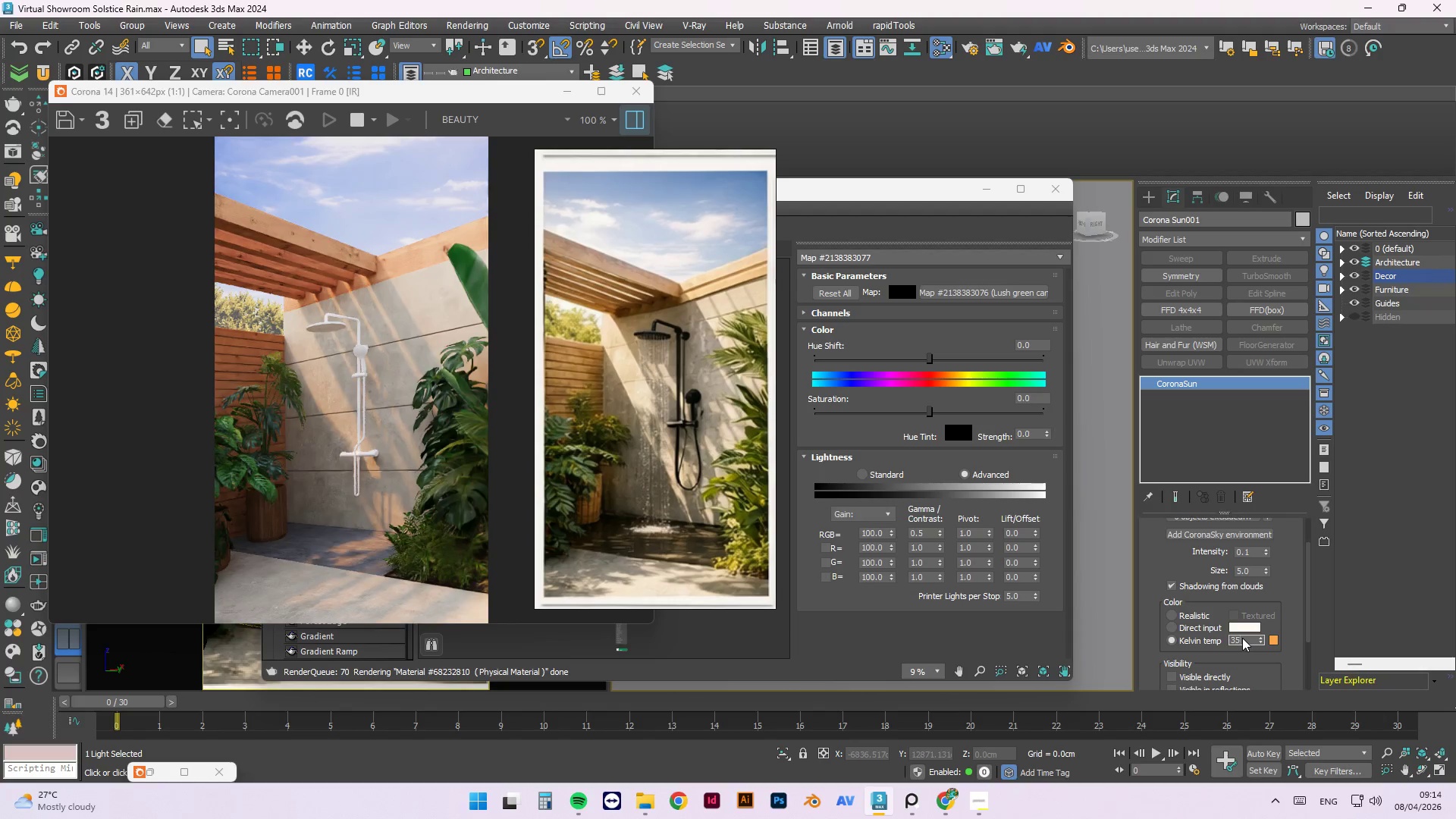 
key(Numpad0)
 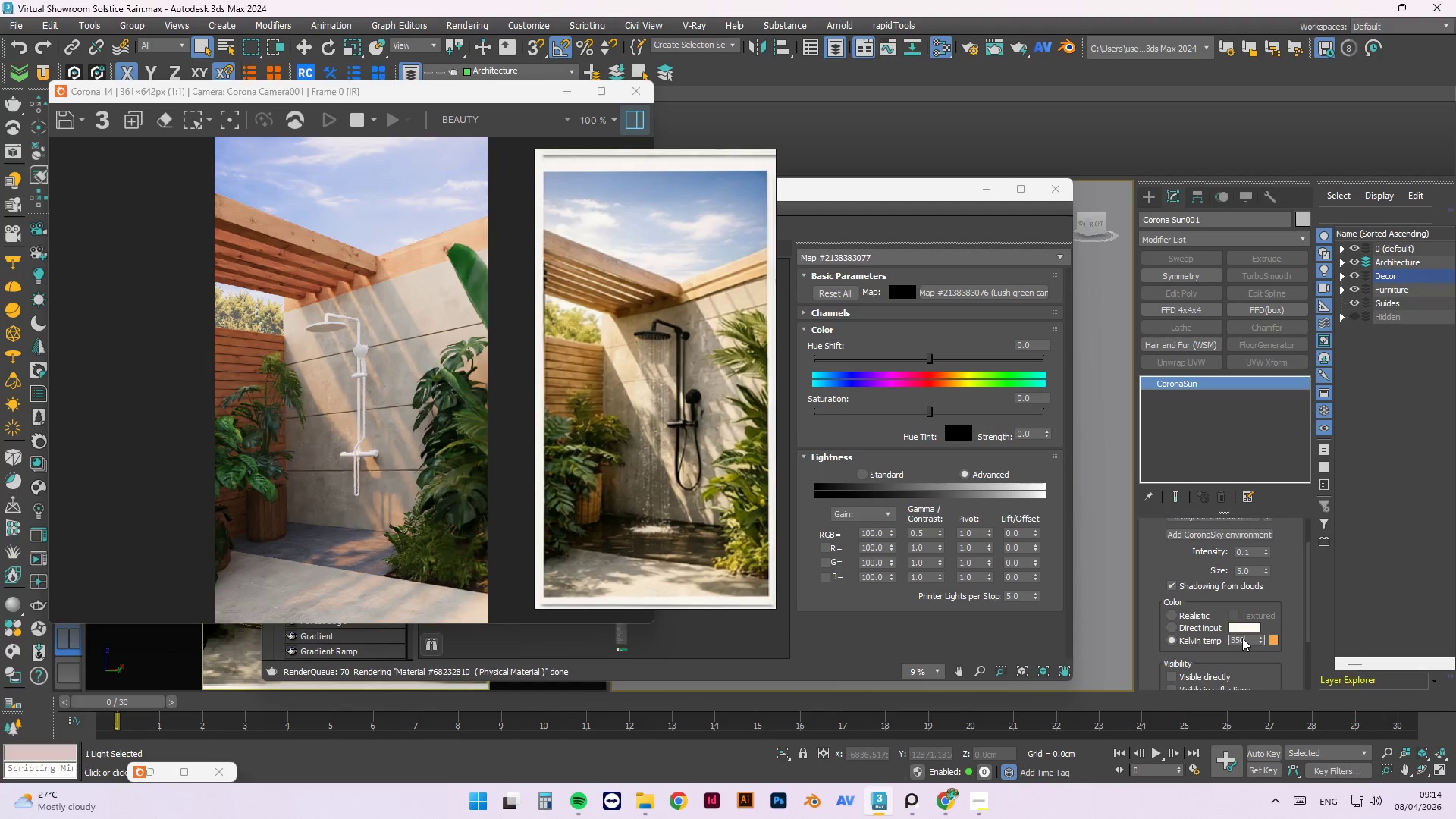 
key(Numpad0)
 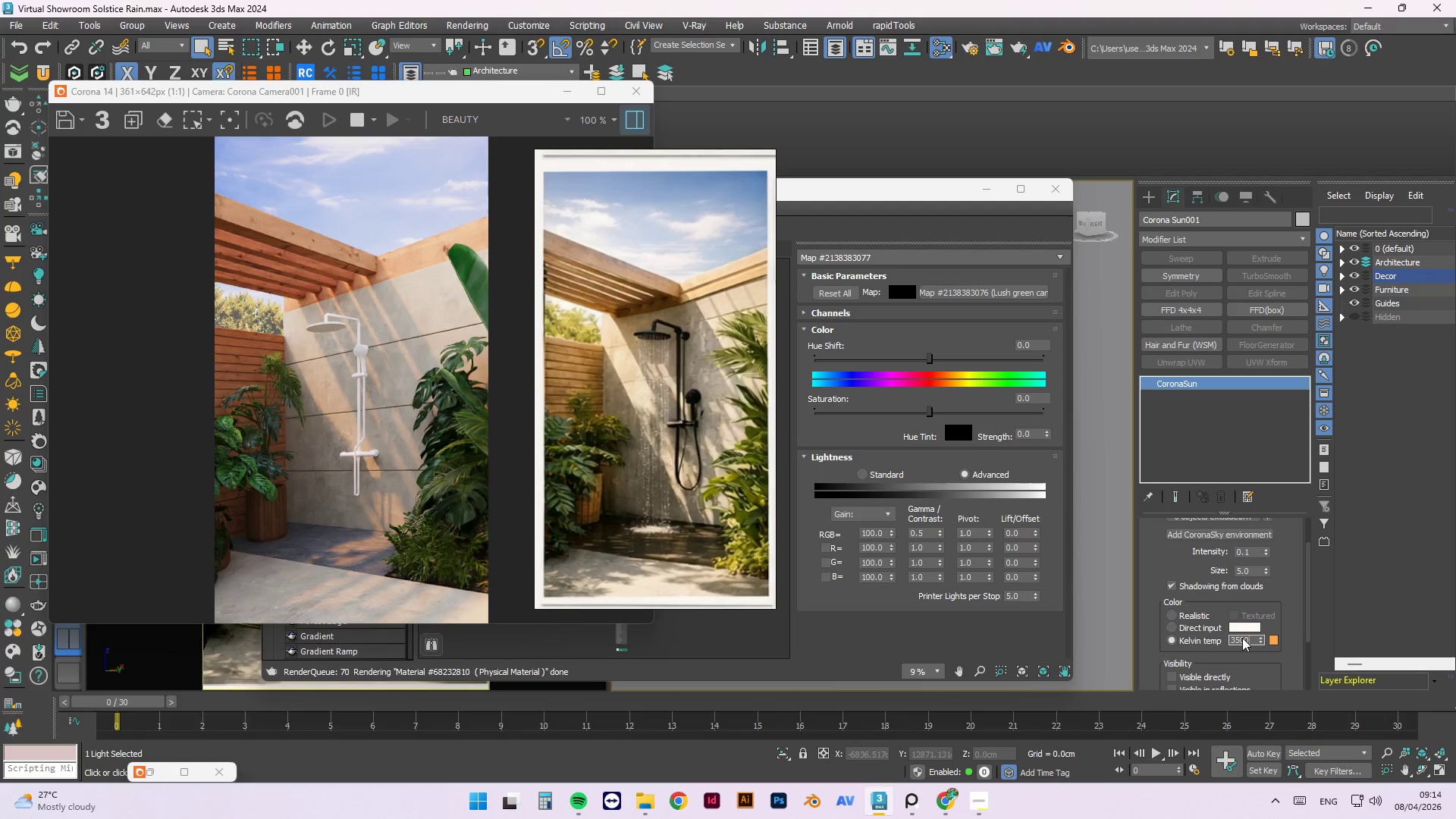 
key(NumpadEnter)
 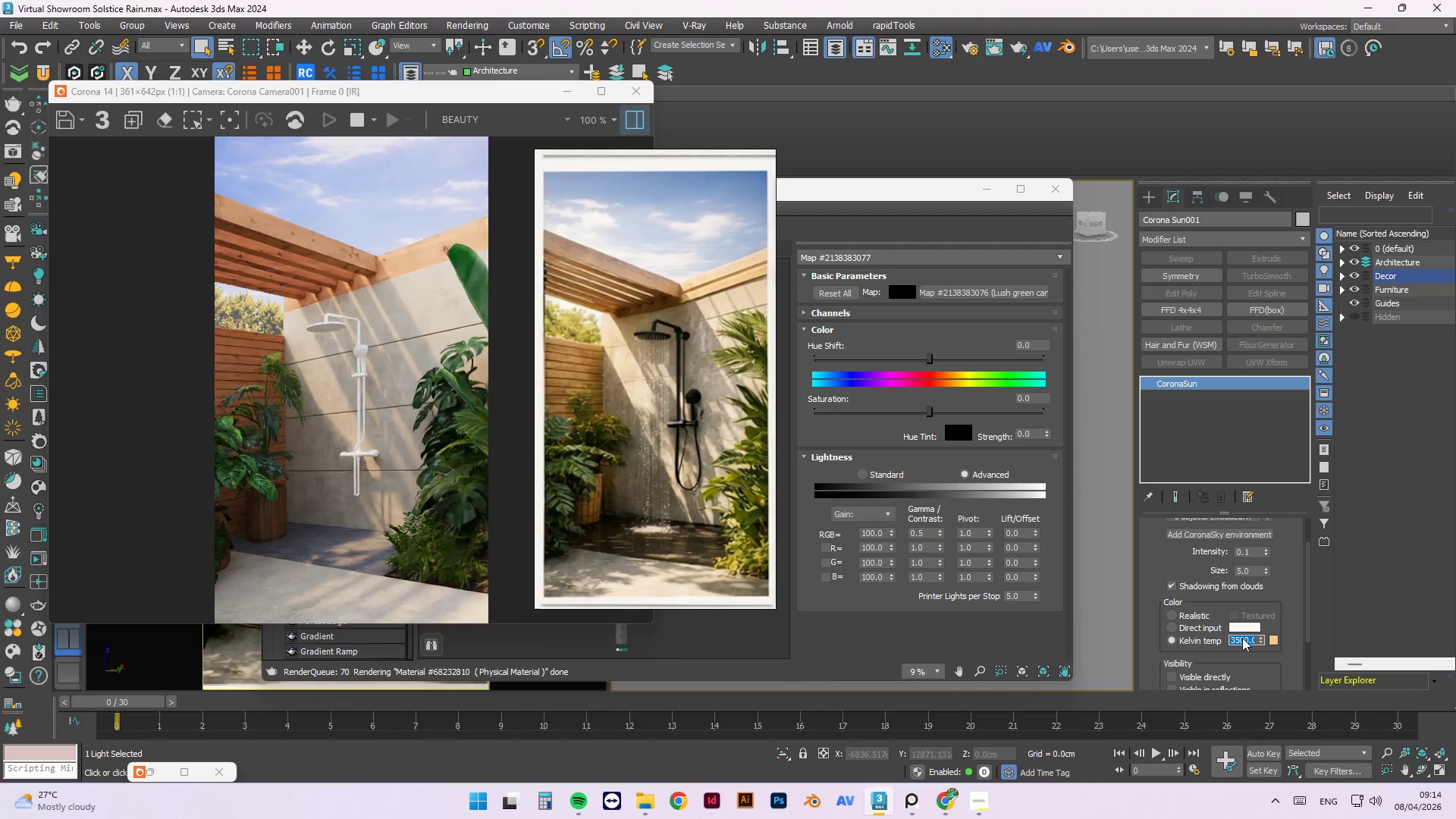 
key(Numpad4)
 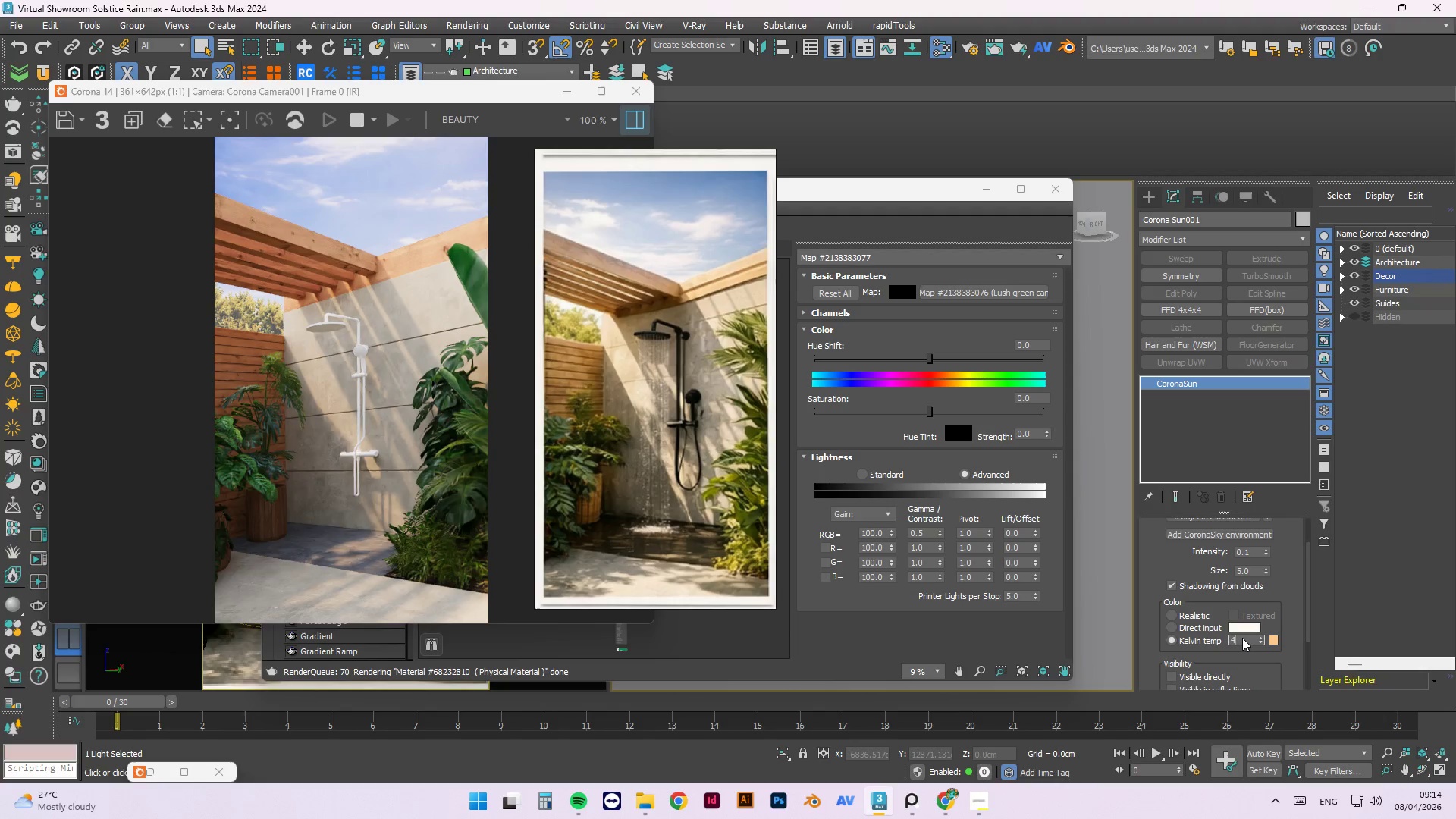 
key(Numpad0)
 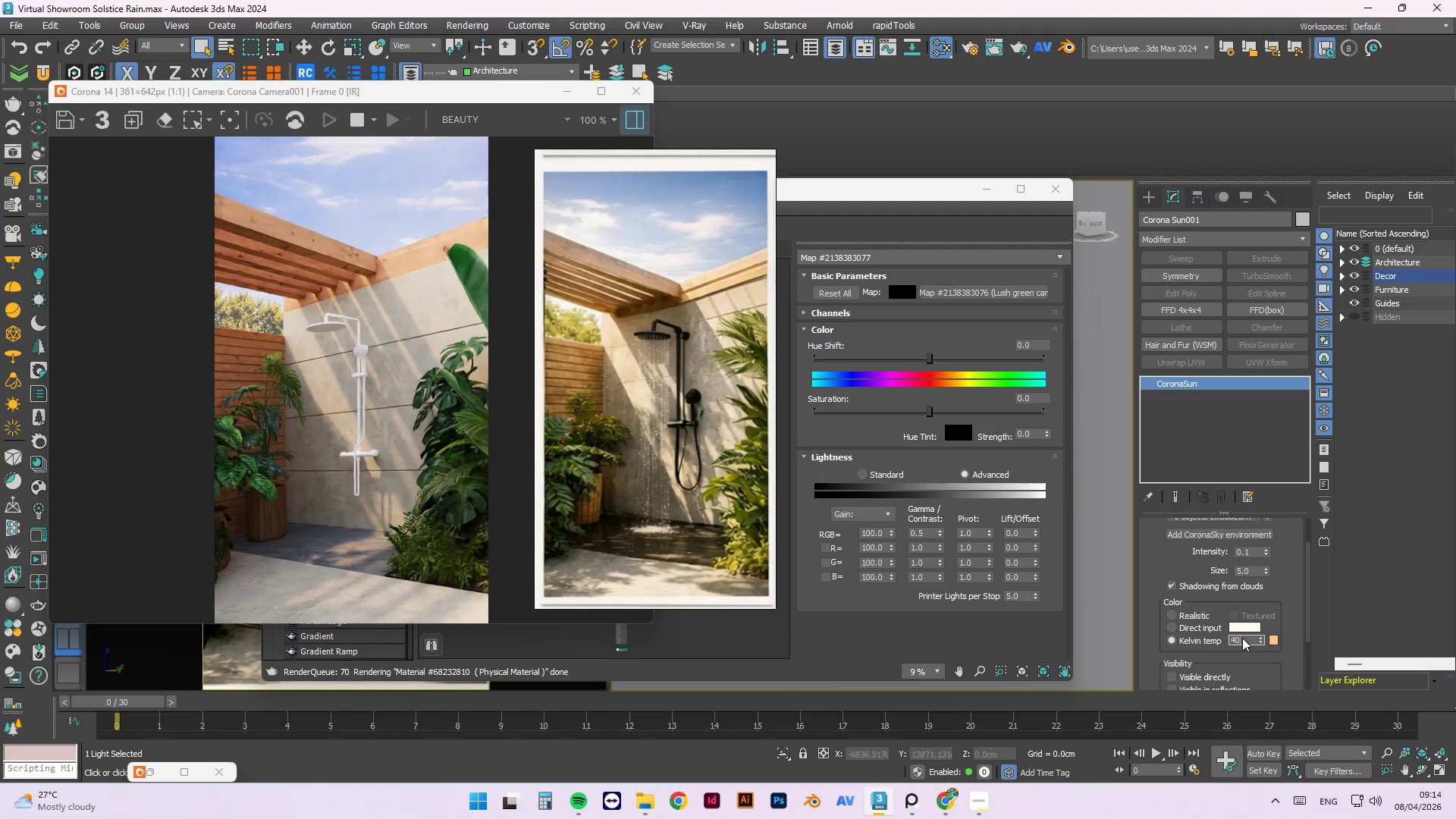 
key(Numpad0)
 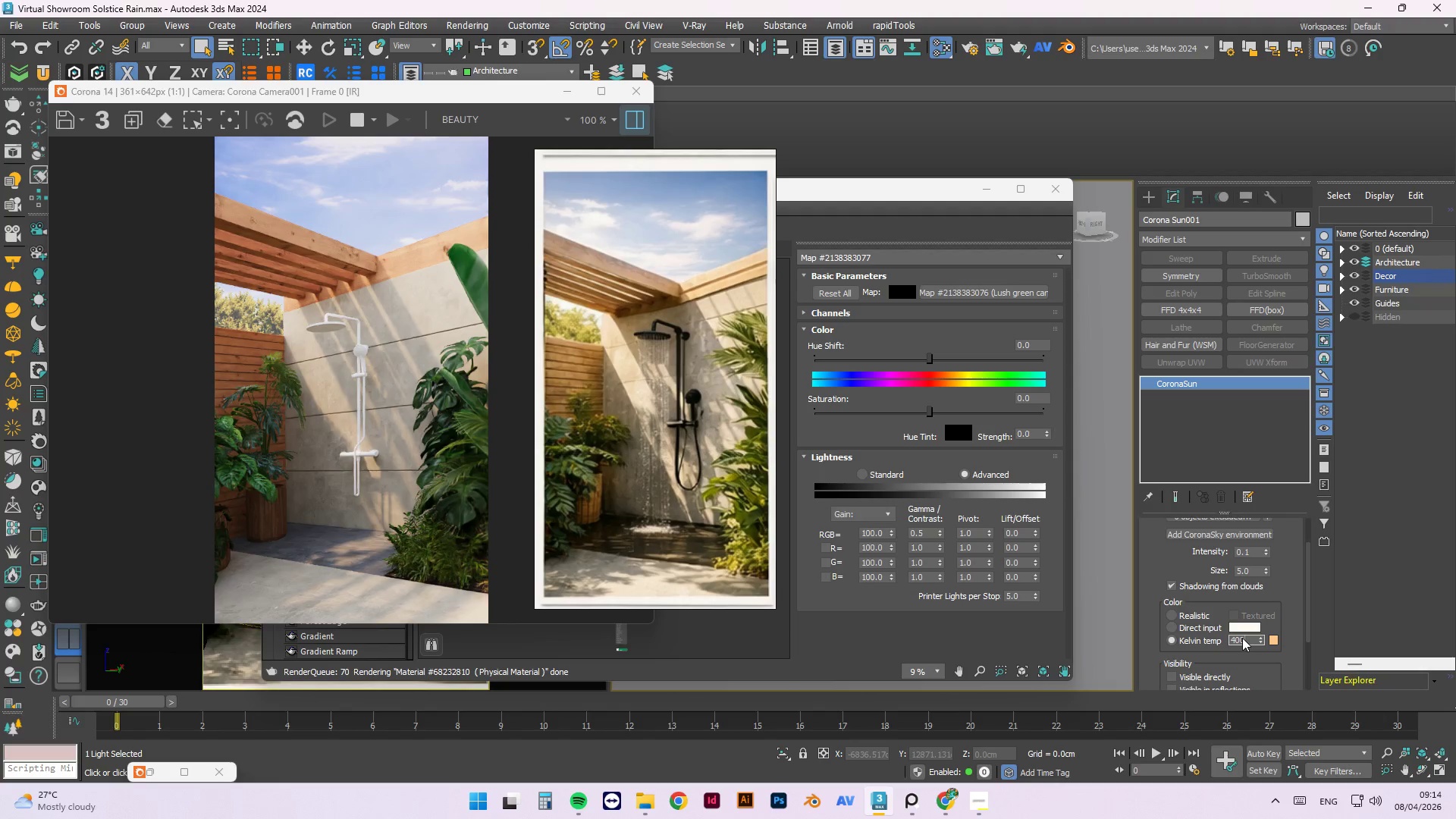 
key(Numpad0)
 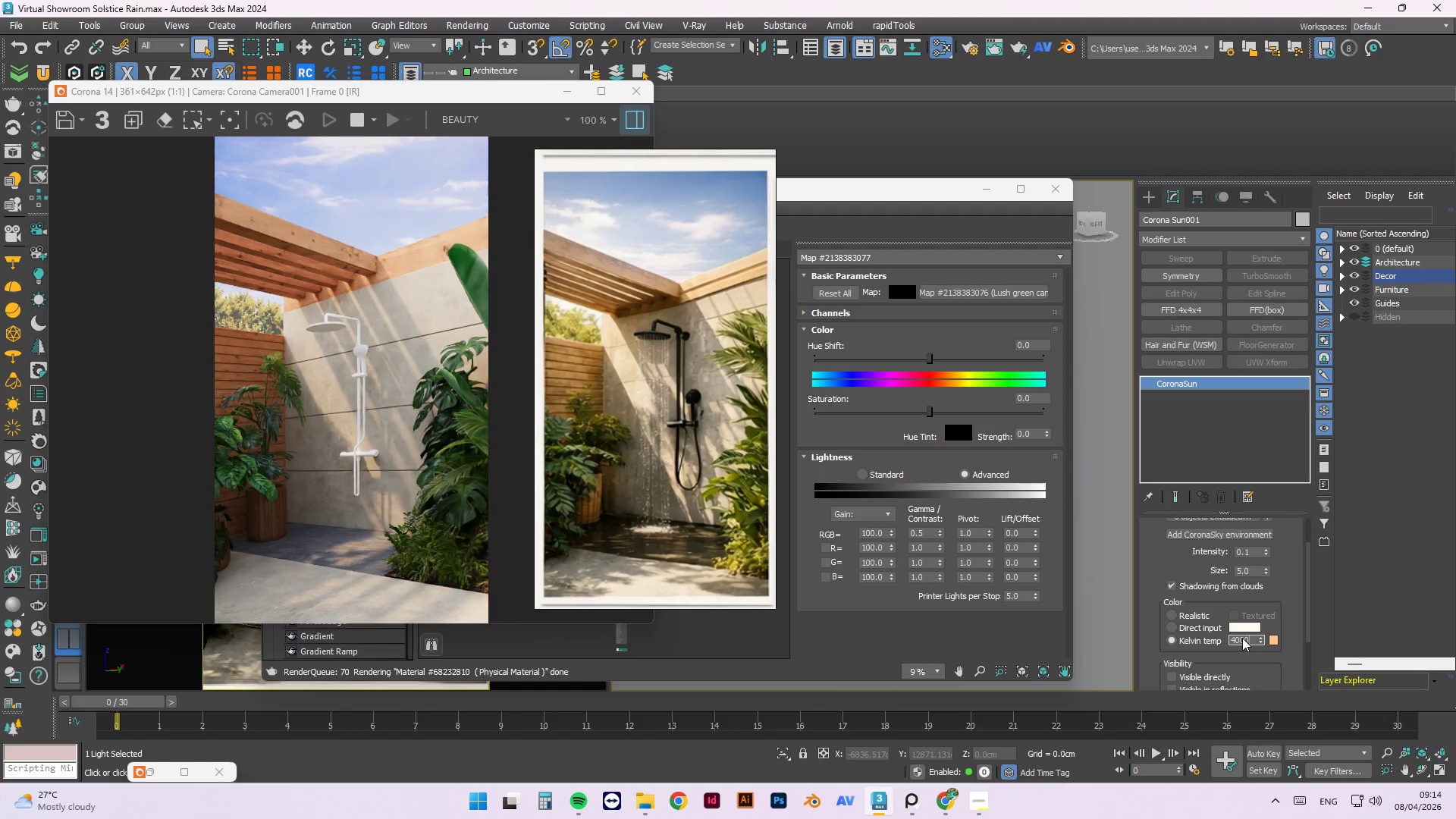 
key(NumpadEnter)
 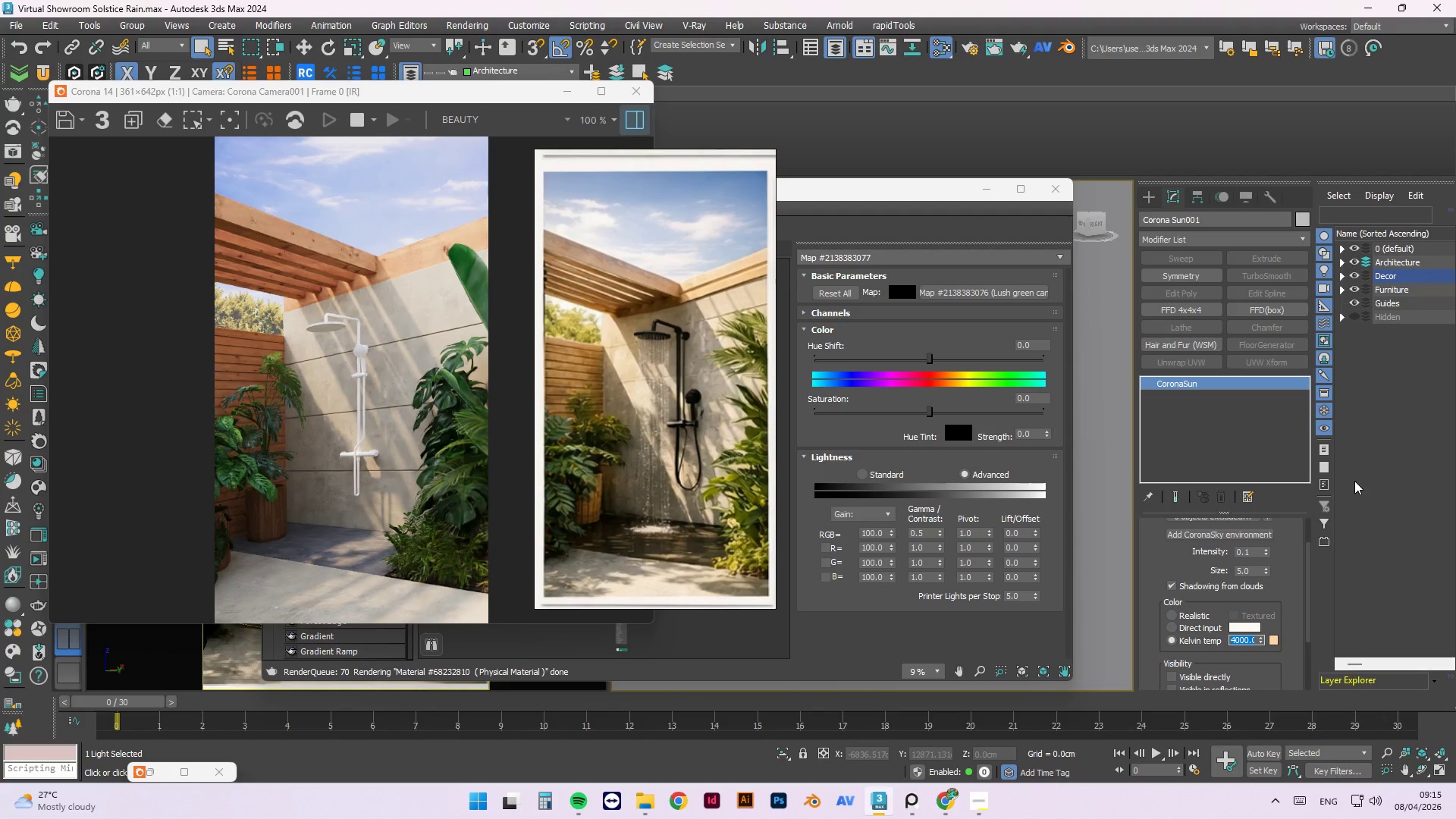 
wait(7.81)
 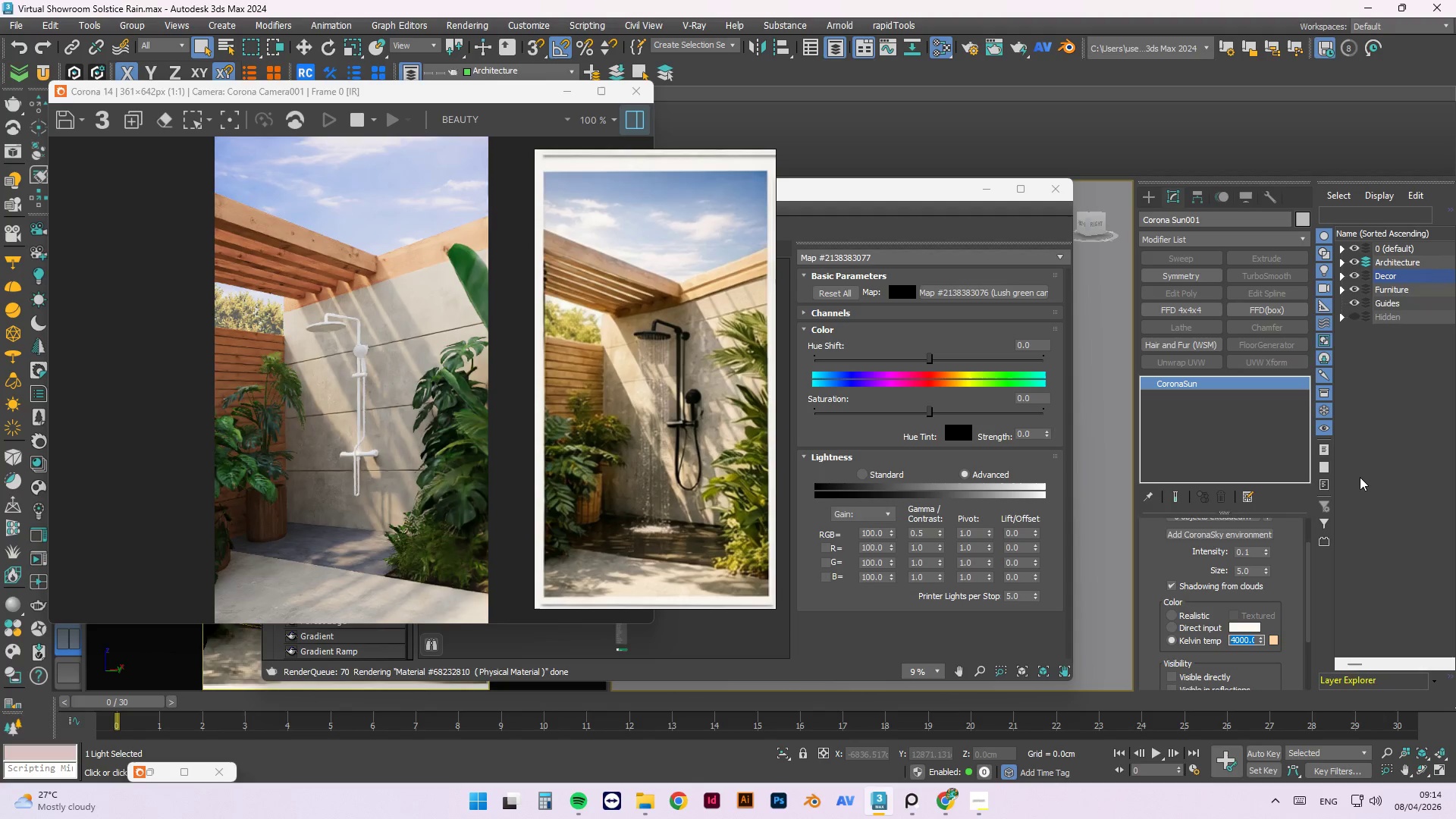 
left_click_drag(start_coordinate=[894, 185], to_coordinate=[858, 535])
 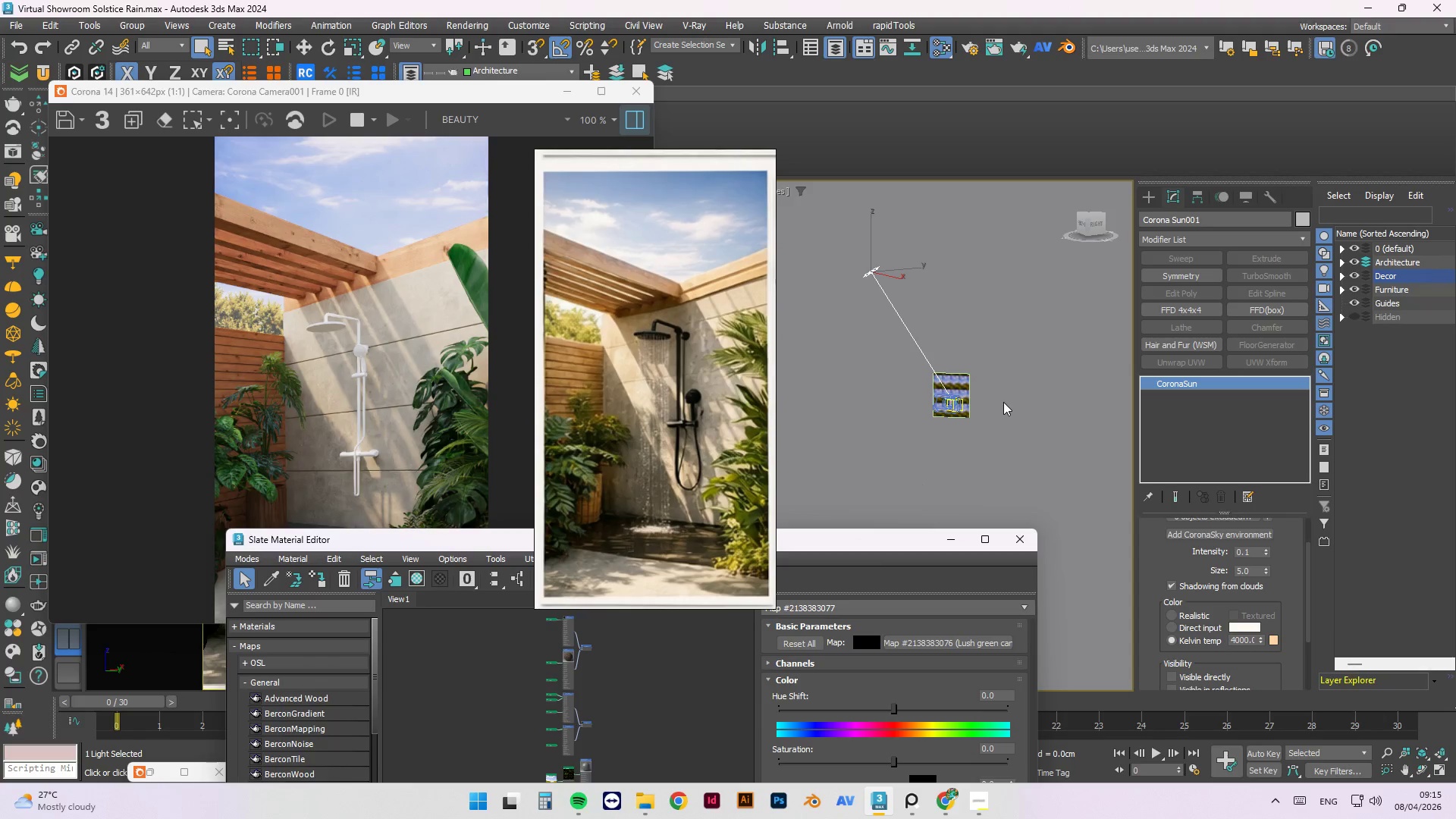 
left_click([1022, 401])
 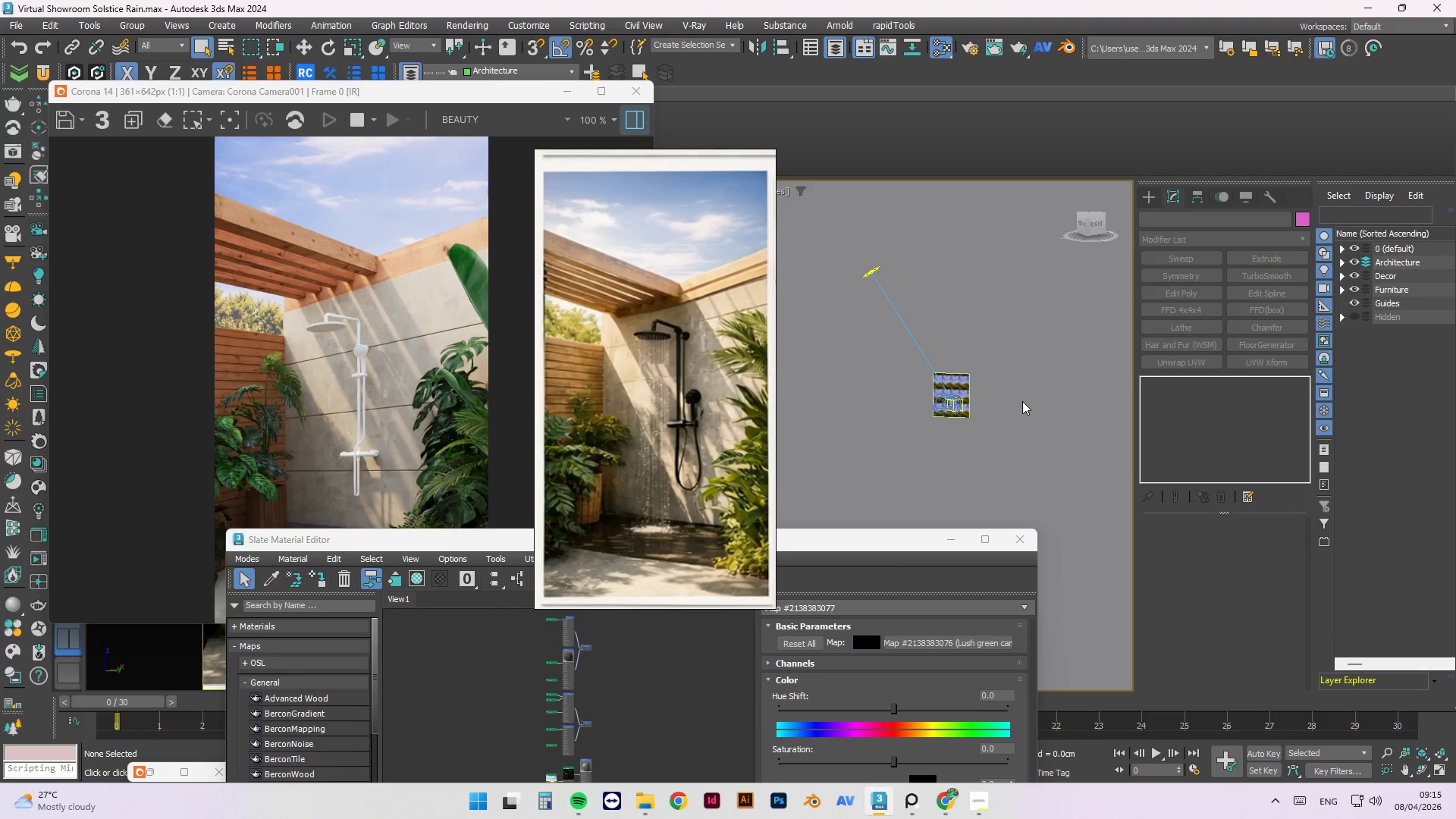 
type(tz)
 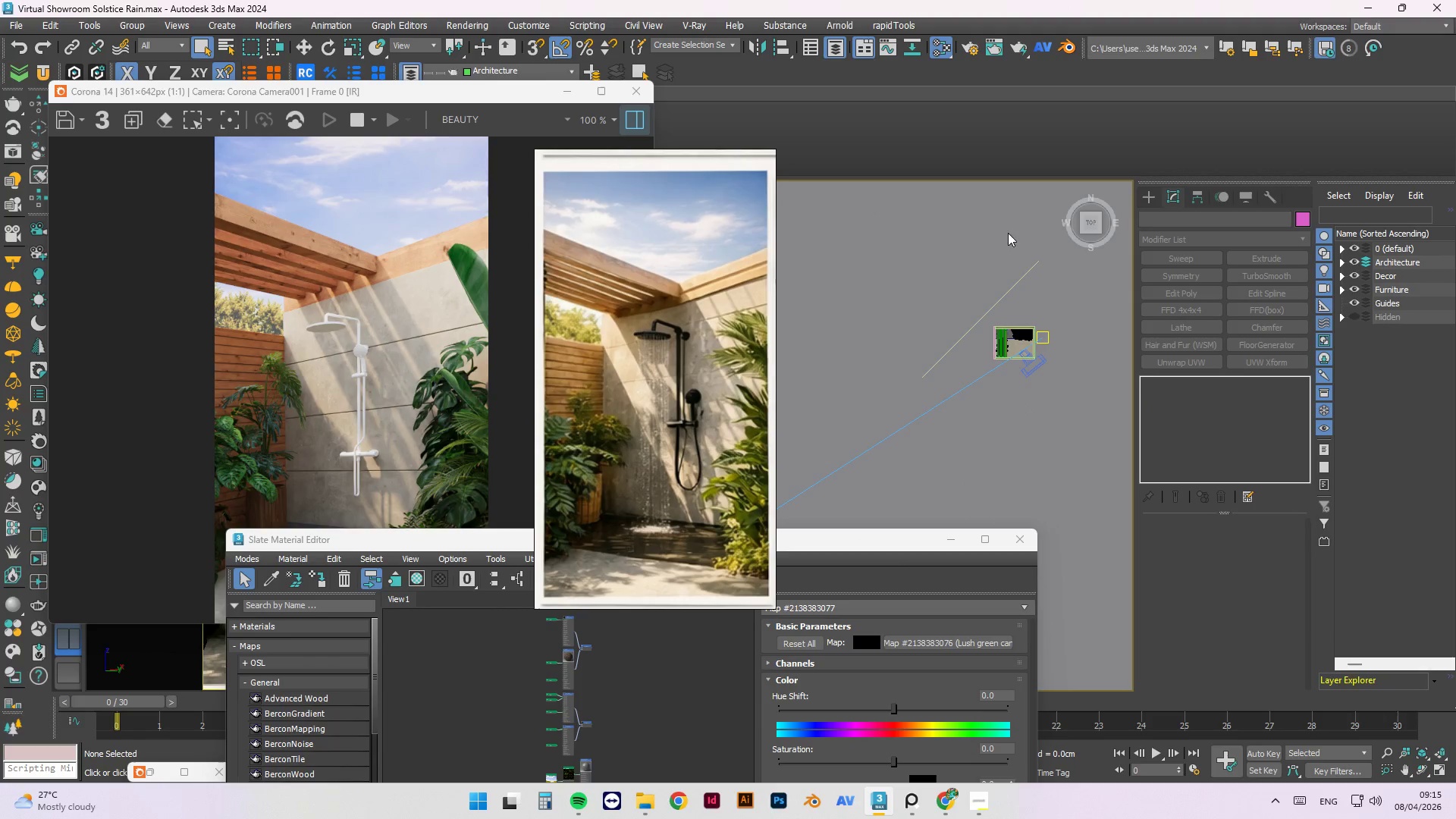 
scroll: coordinate [984, 332], scroll_direction: up, amount: 20.0
 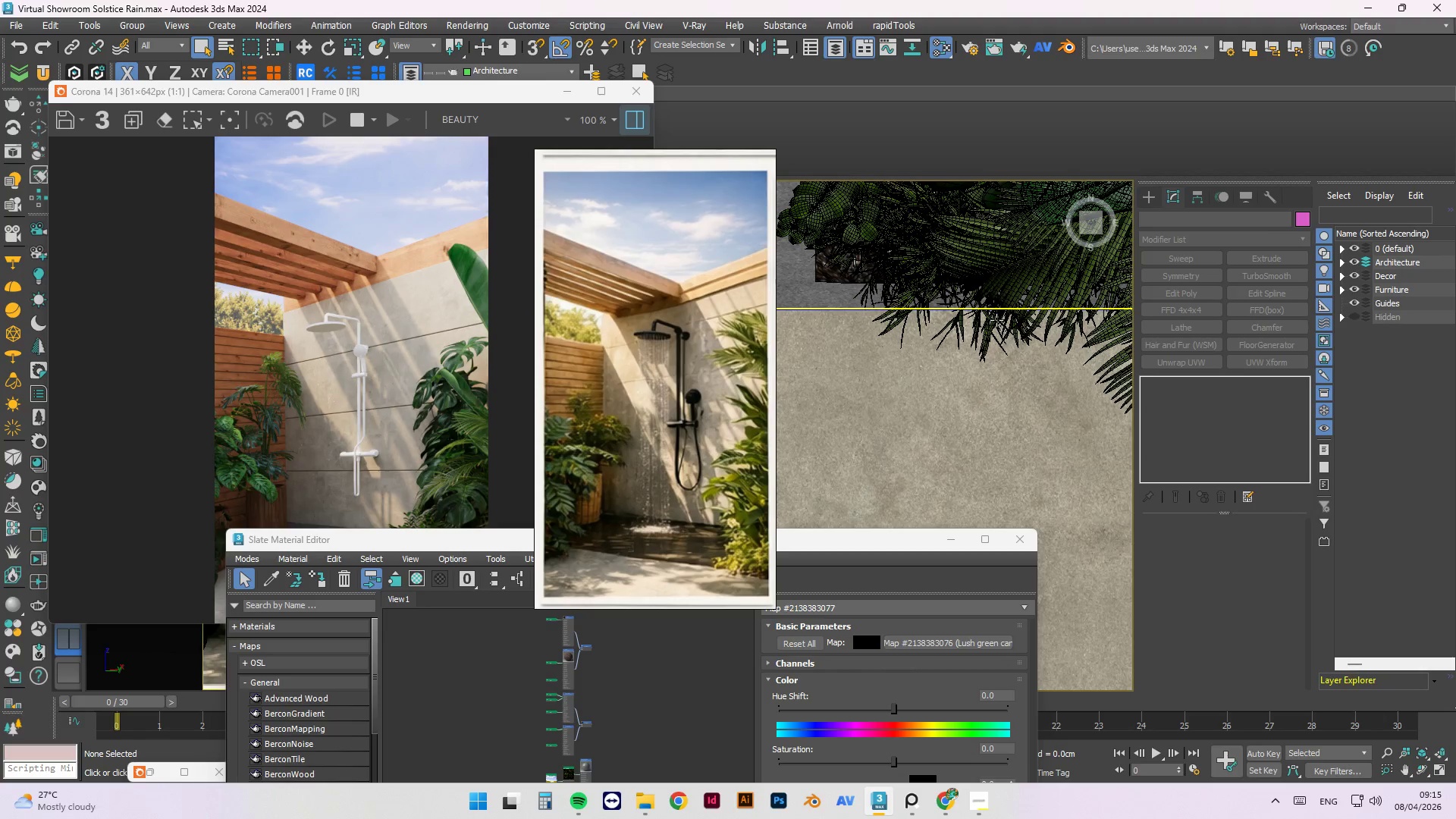 
left_click([993, 322])
 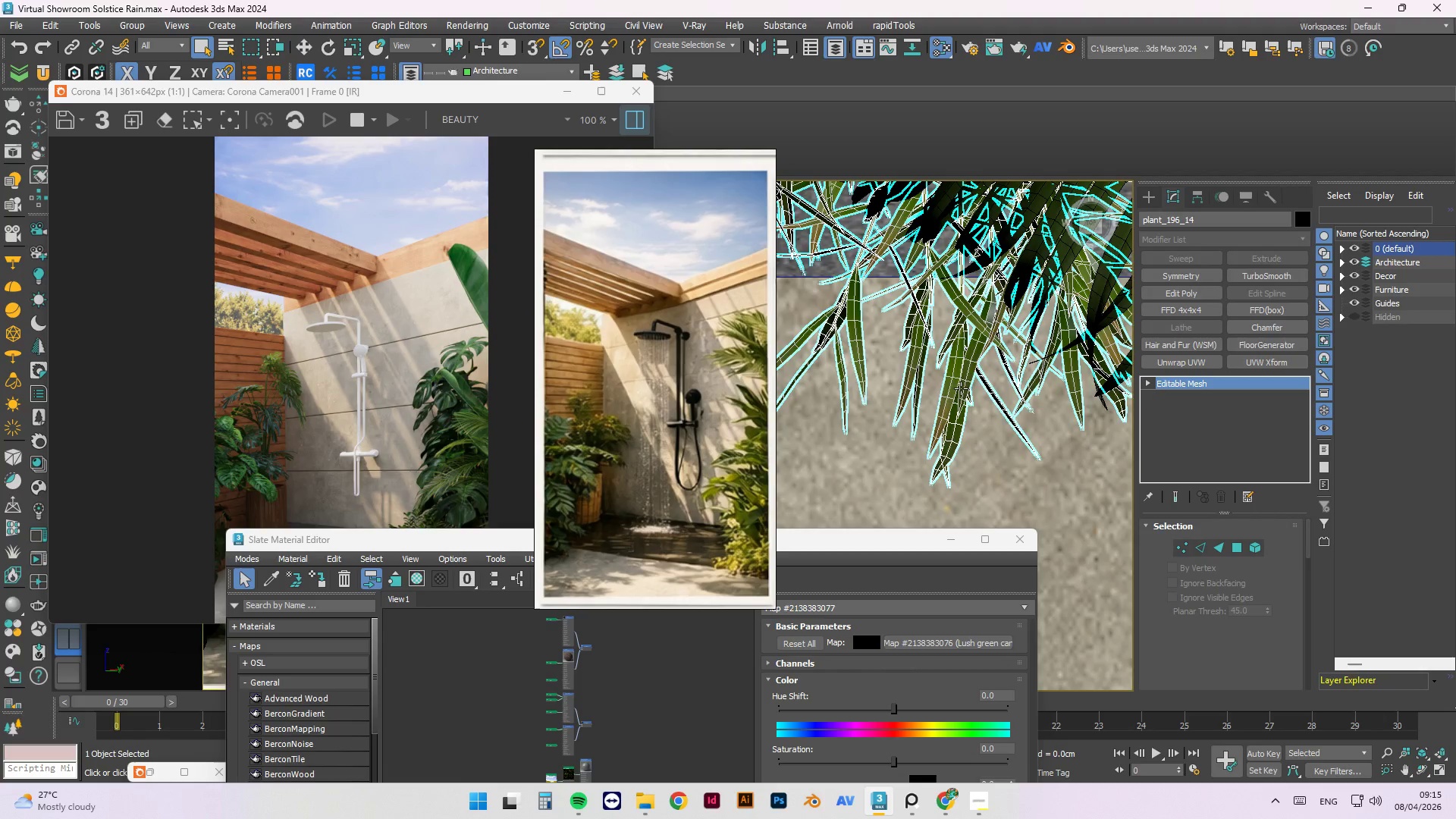 
scroll: coordinate [996, 320], scroll_direction: up, amount: 4.0
 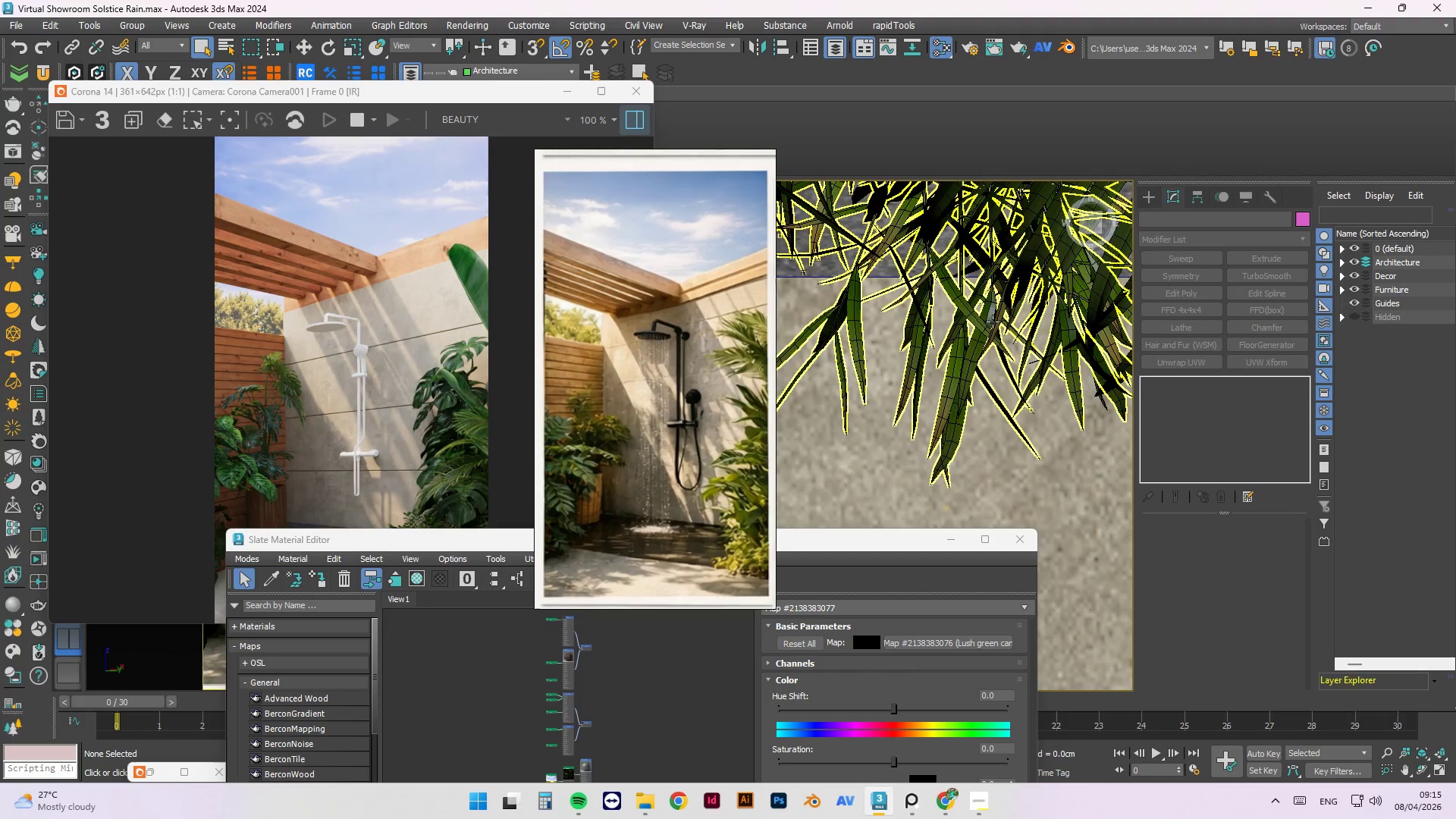 
scroll: coordinate [971, 352], scroll_direction: down, amount: 5.0
 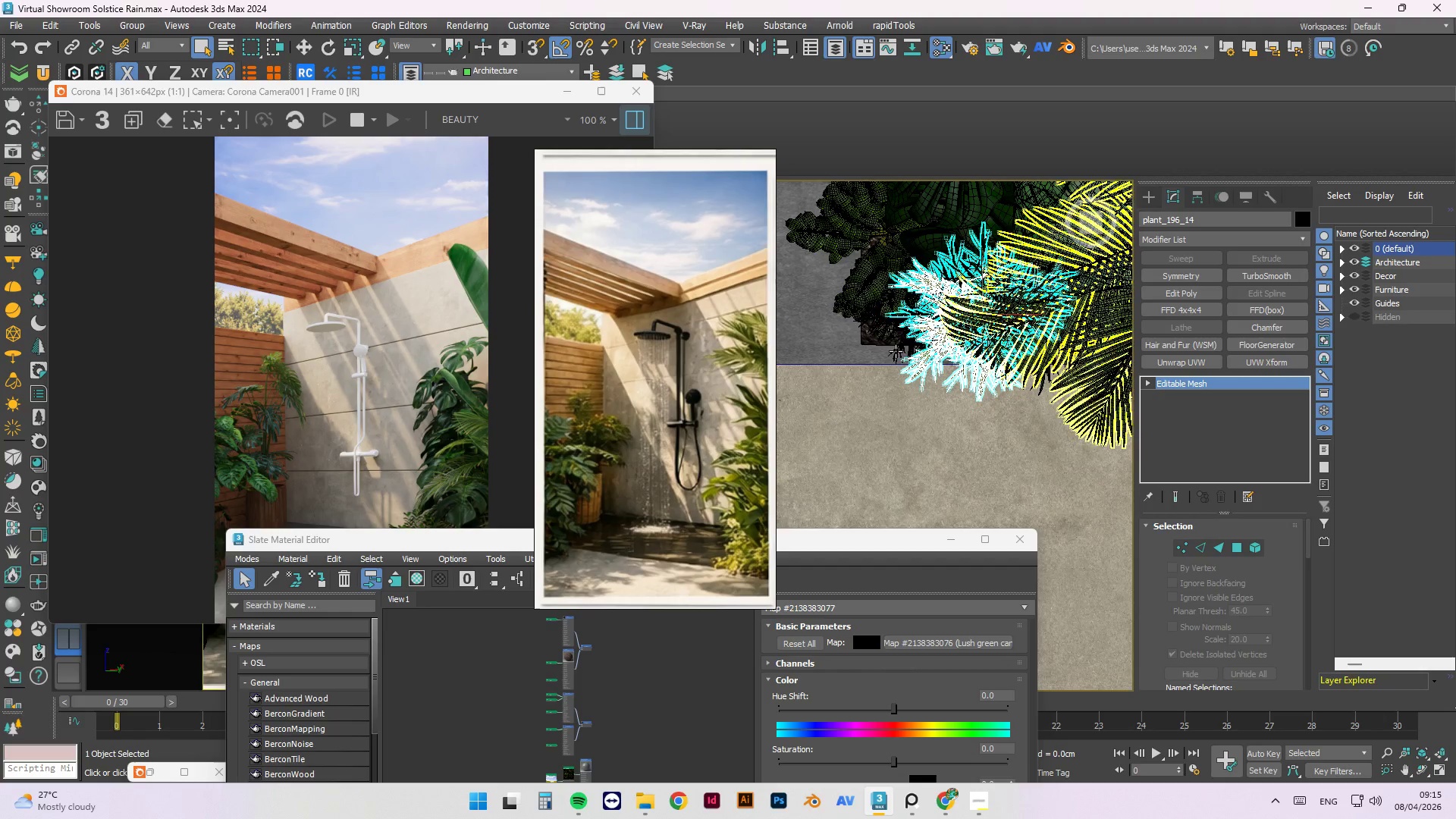 
left_click([896, 353])
 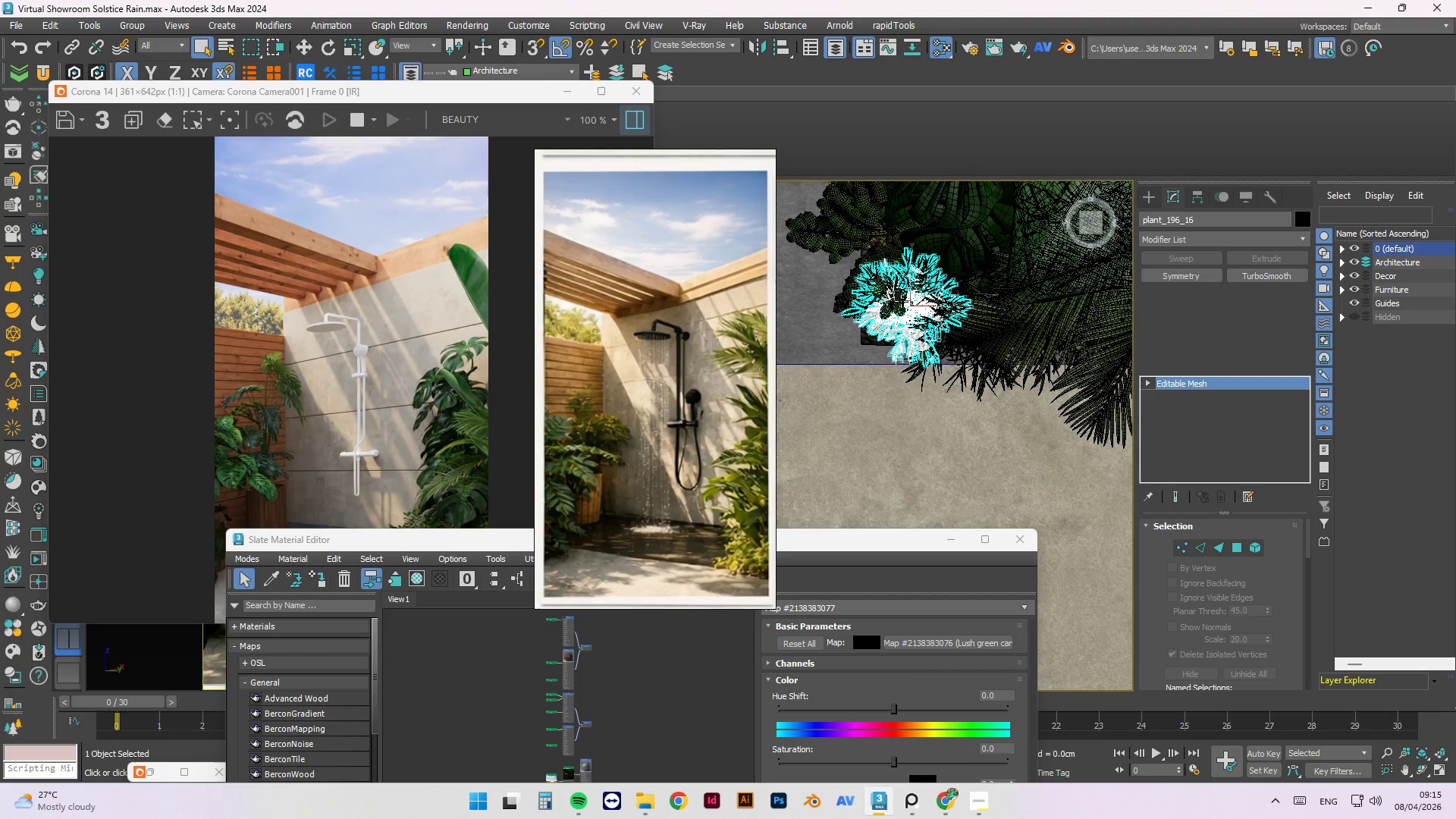 
scroll: coordinate [902, 281], scroll_direction: up, amount: 3.0
 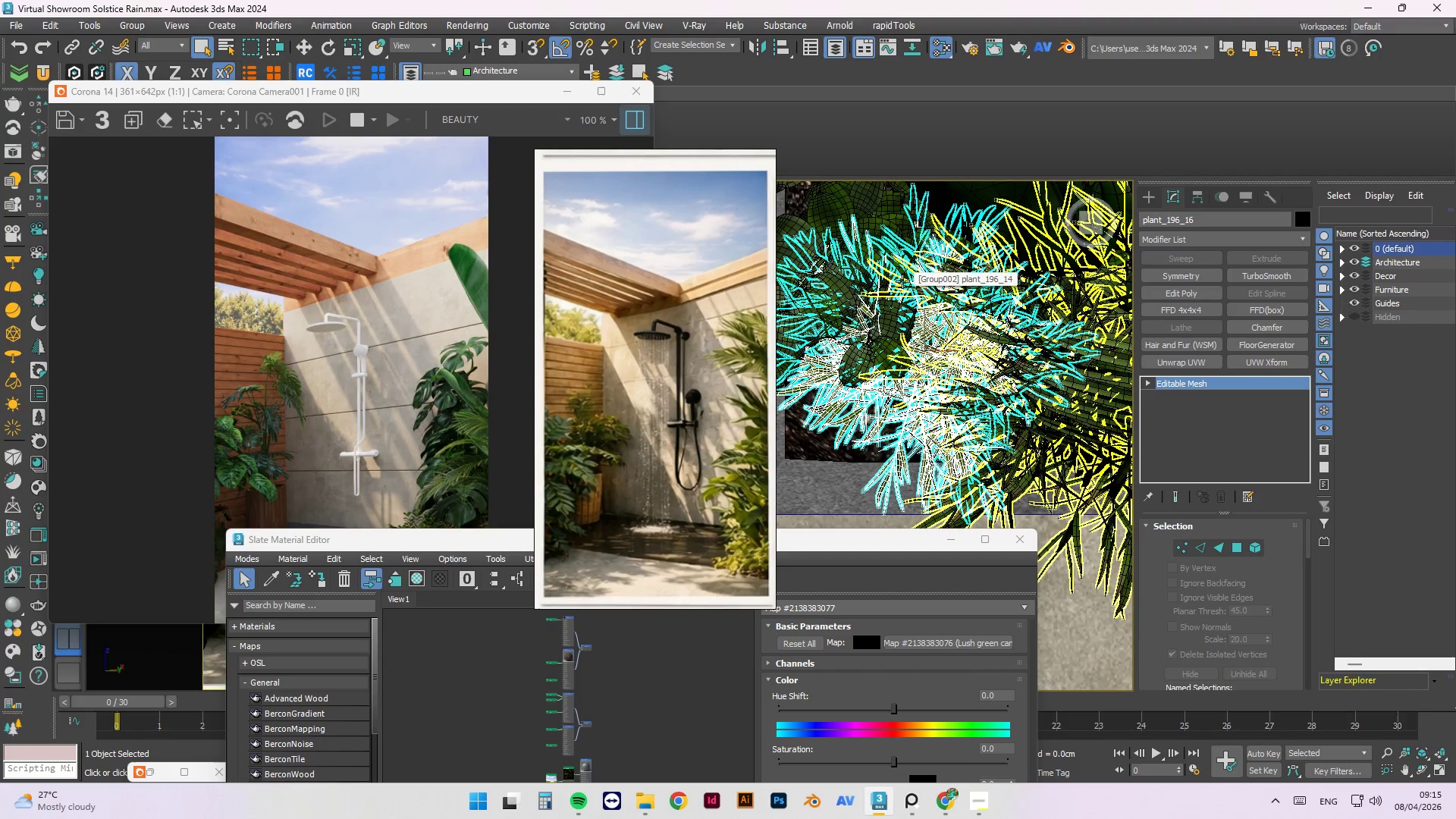 
key(W)
 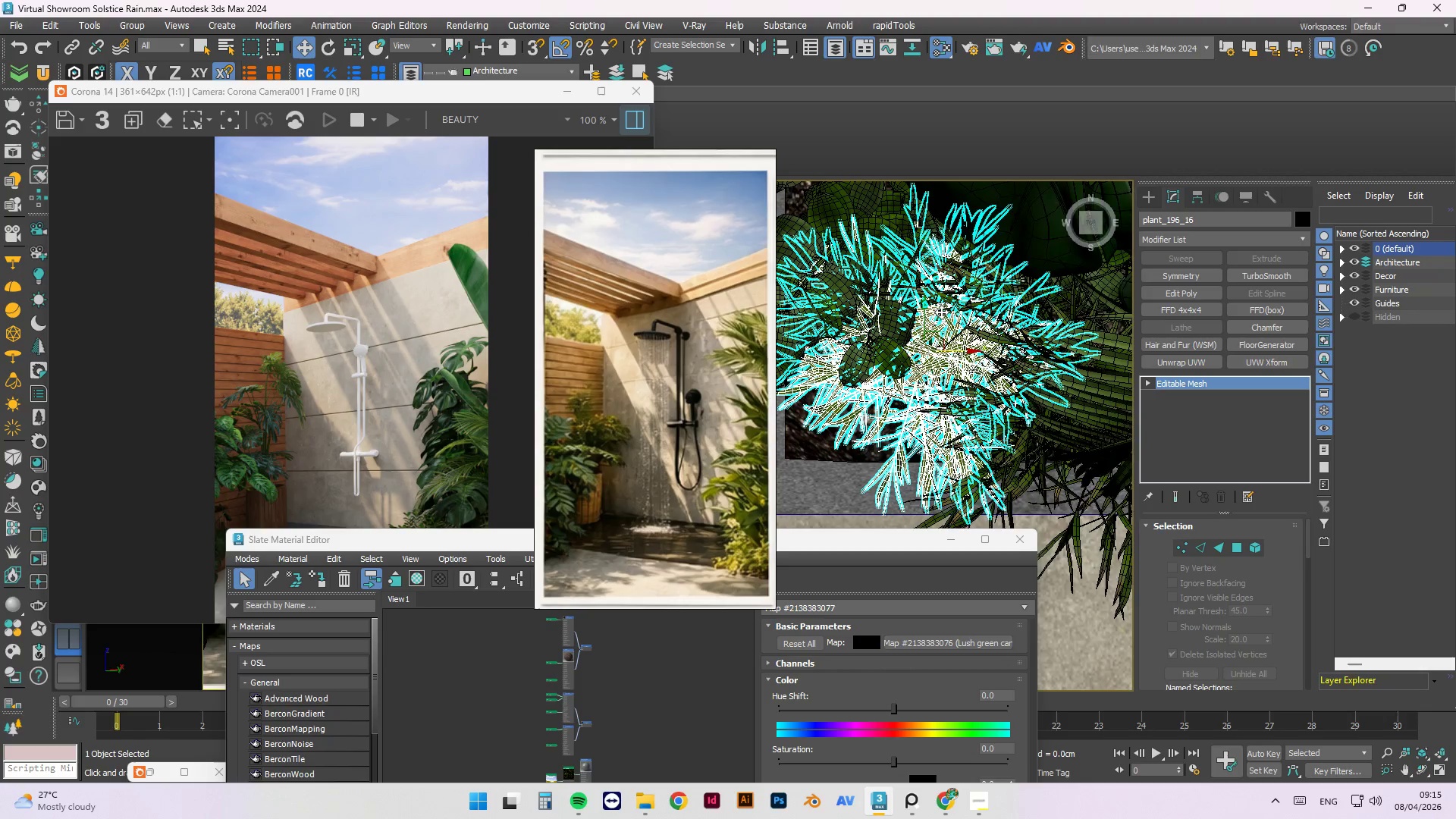 
scroll: coordinate [927, 309], scroll_direction: up, amount: 4.0
 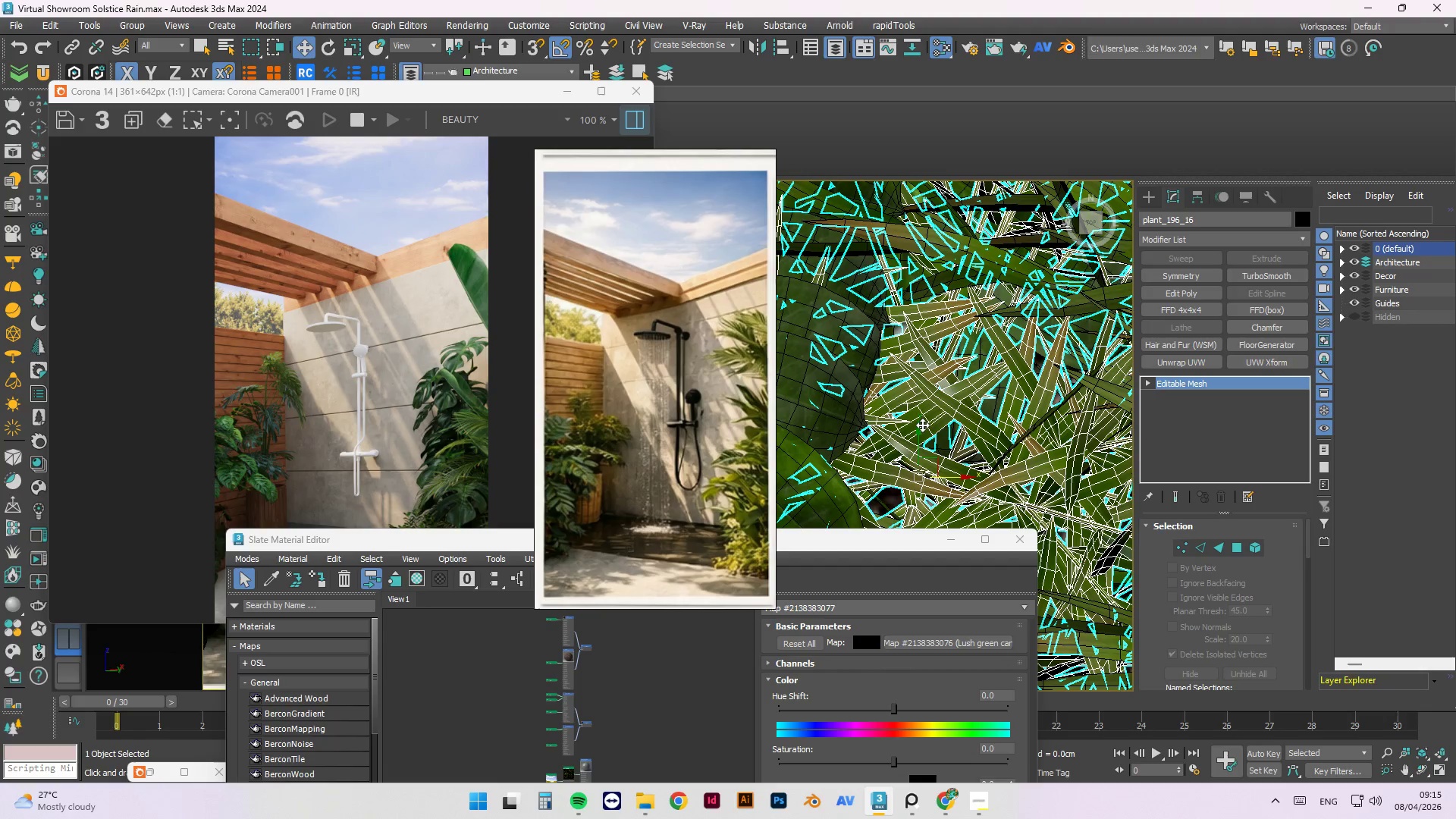 
left_click_drag(start_coordinate=[919, 431], to_coordinate=[914, 479])
 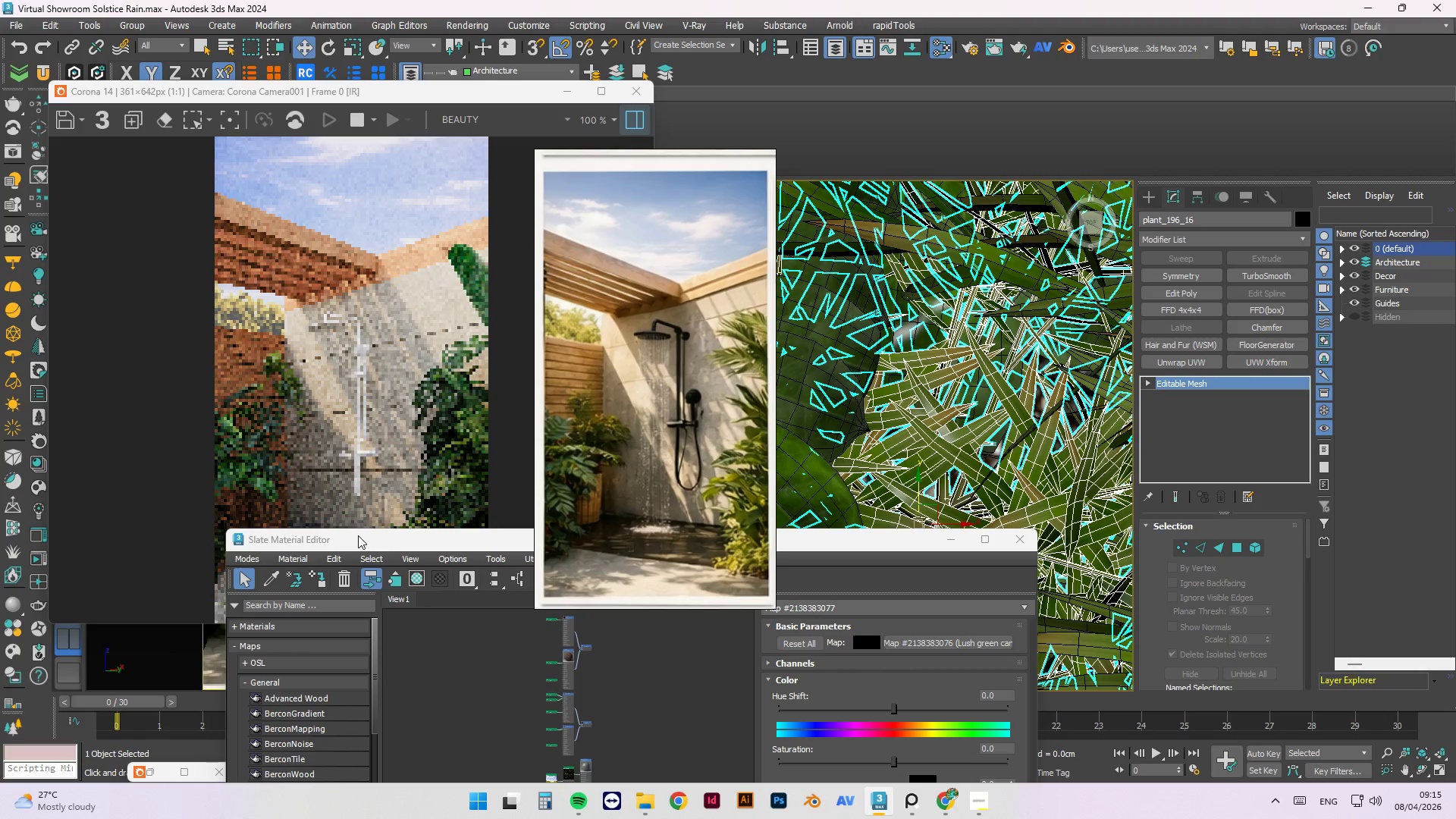 
left_click_drag(start_coordinate=[364, 538], to_coordinate=[303, 678])
 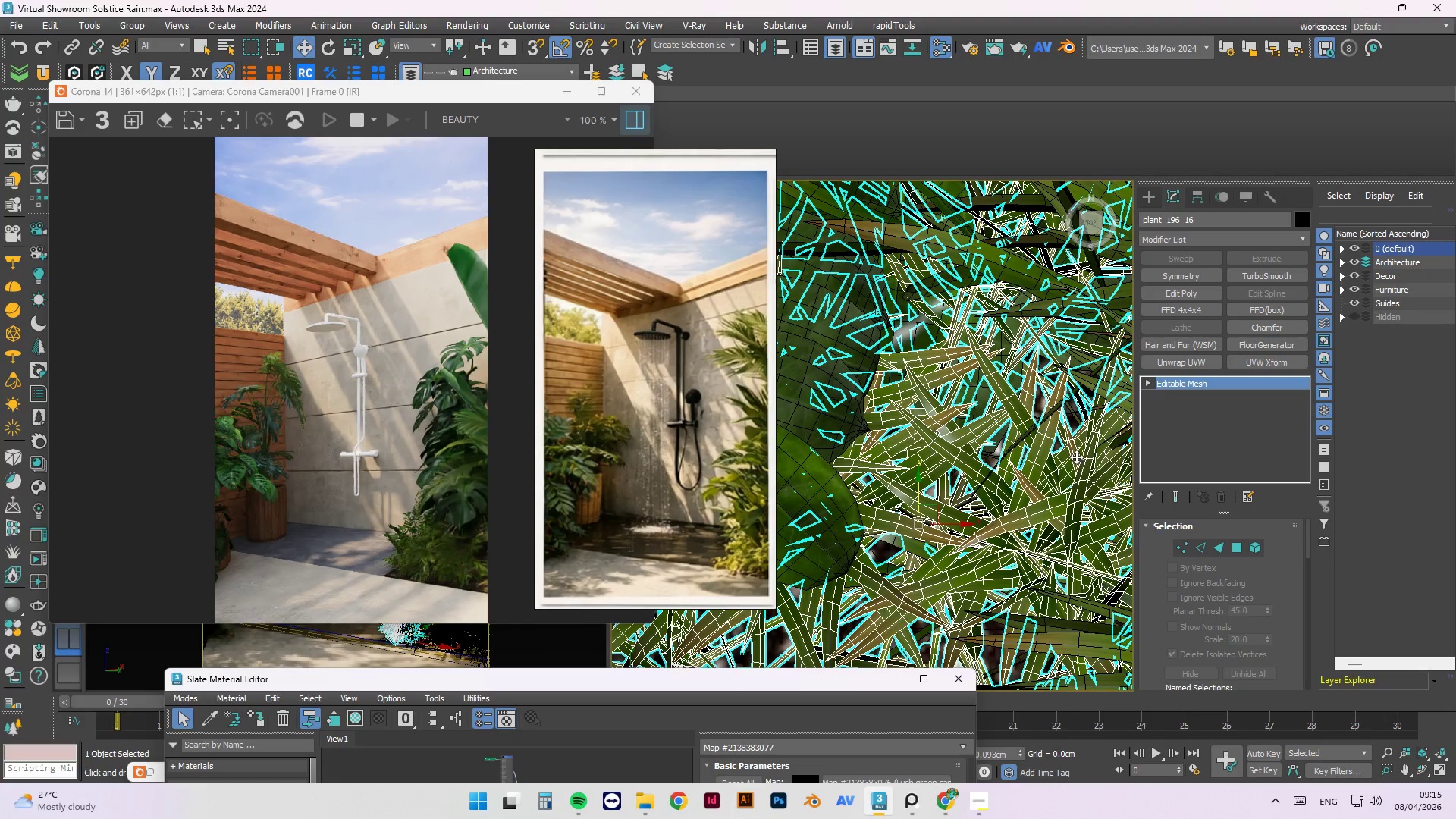 
scroll: coordinate [1068, 455], scroll_direction: down, amount: 2.0
 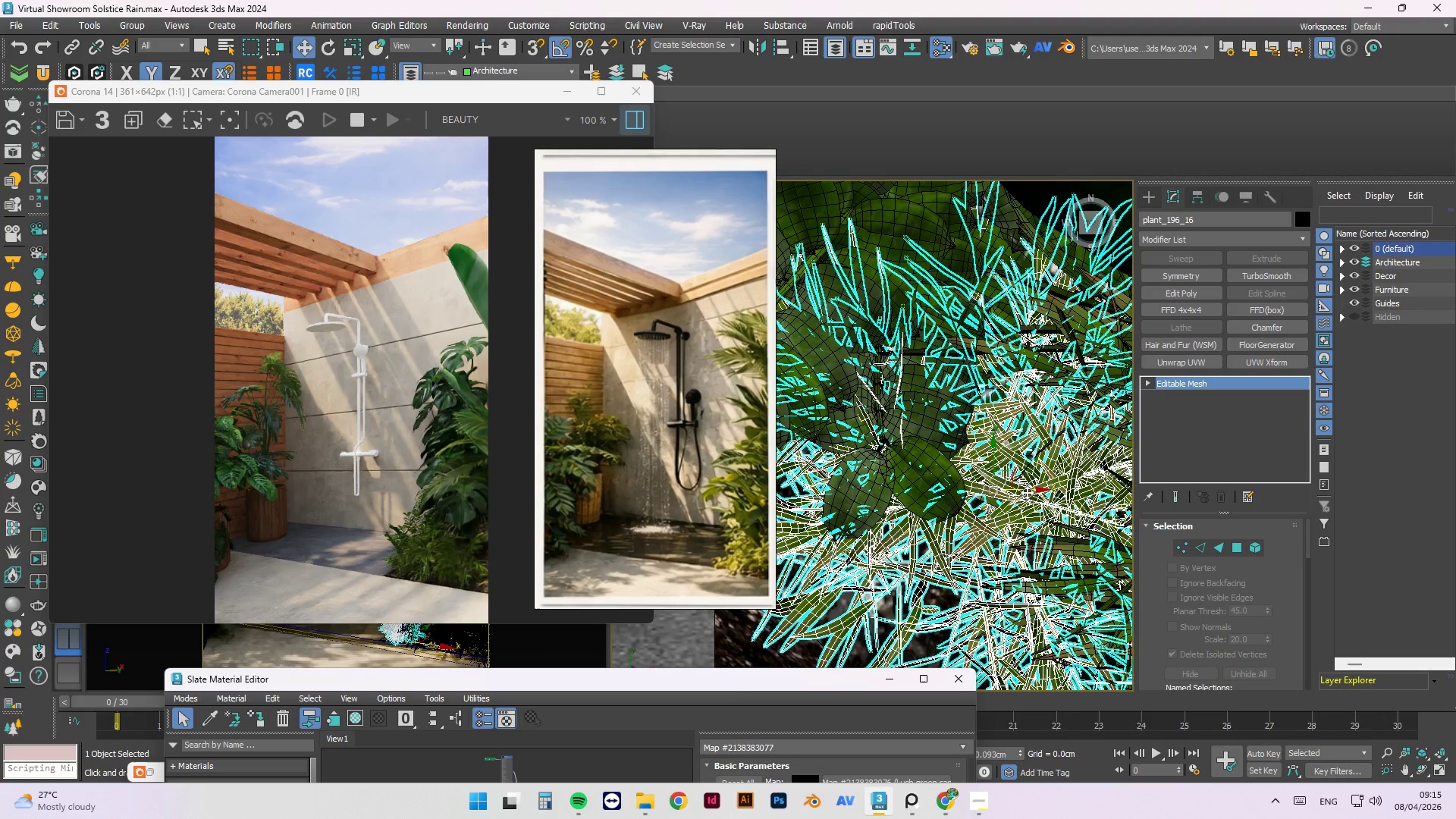 
left_click_drag(start_coordinate=[1028, 491], to_coordinate=[962, 521])
 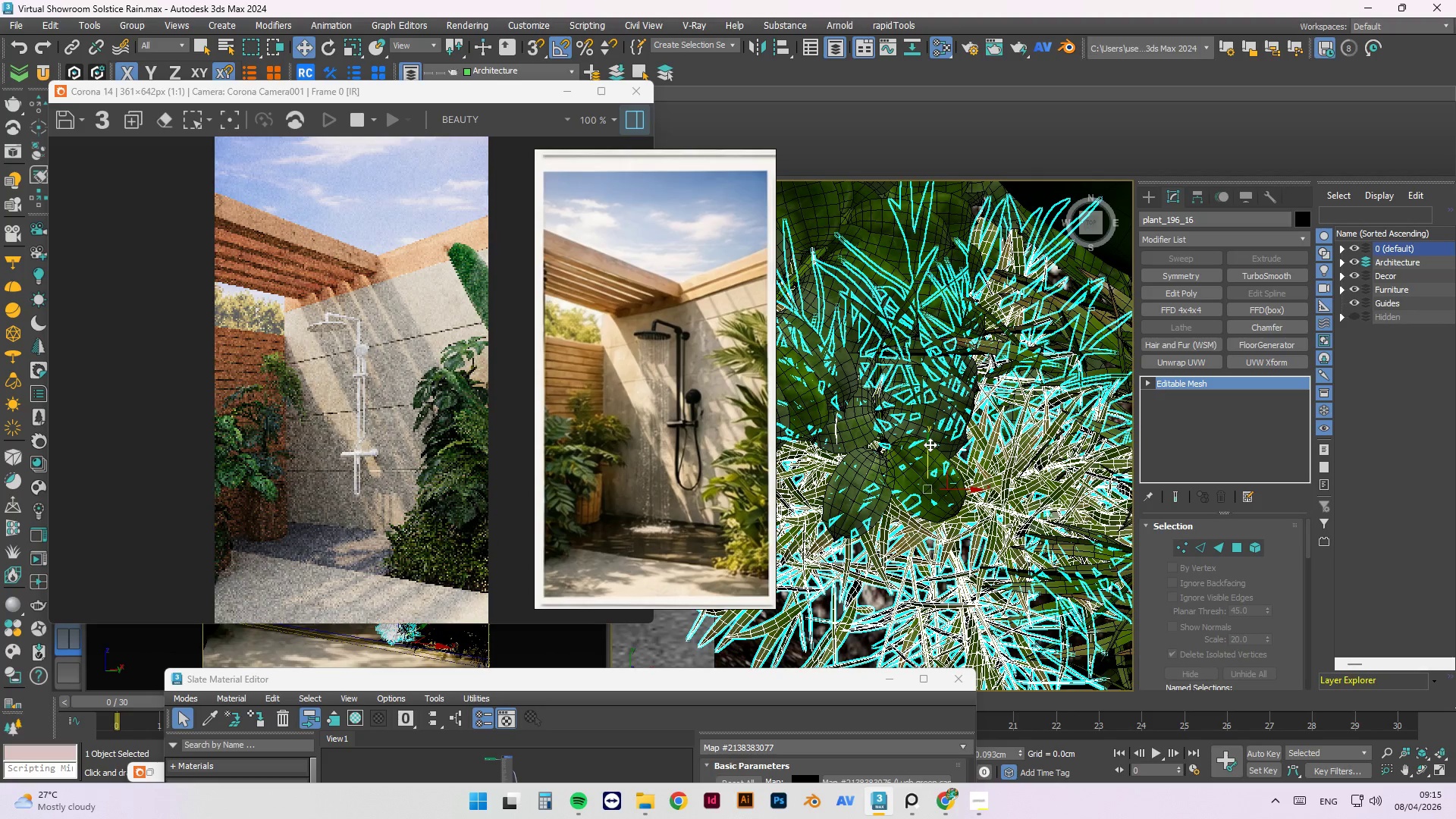 
left_click_drag(start_coordinate=[930, 444], to_coordinate=[940, 592])
 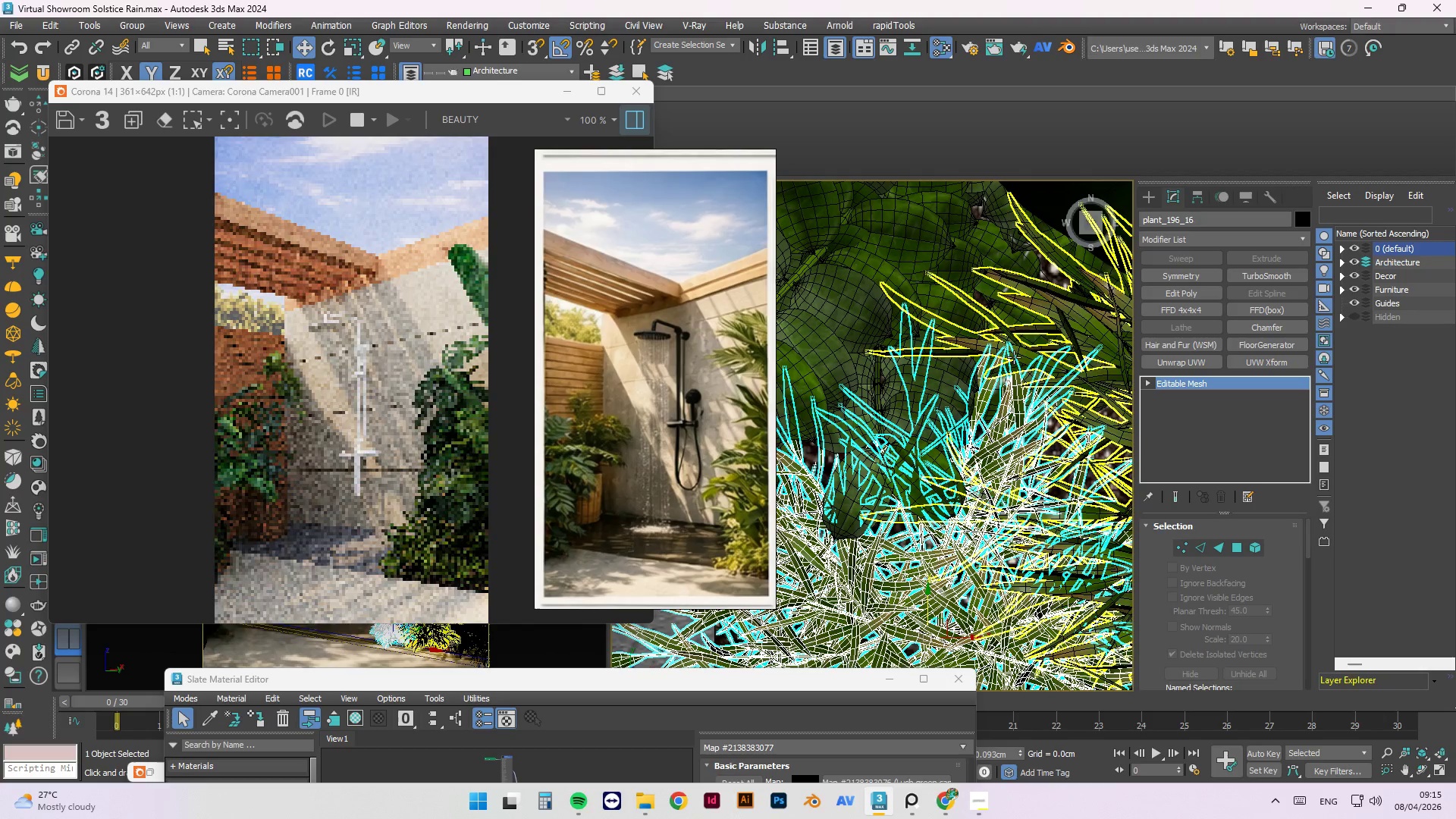 
scroll: coordinate [893, 408], scroll_direction: down, amount: 4.0
 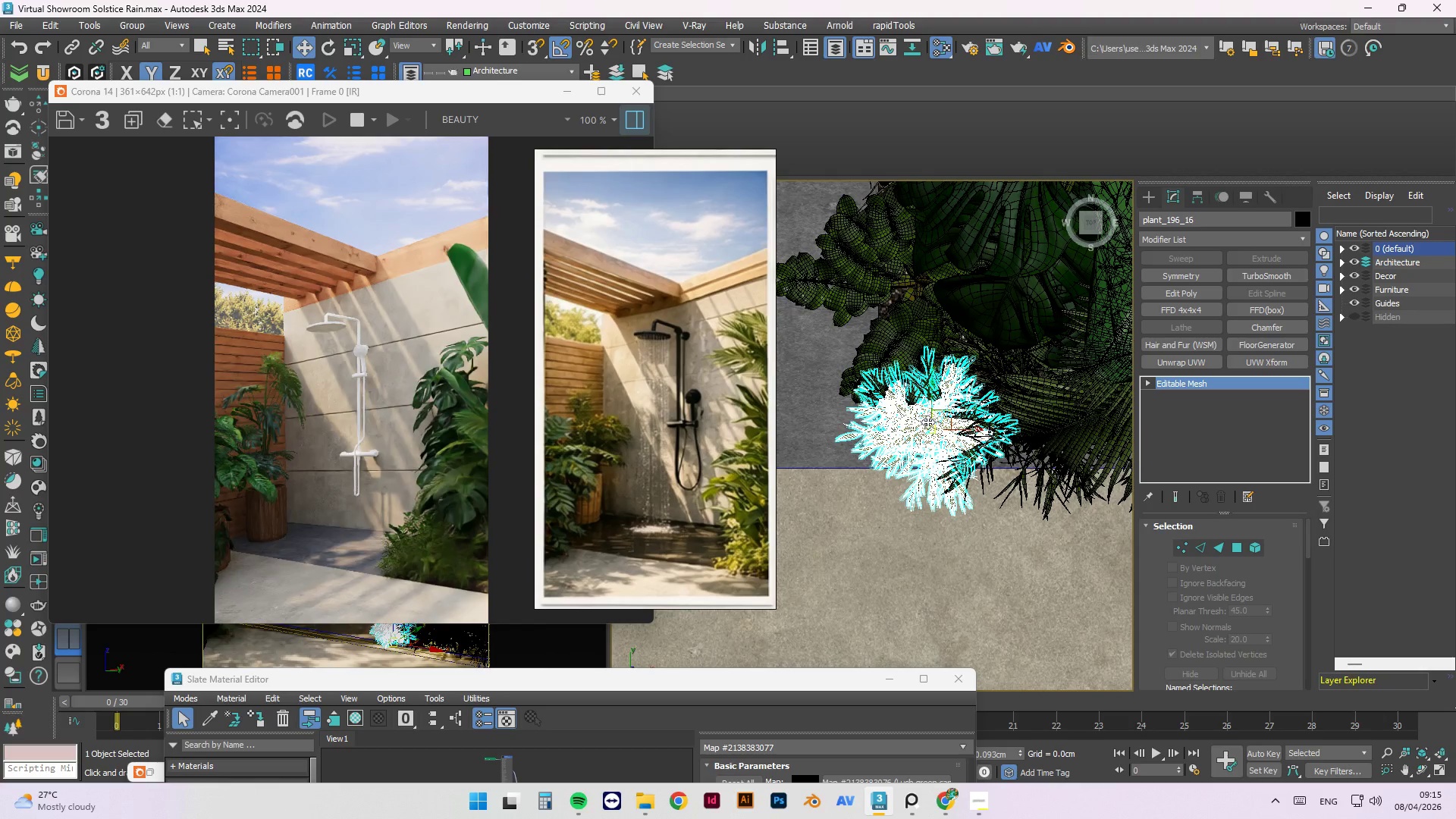 
scroll: coordinate [927, 408], scroll_direction: up, amount: 1.0
 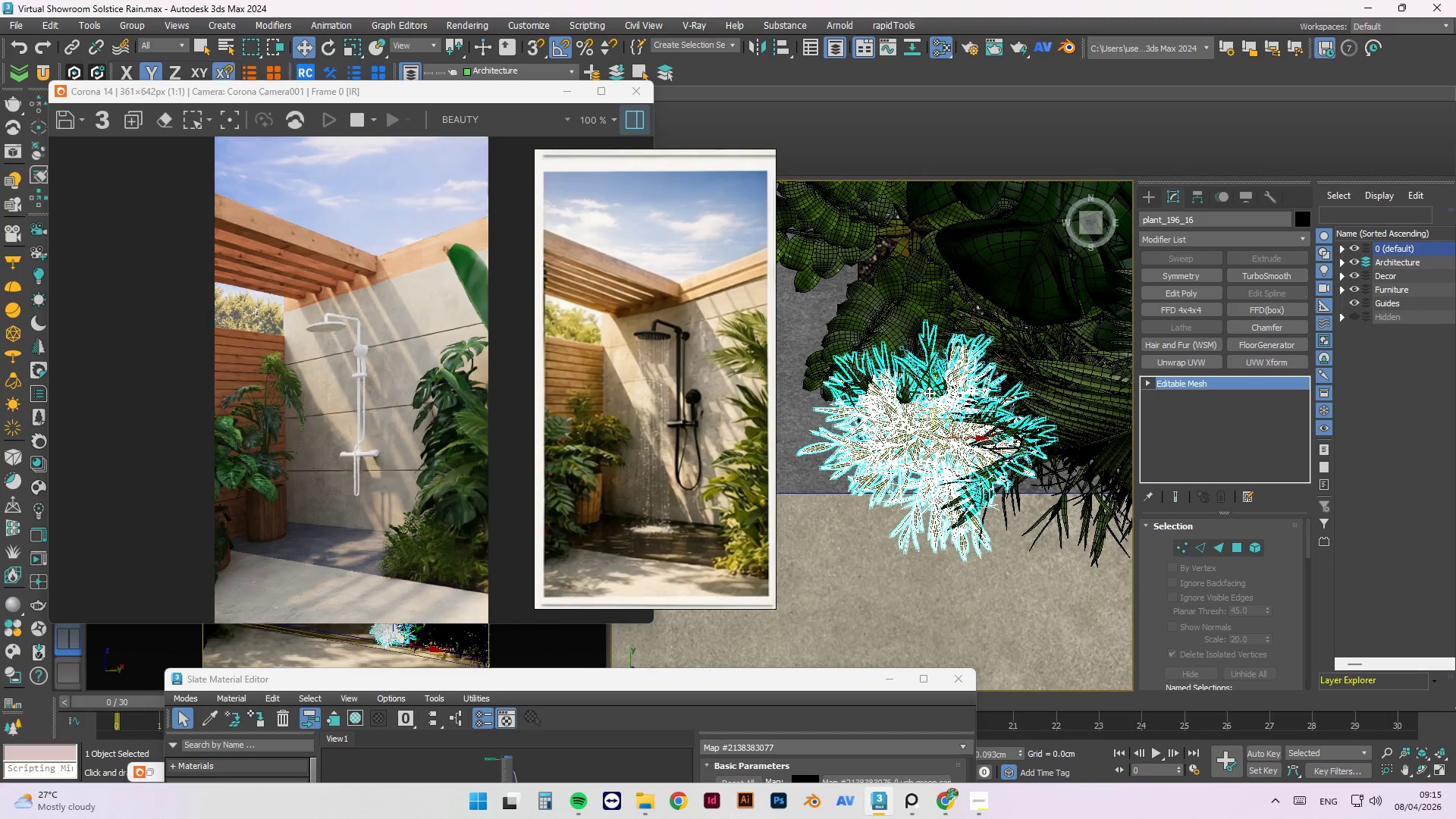 
left_click_drag(start_coordinate=[929, 393], to_coordinate=[934, 427])
 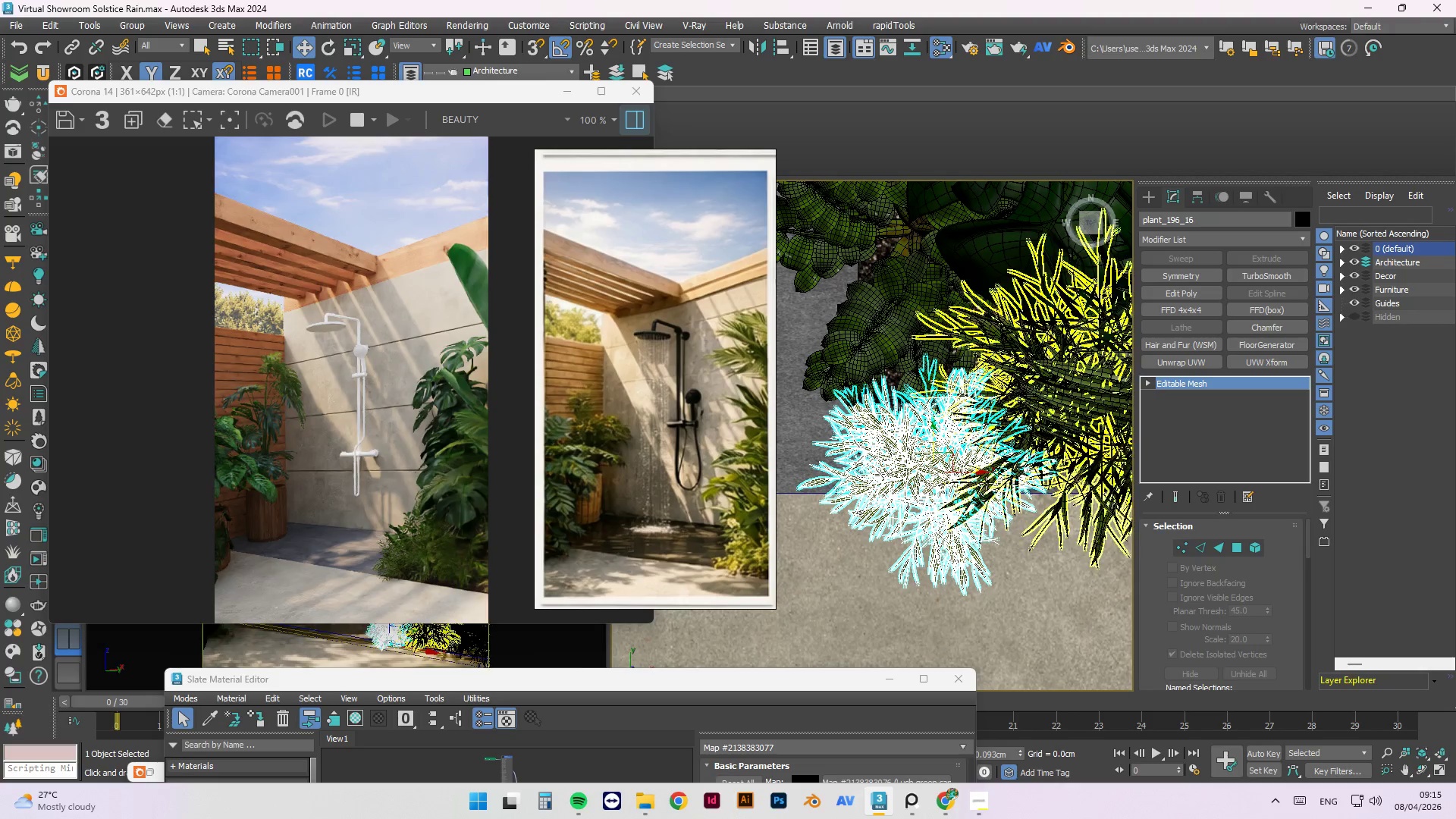 
left_click_drag(start_coordinate=[974, 470], to_coordinate=[999, 478])
 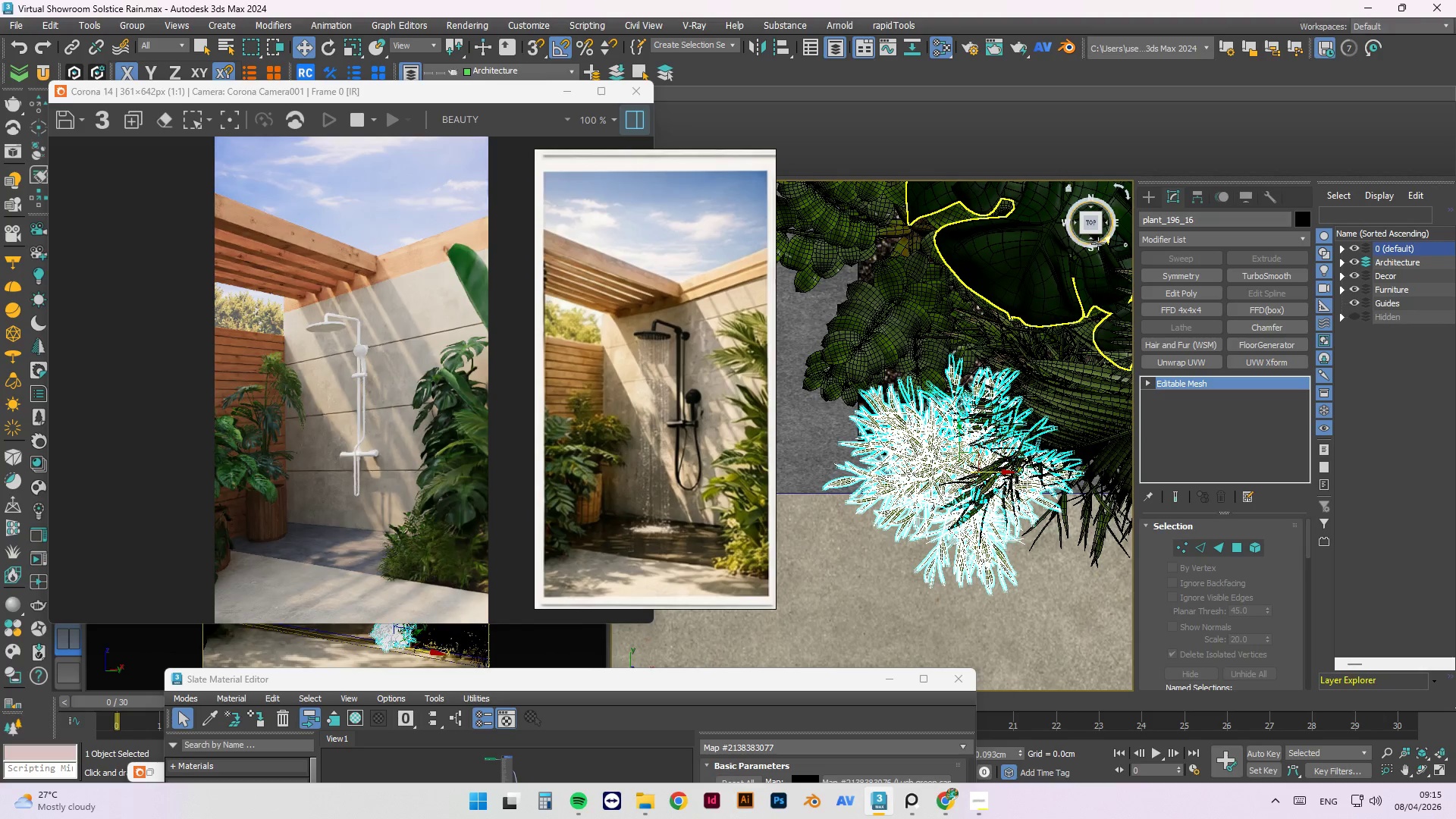 
scroll: coordinate [1065, 445], scroll_direction: up, amount: 1.0
 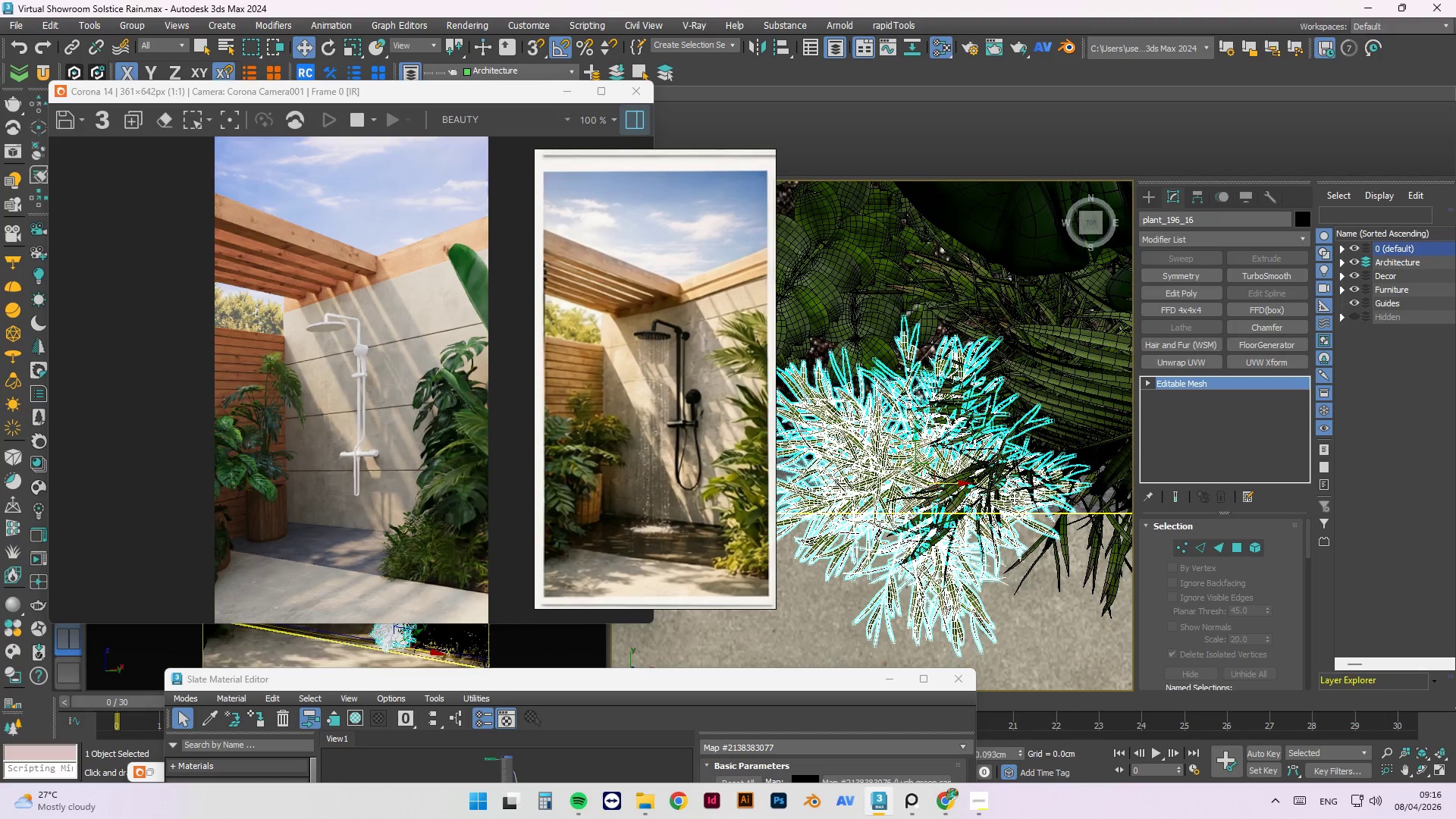 
scroll: coordinate [988, 312], scroll_direction: down, amount: 2.0
 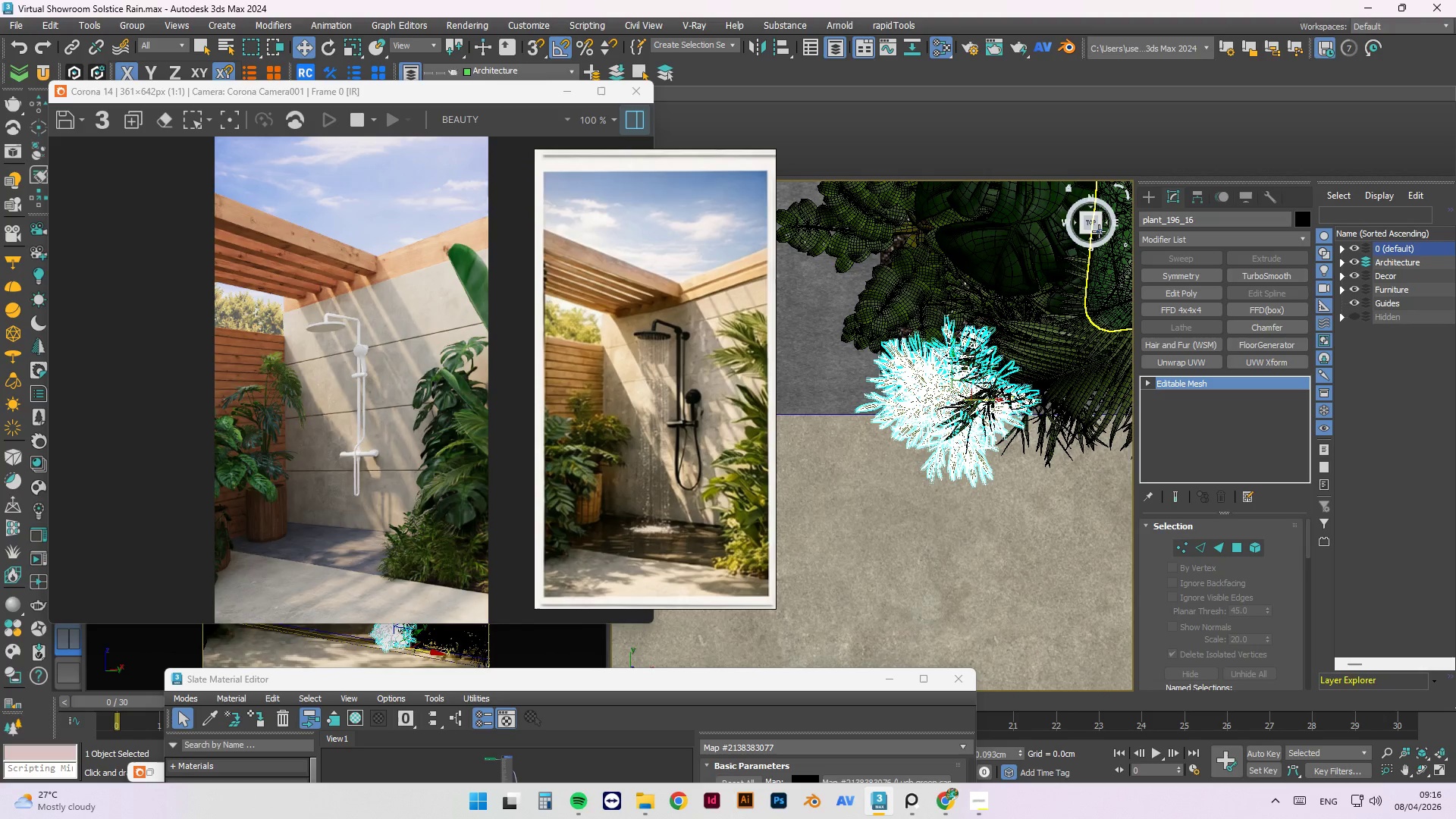 
left_click_drag(start_coordinate=[1100, 231], to_coordinate=[1097, 663])
 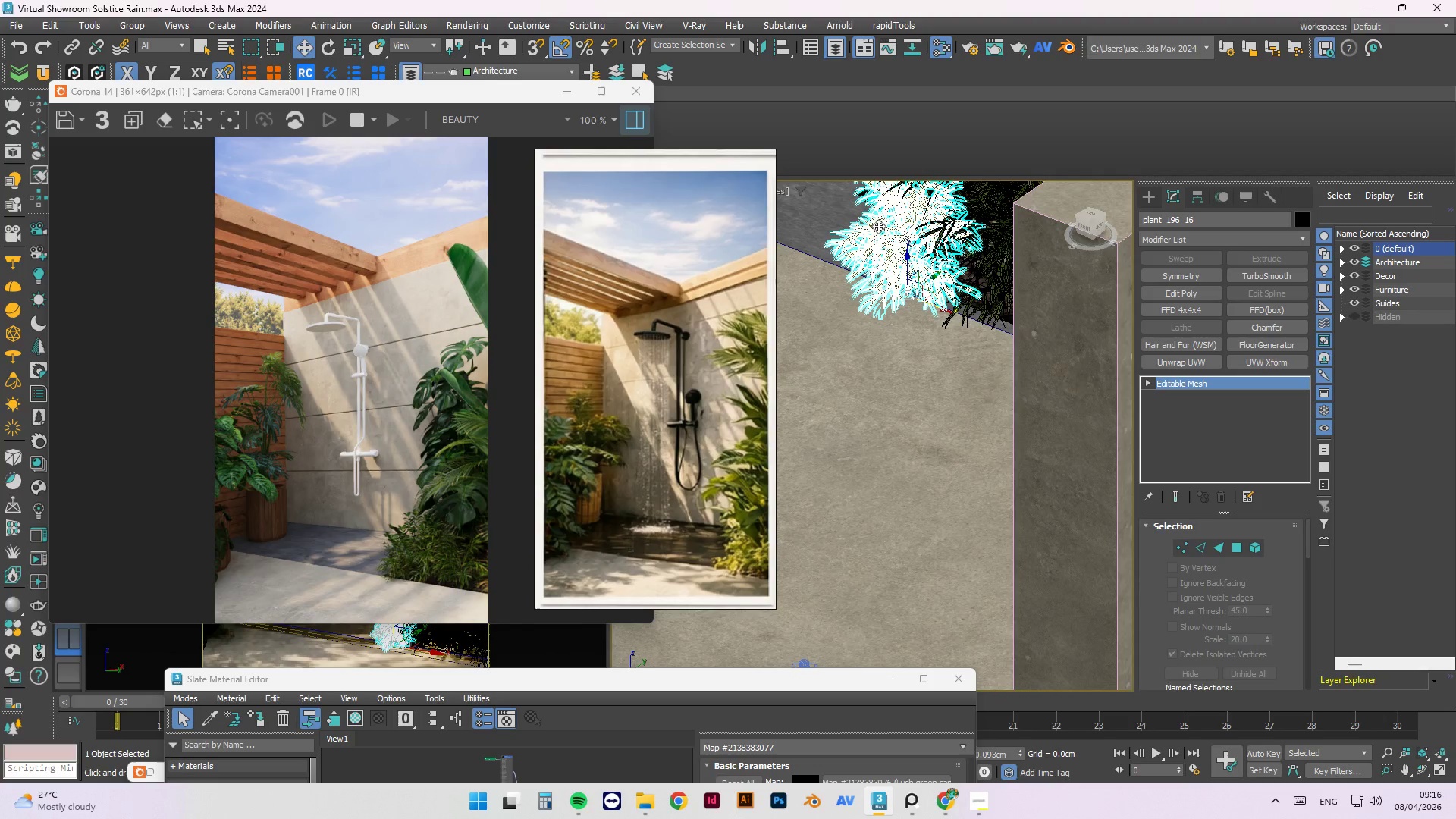 
scroll: coordinate [905, 345], scroll_direction: up, amount: 4.0
 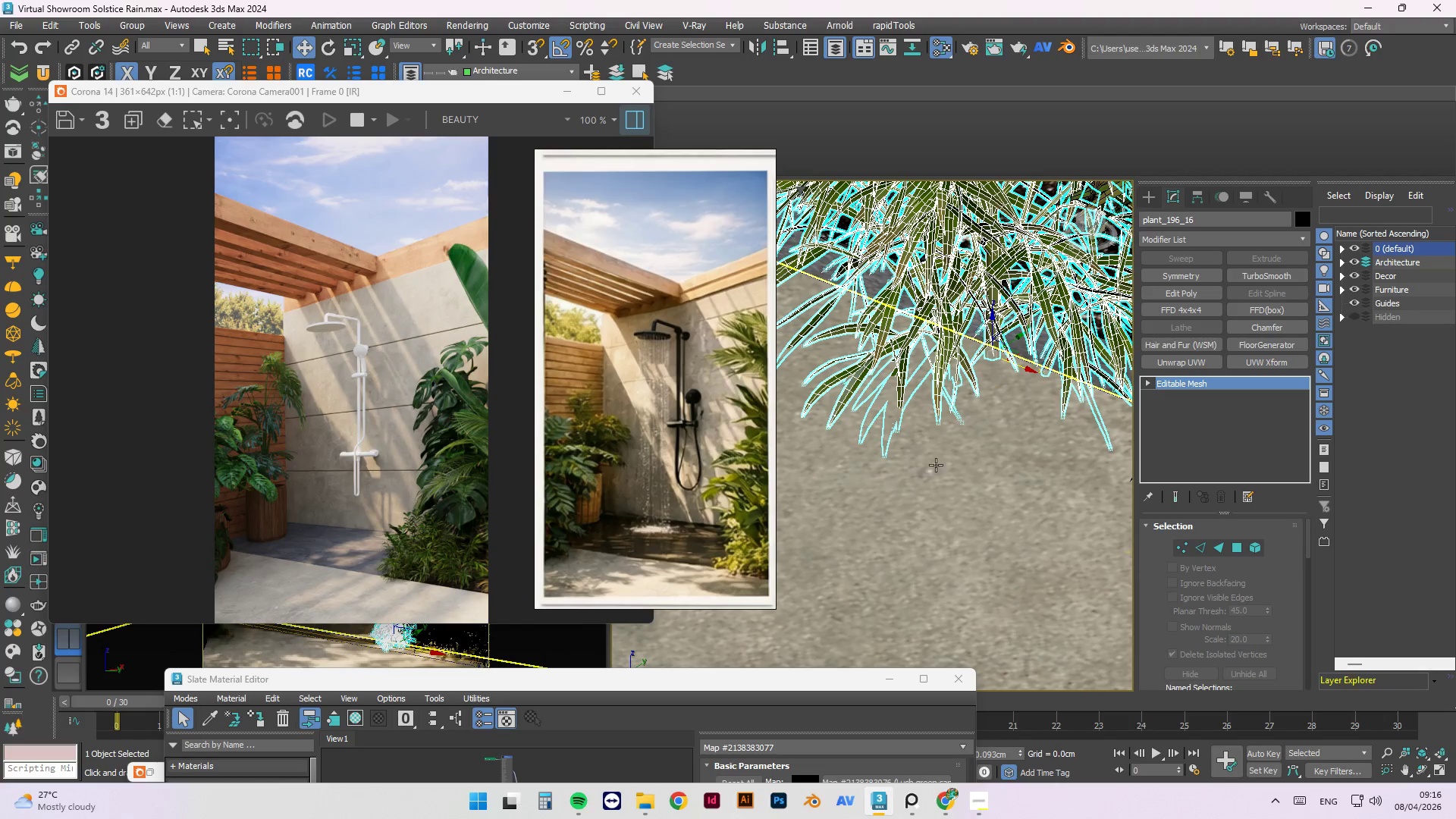 
scroll: coordinate [961, 410], scroll_direction: down, amount: 2.0
 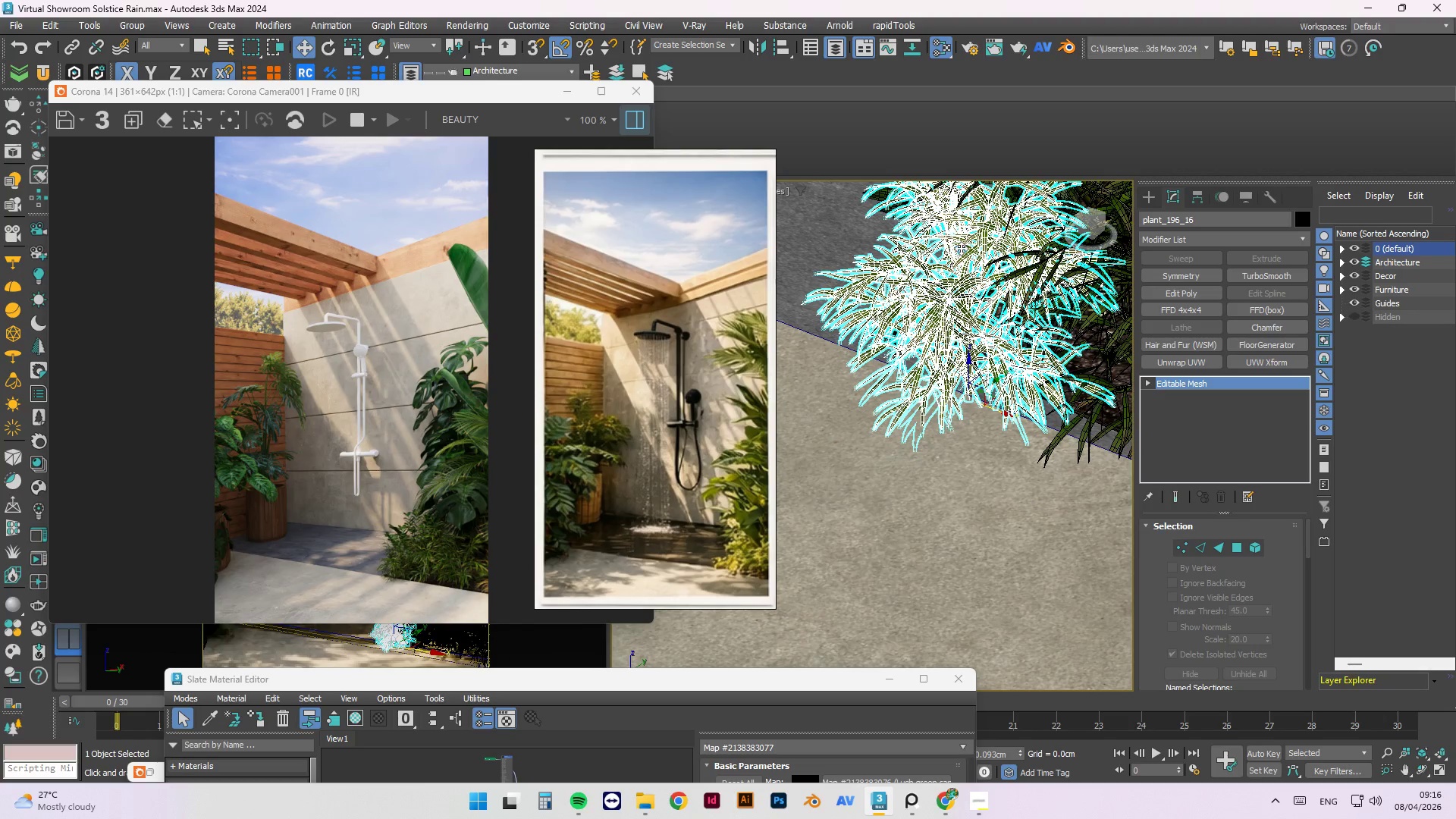 
left_click([961, 248])
 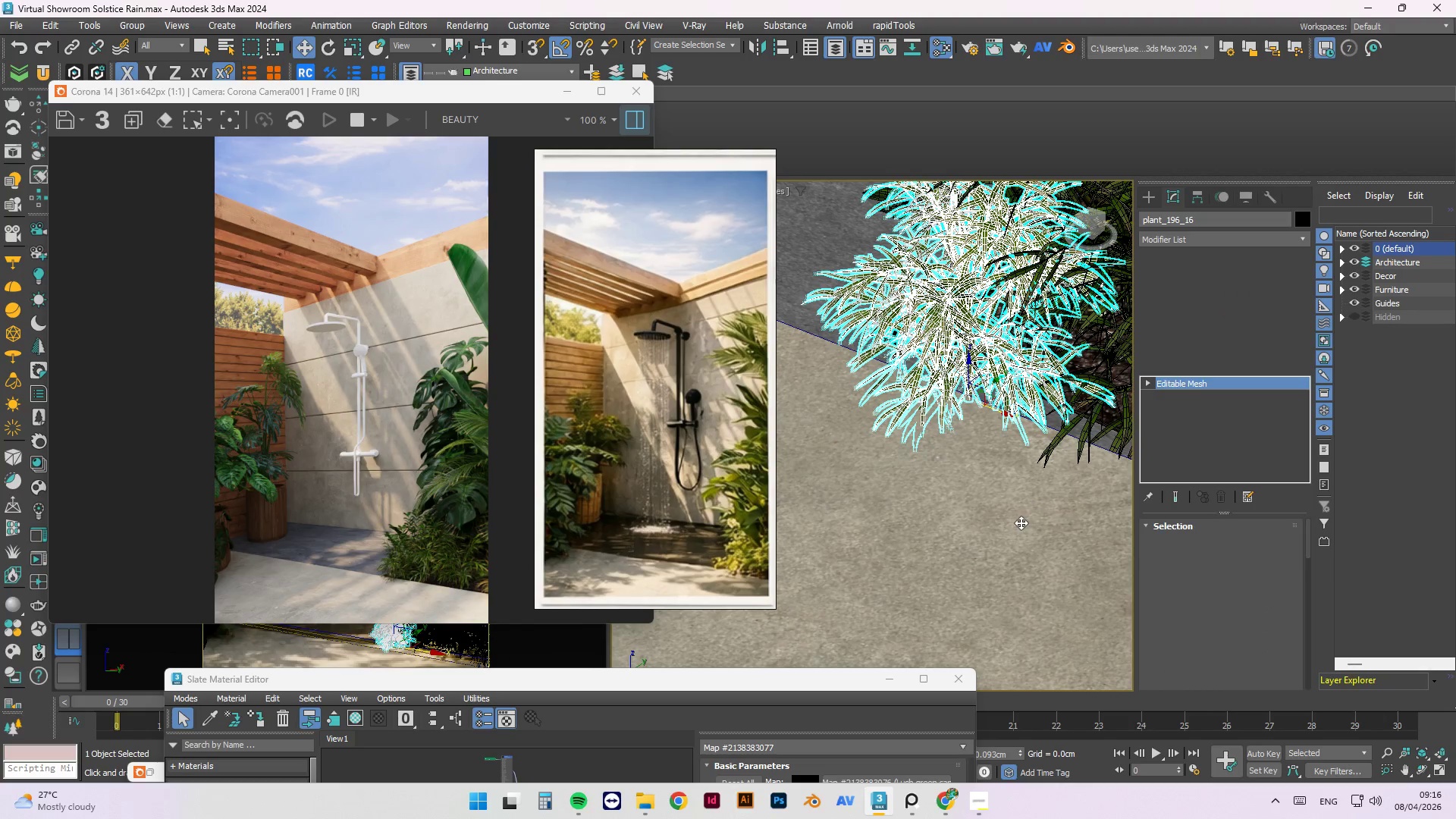 
left_click([1021, 522])
 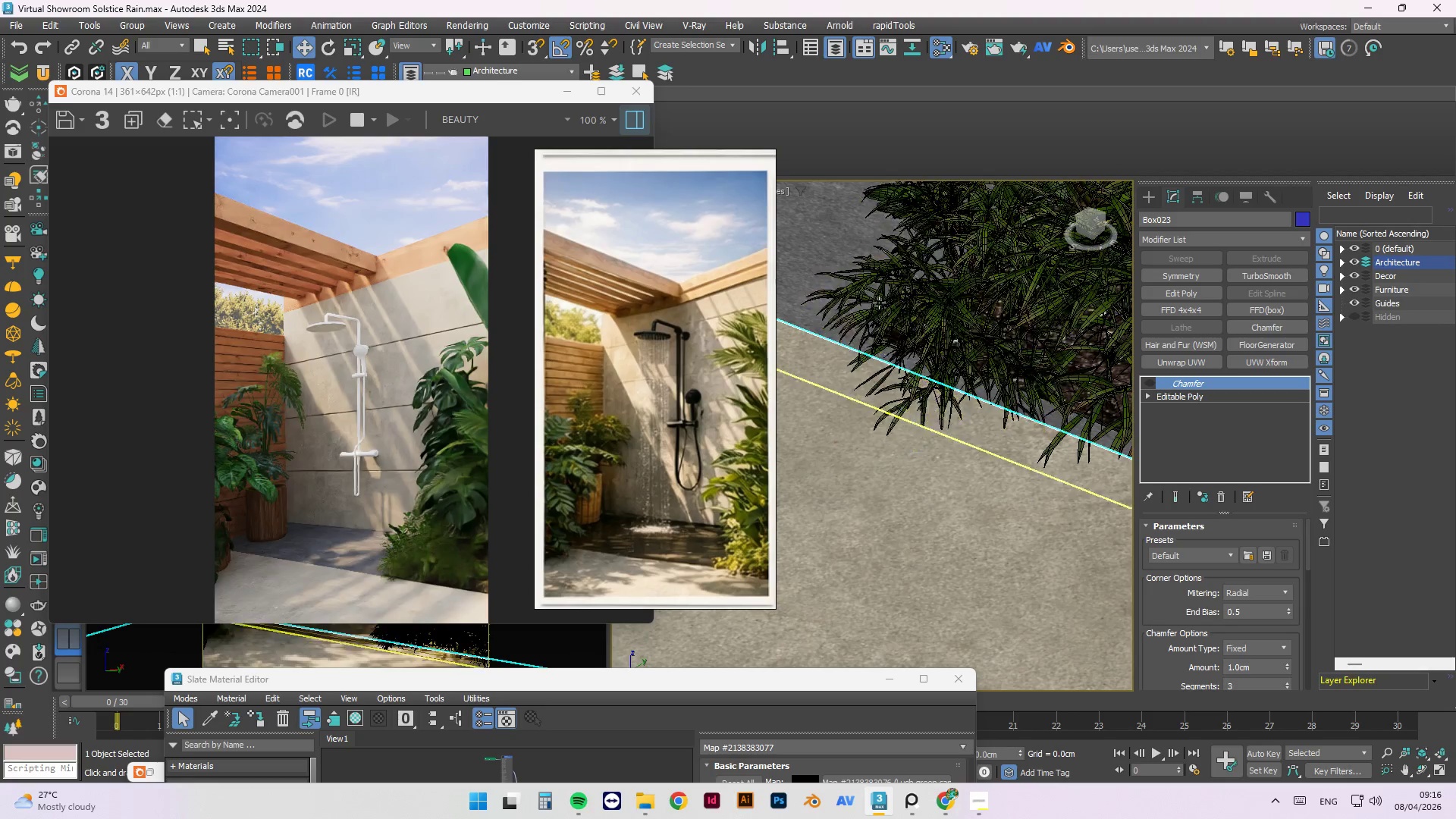 
left_click([879, 298])
 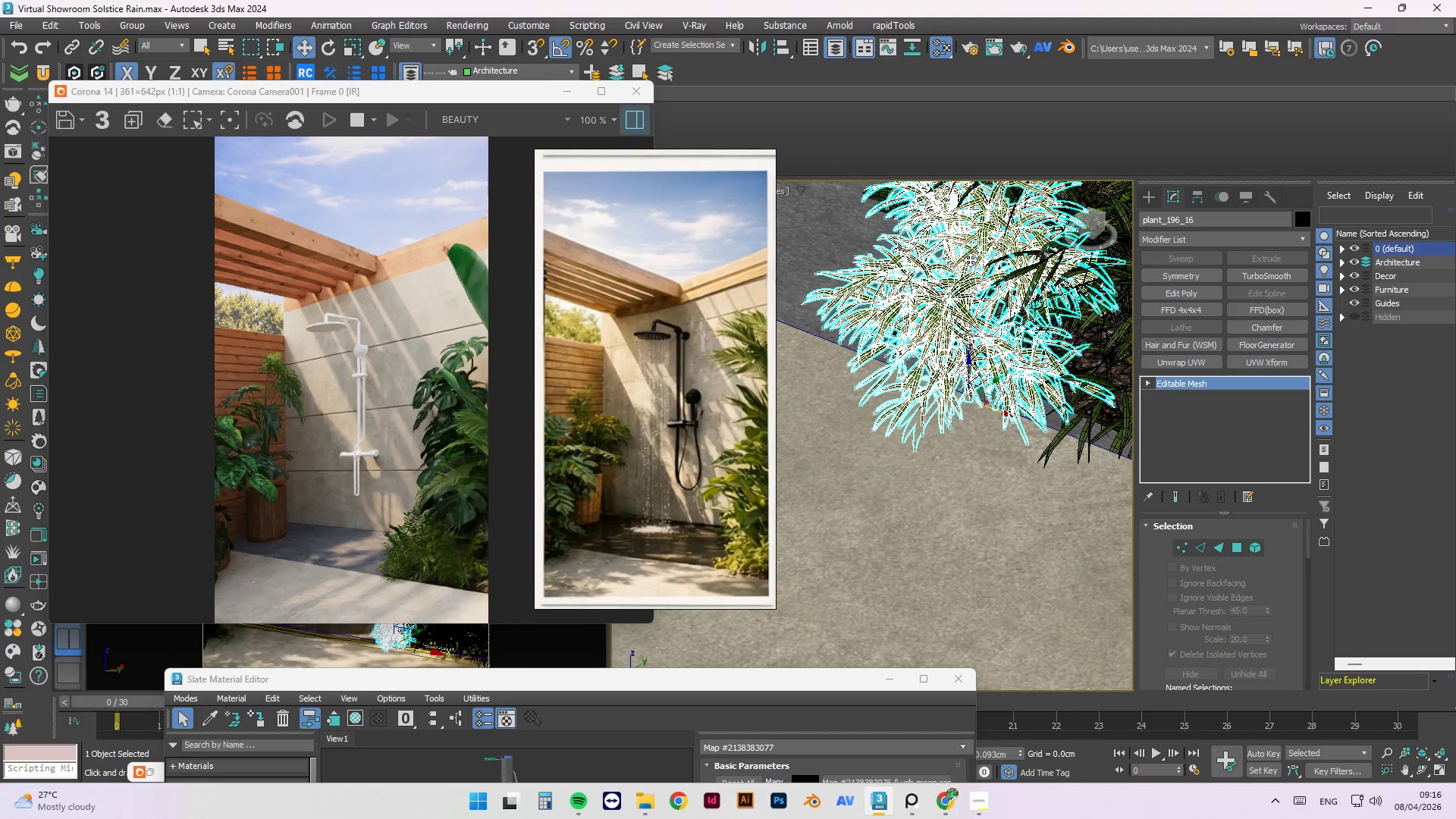 
scroll: coordinate [927, 385], scroll_direction: down, amount: 3.0
 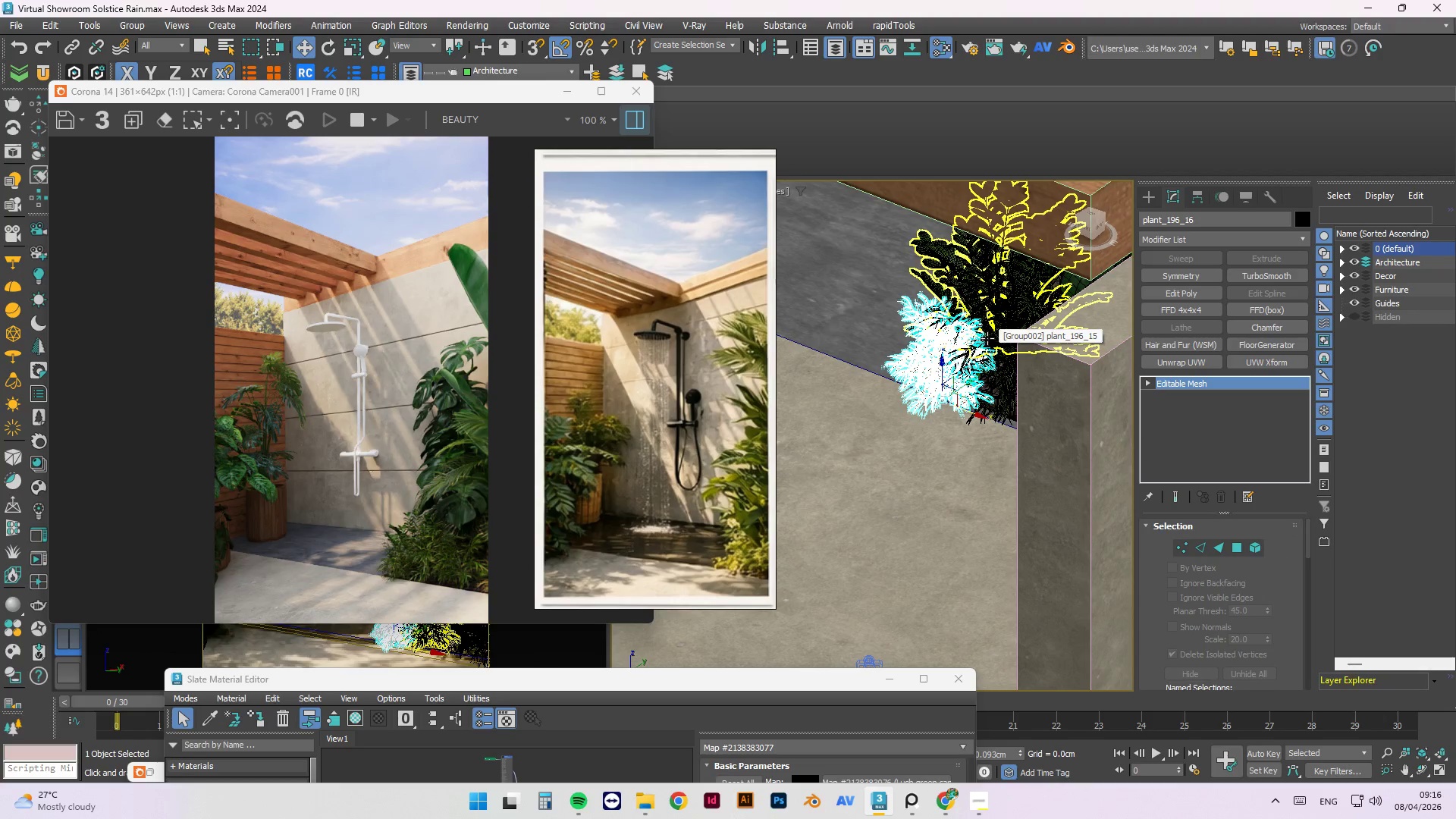 
key(Alt+Y)
 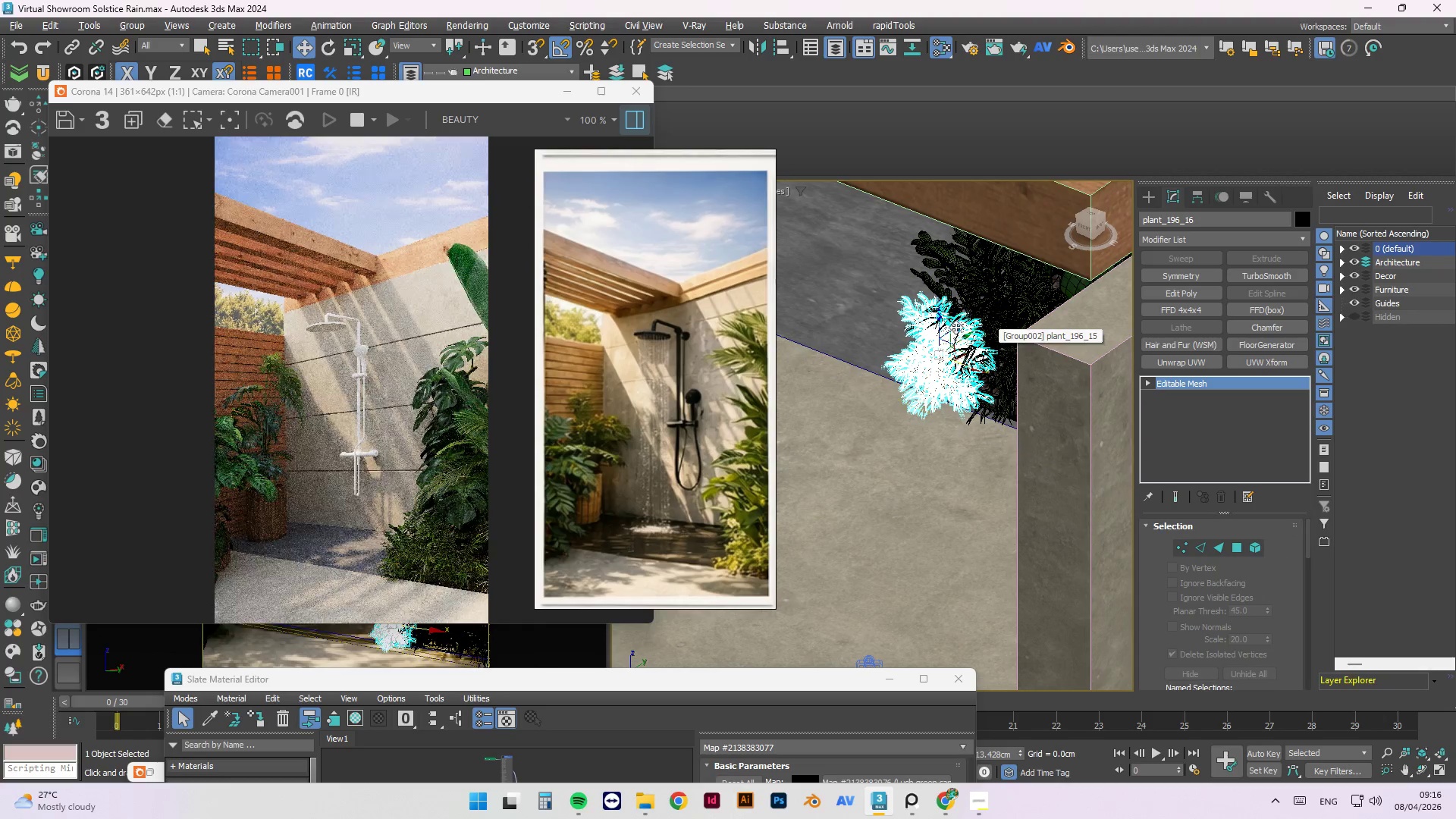 
scroll: coordinate [945, 396], scroll_direction: up, amount: 4.0
 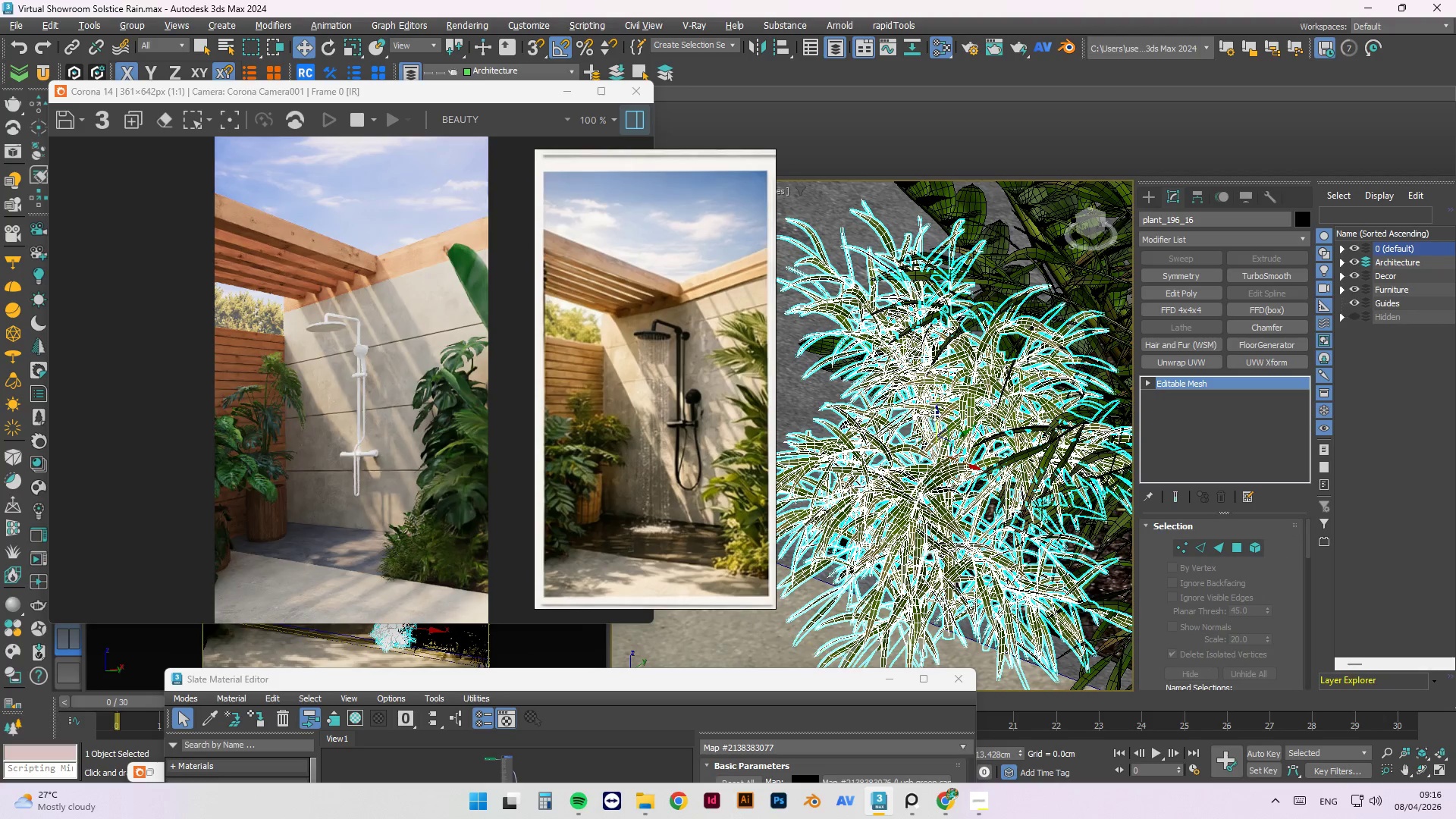 
left_click_drag(start_coordinate=[936, 414], to_coordinate=[925, 359])
 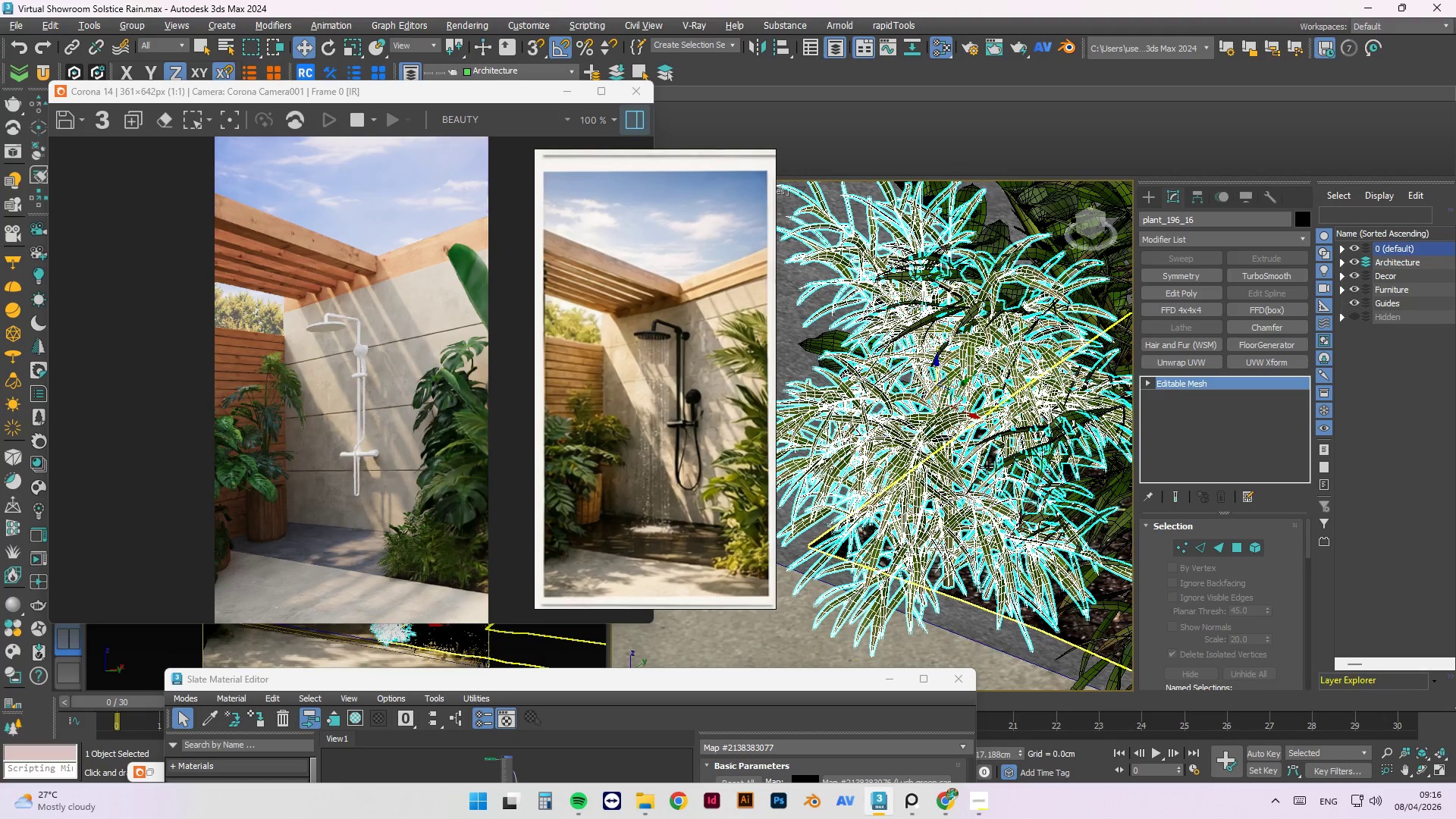 
scroll: coordinate [987, 457], scroll_direction: down, amount: 1.0
 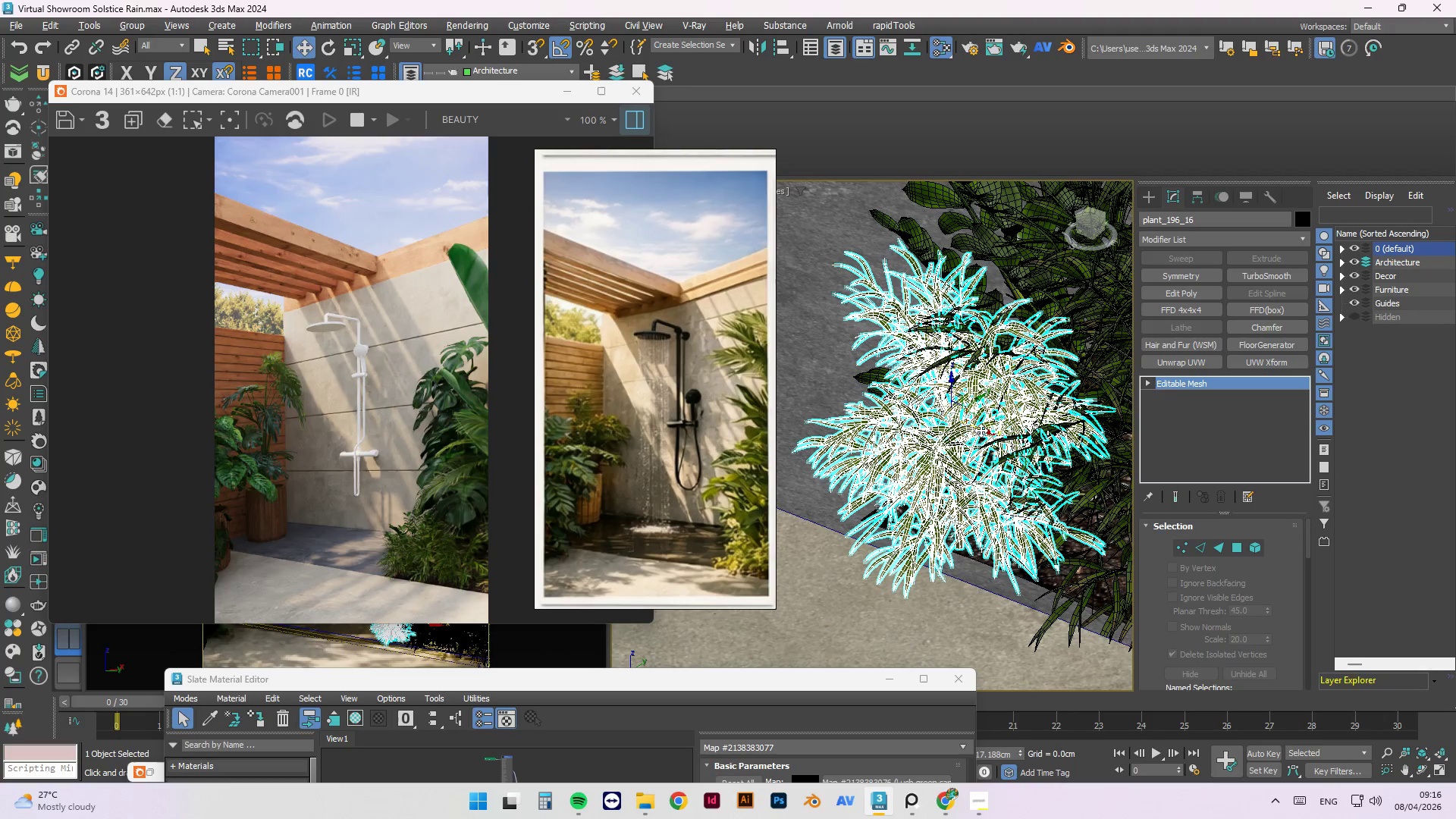 
left_click_drag(start_coordinate=[981, 429], to_coordinate=[993, 441])
 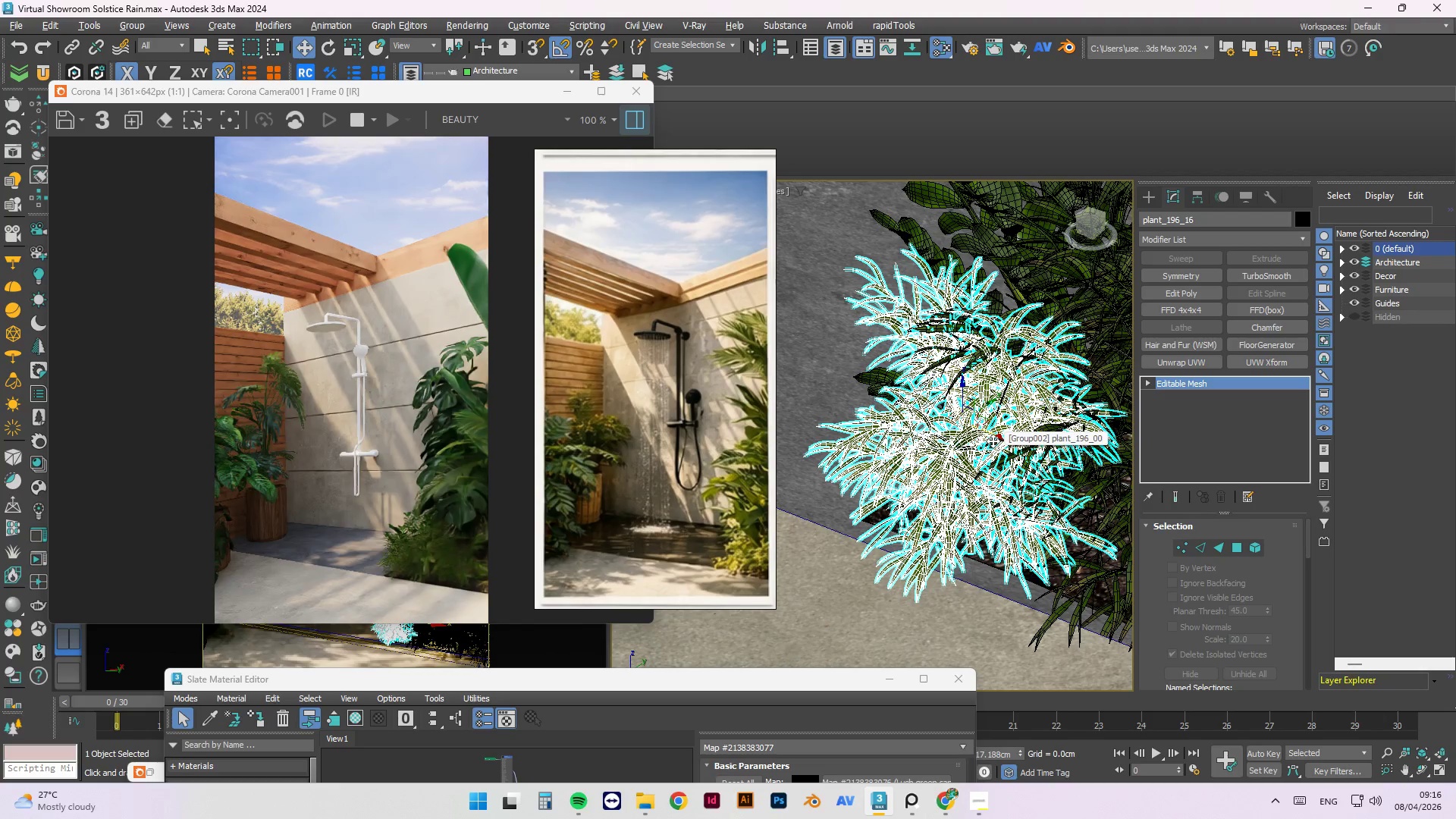 
key(M)
 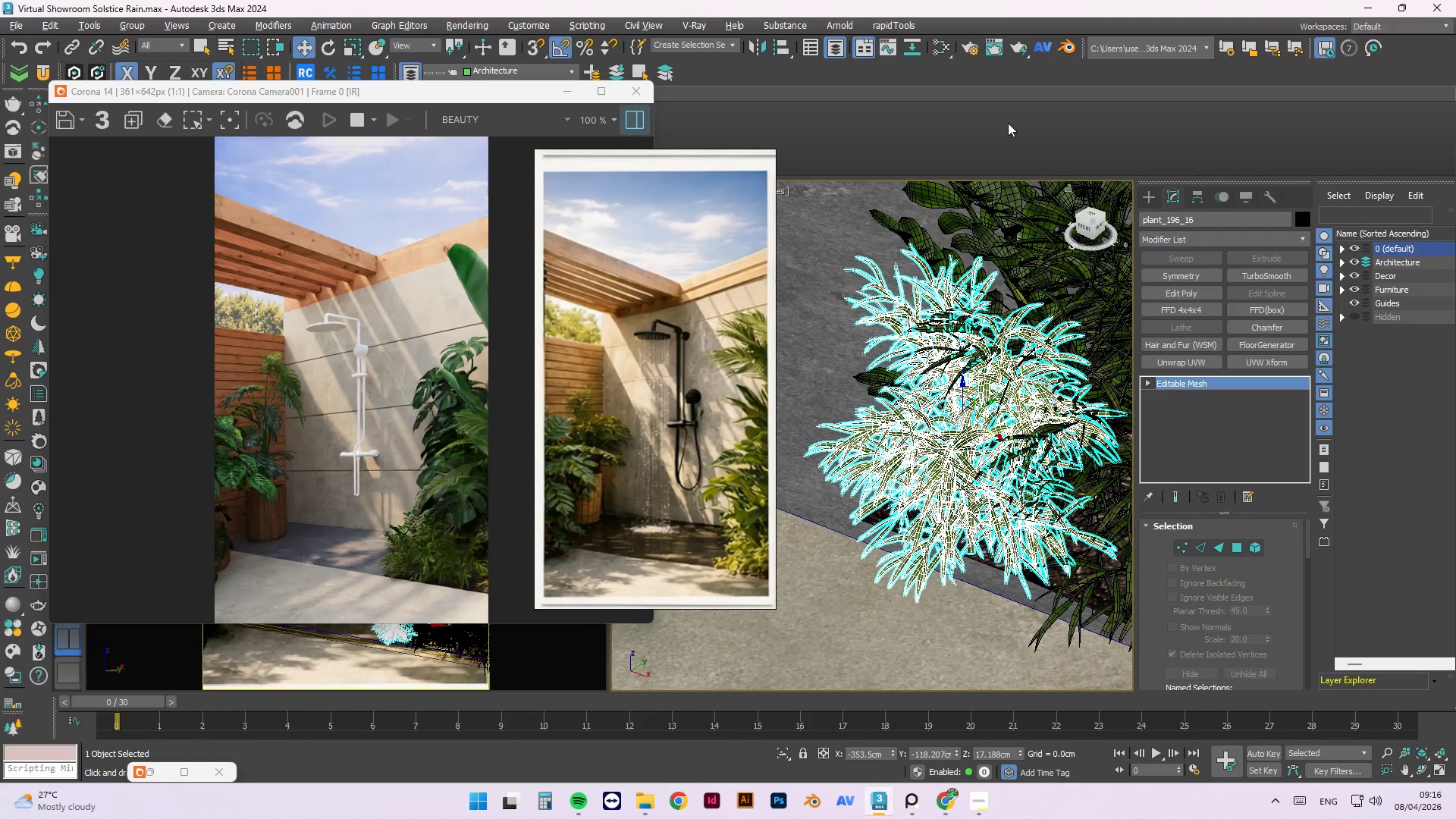 
left_click([947, 49])
 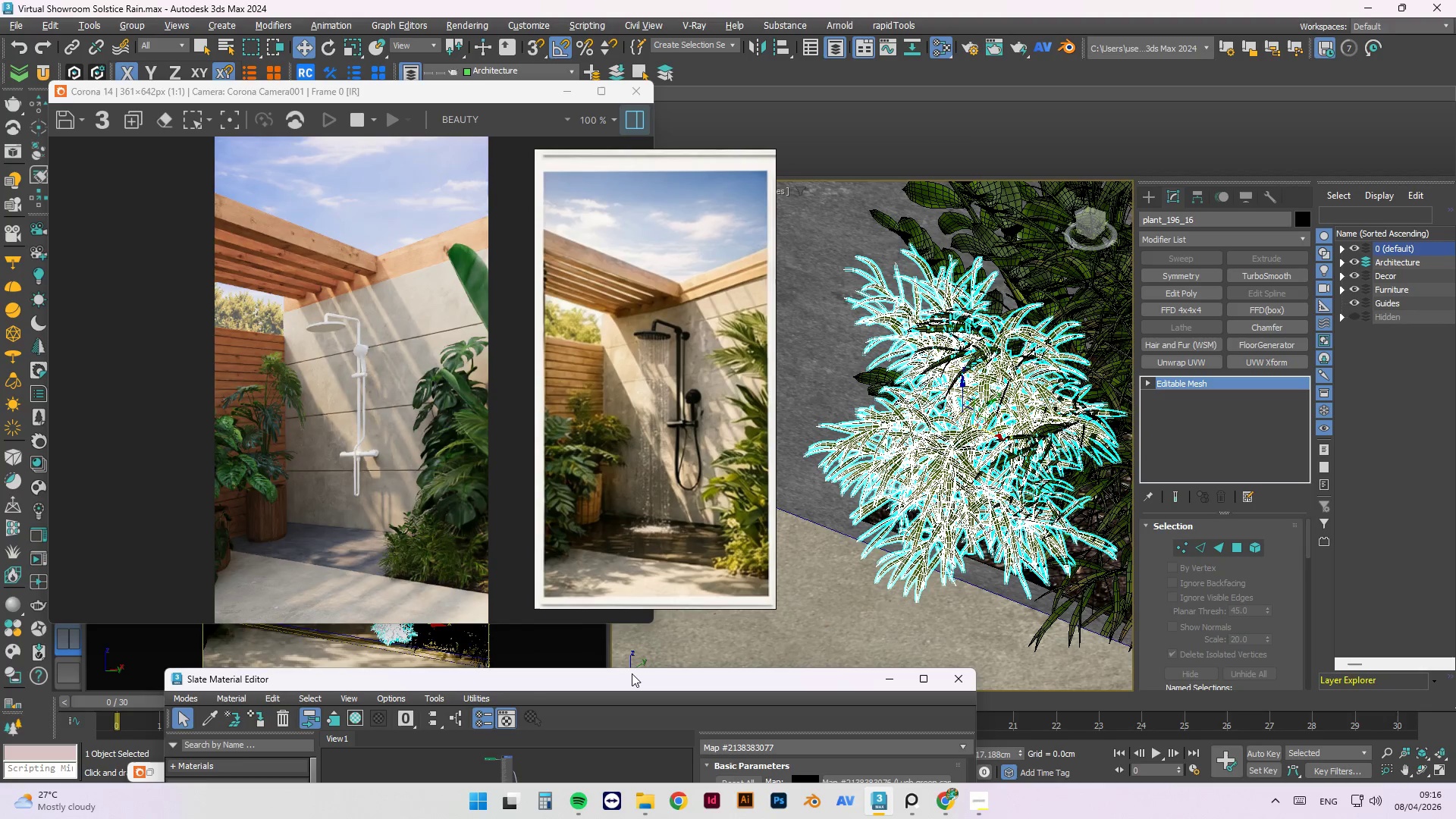 
left_click_drag(start_coordinate=[632, 673], to_coordinate=[509, 180])
 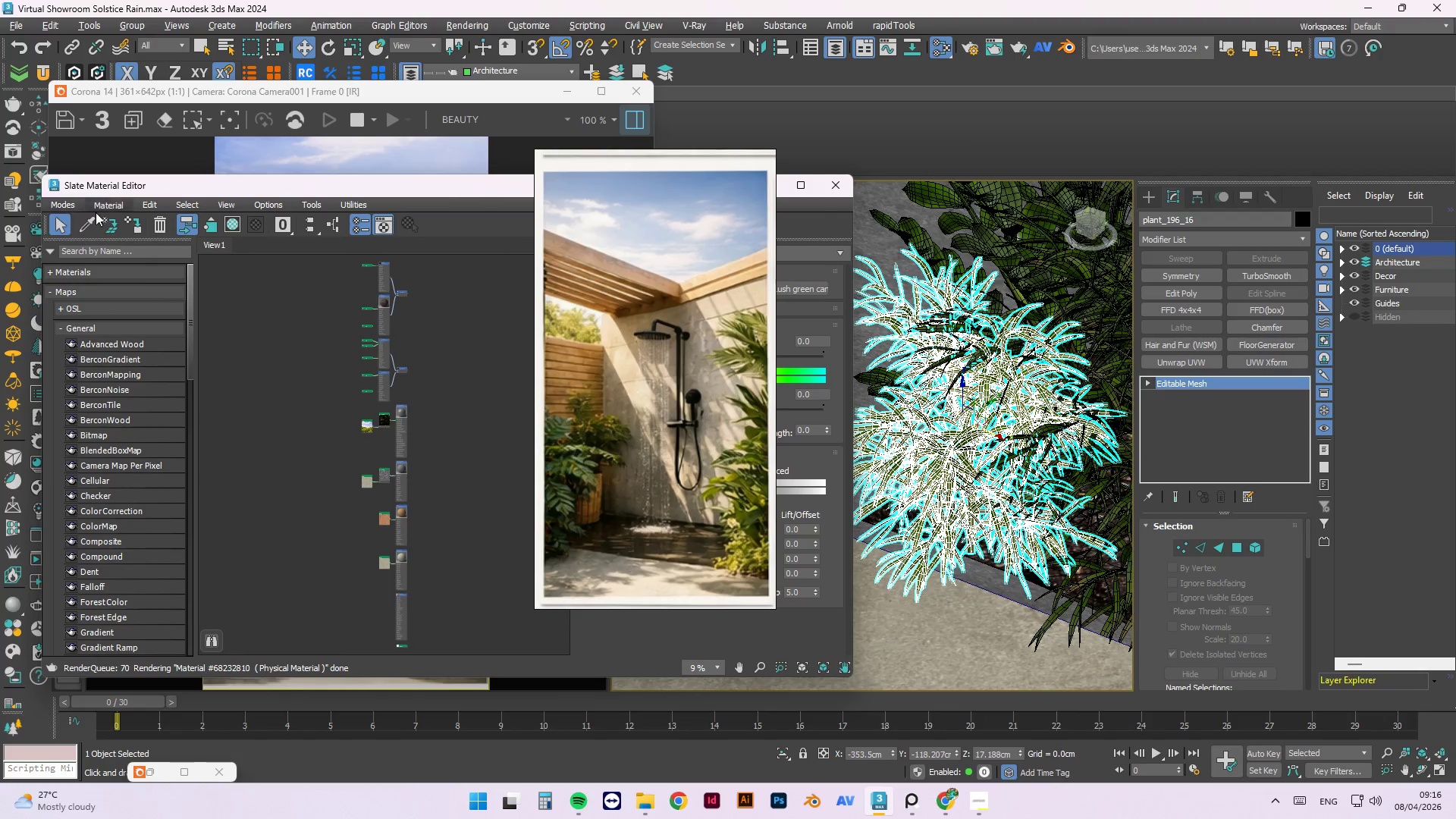 
left_click([89, 222])
 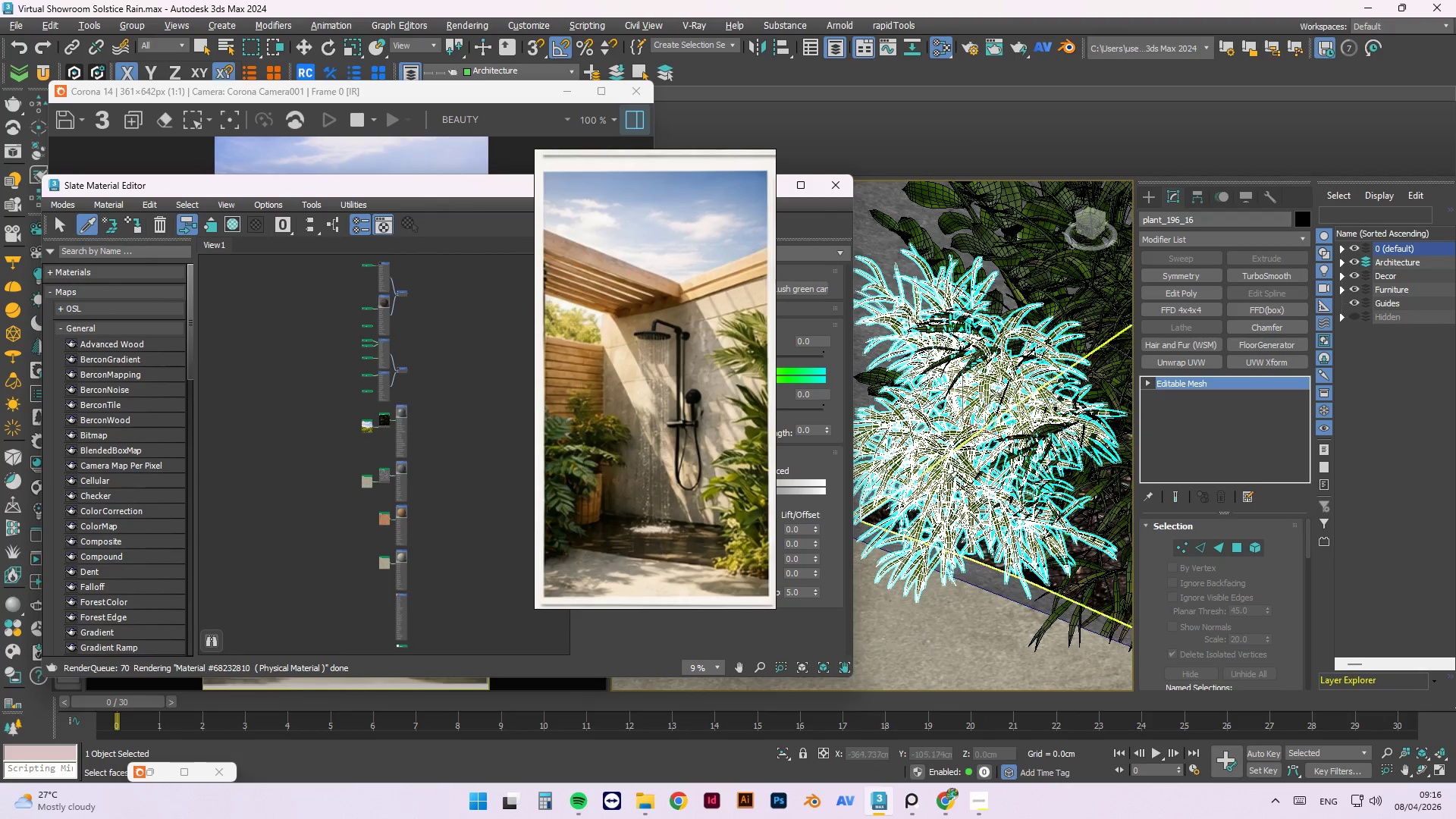 
scroll: coordinate [893, 469], scroll_direction: up, amount: 5.0
 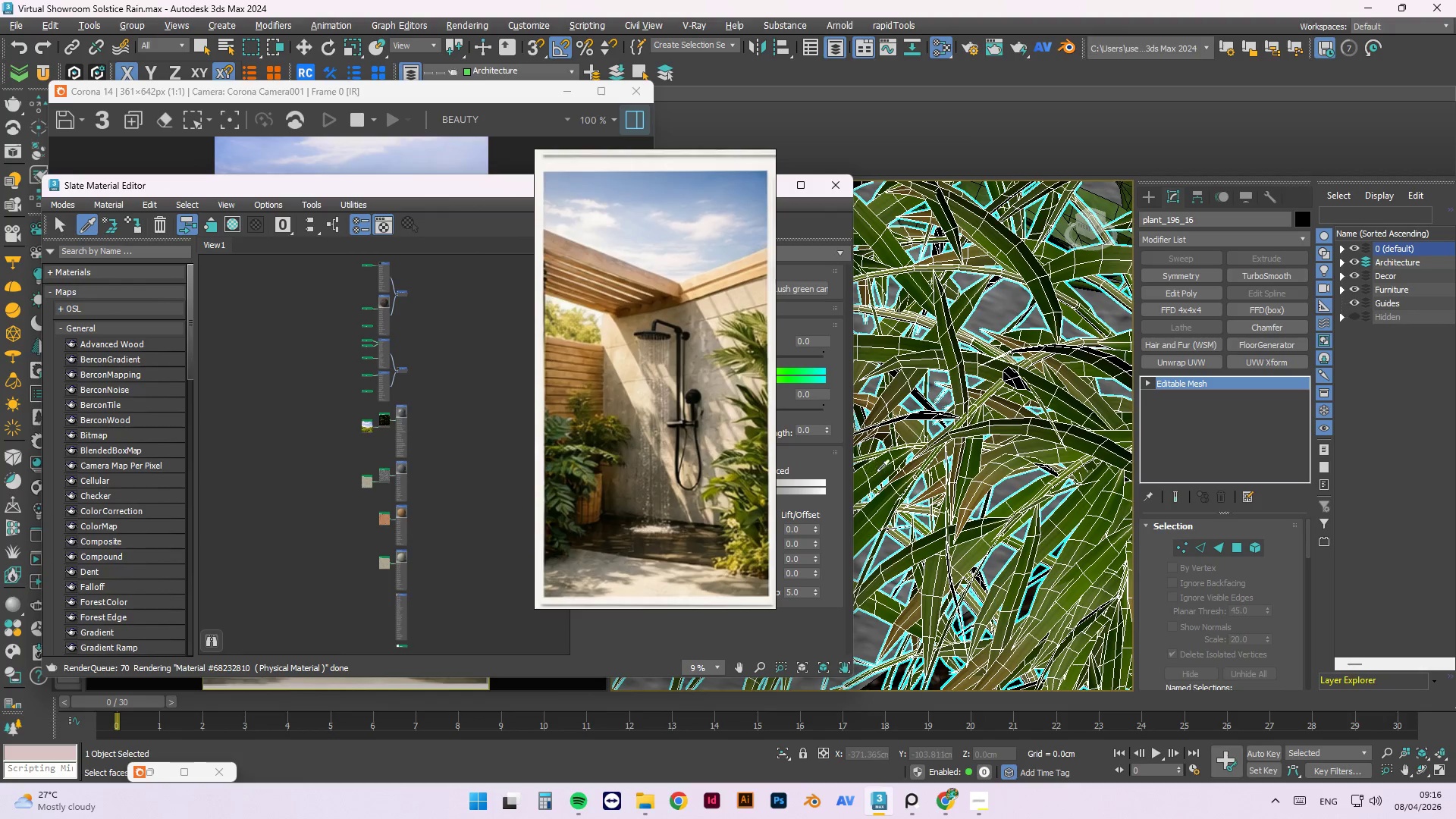 
left_click([881, 470])
 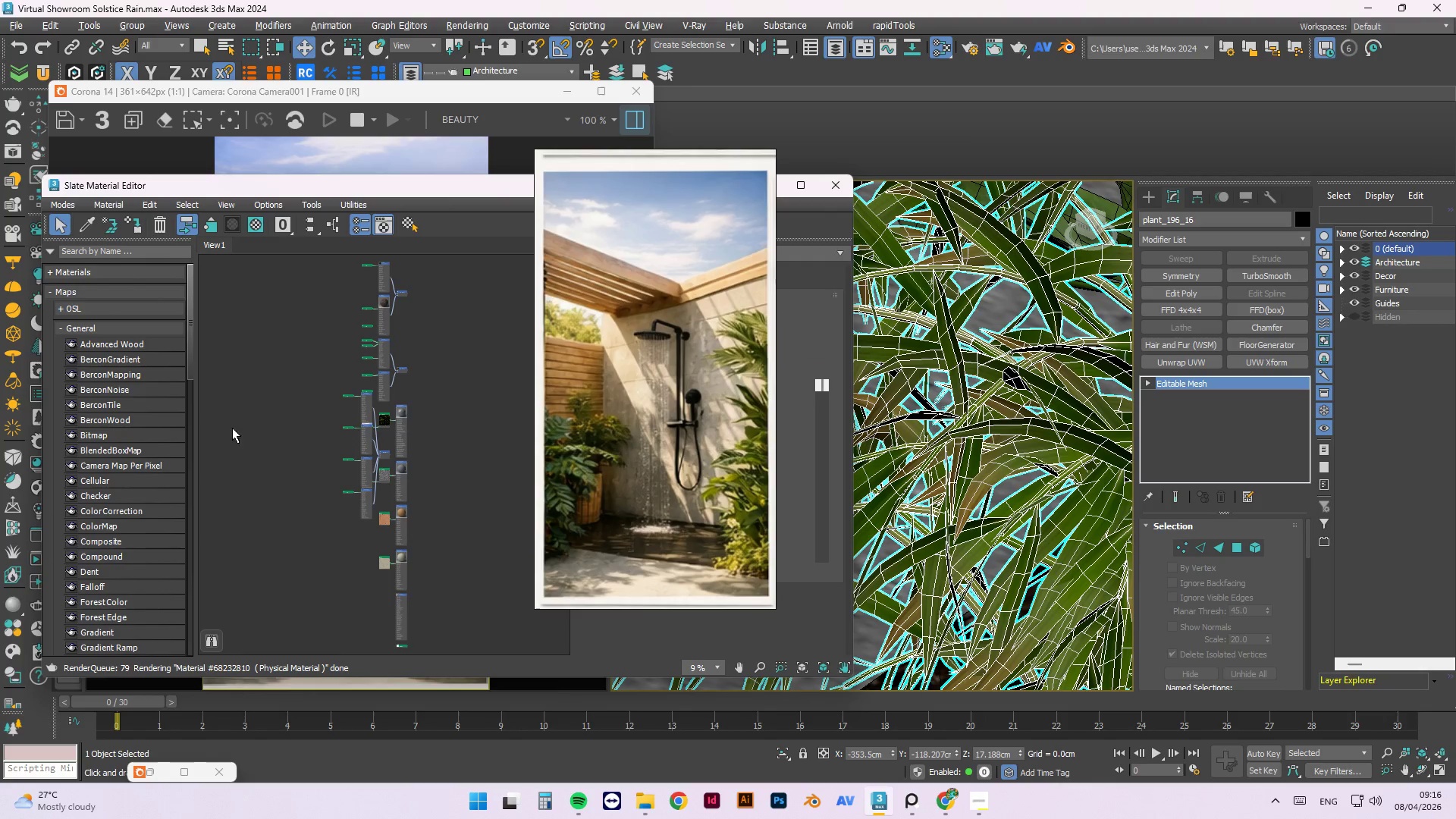 
scroll: coordinate [368, 462], scroll_direction: up, amount: 2.0
 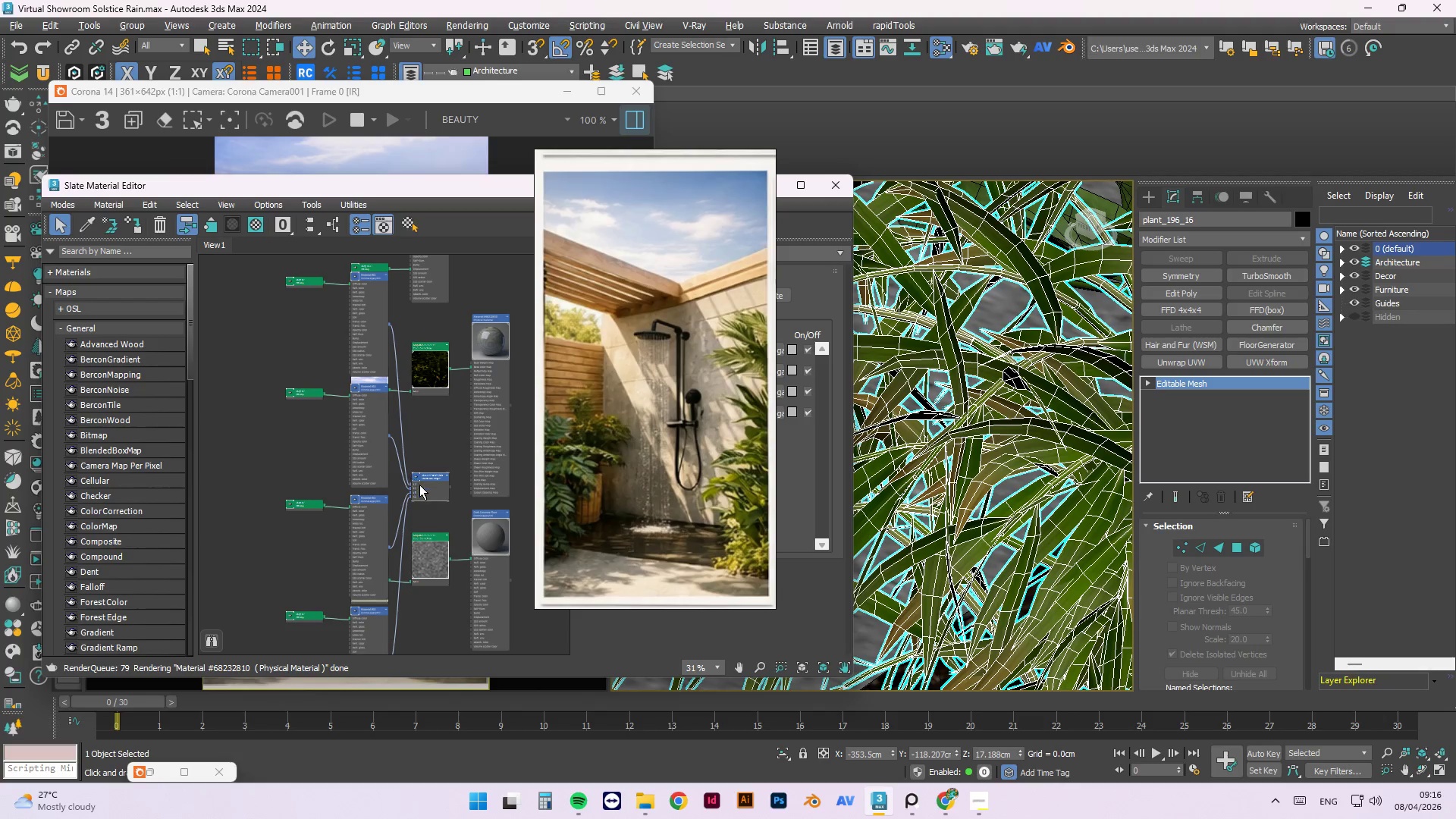 
left_click_drag(start_coordinate=[421, 485], to_coordinate=[459, 370])
 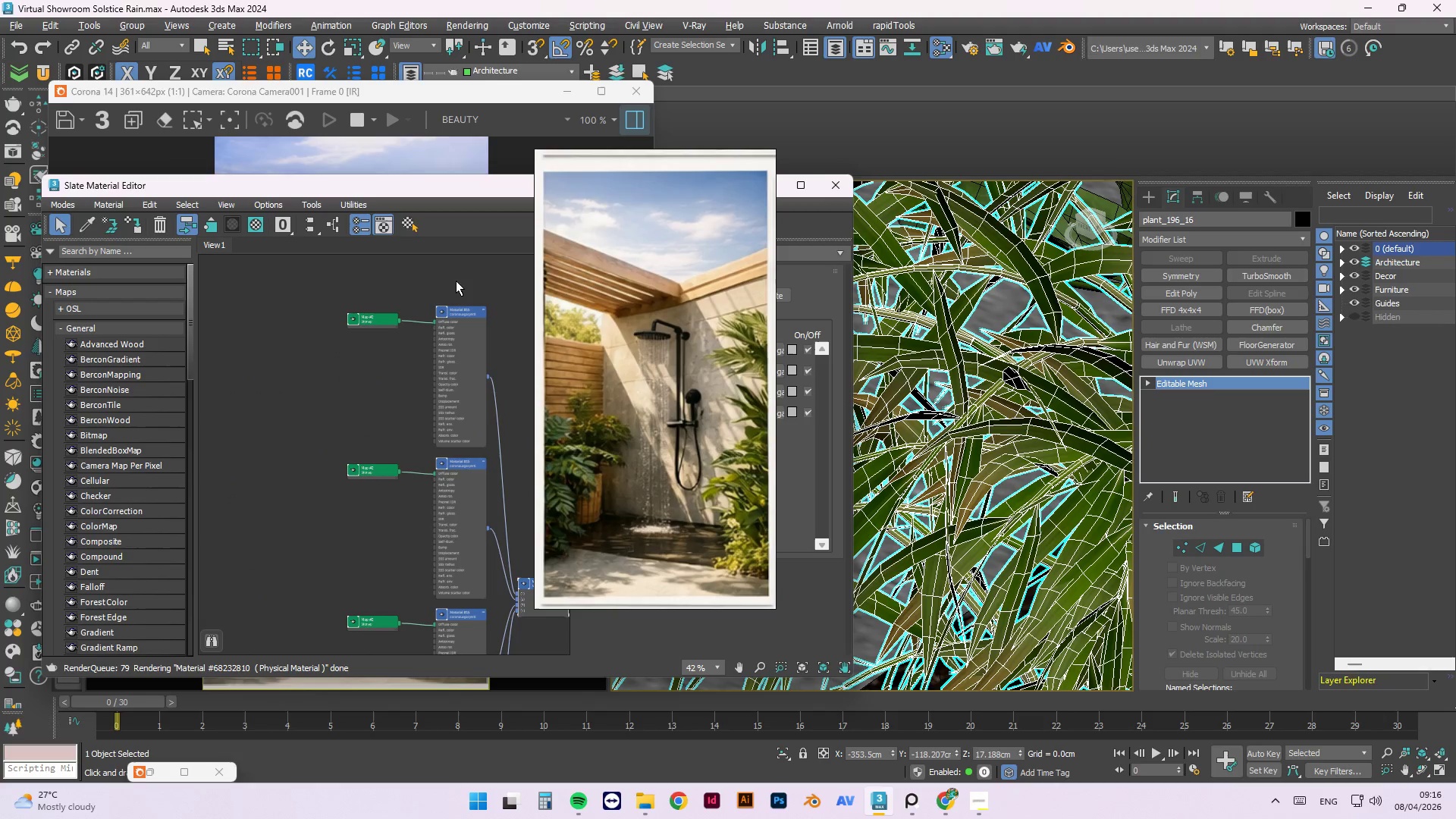 
scroll: coordinate [316, 458], scroll_direction: down, amount: 2.0
 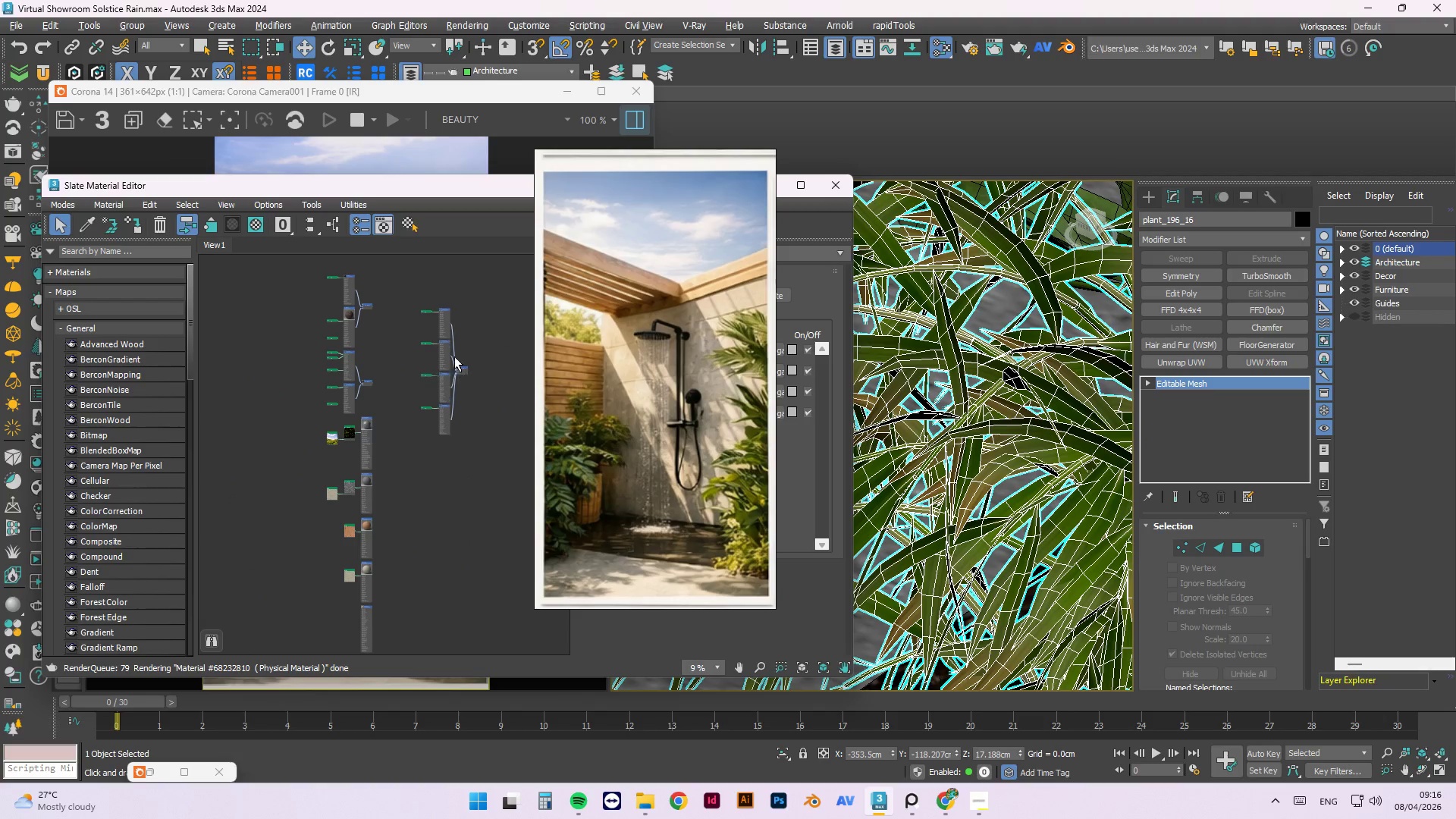 
right_click([436, 340])
 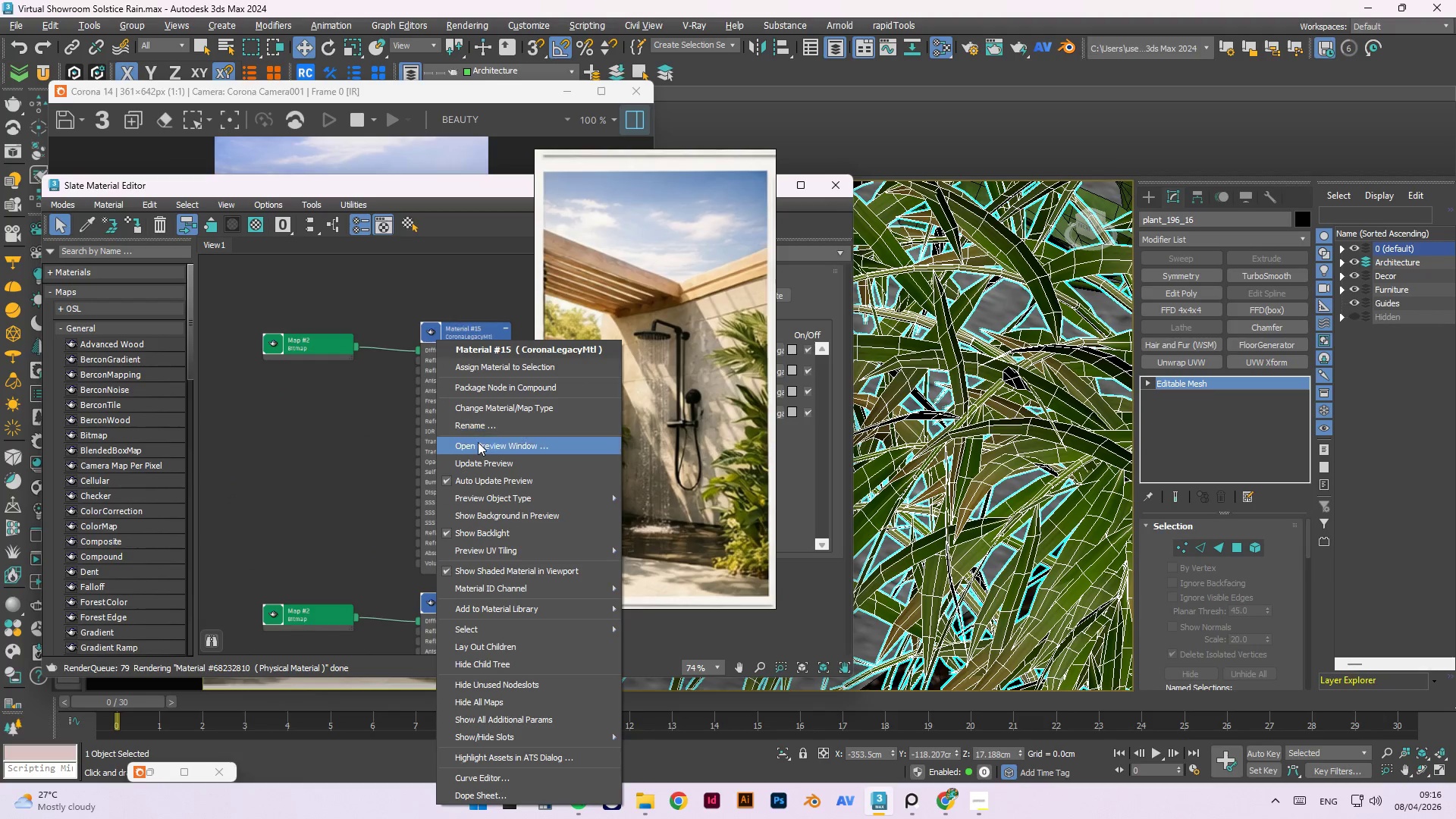 
scroll: coordinate [454, 287], scroll_direction: up, amount: 6.0
 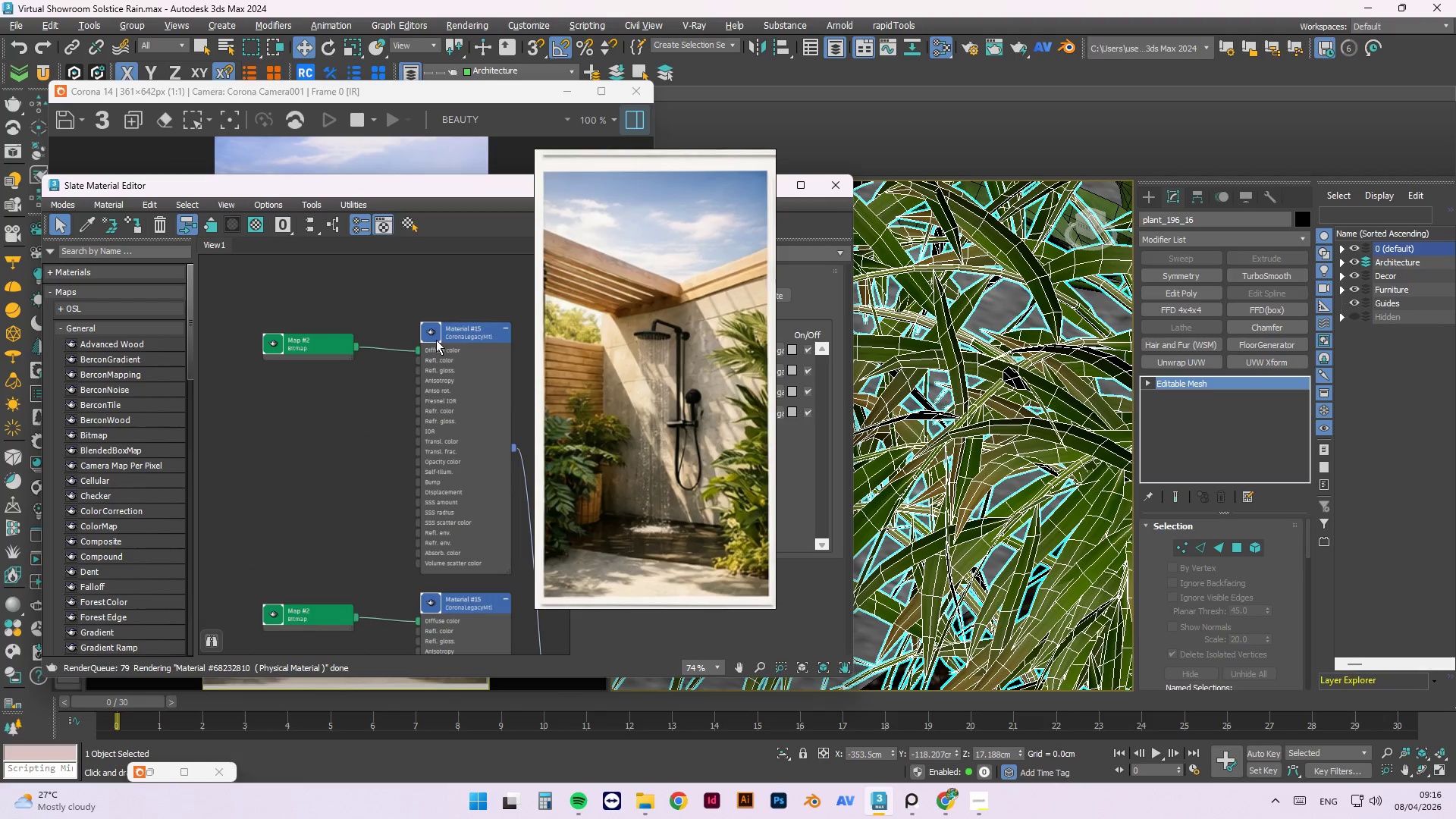 
left_click([478, 459])
 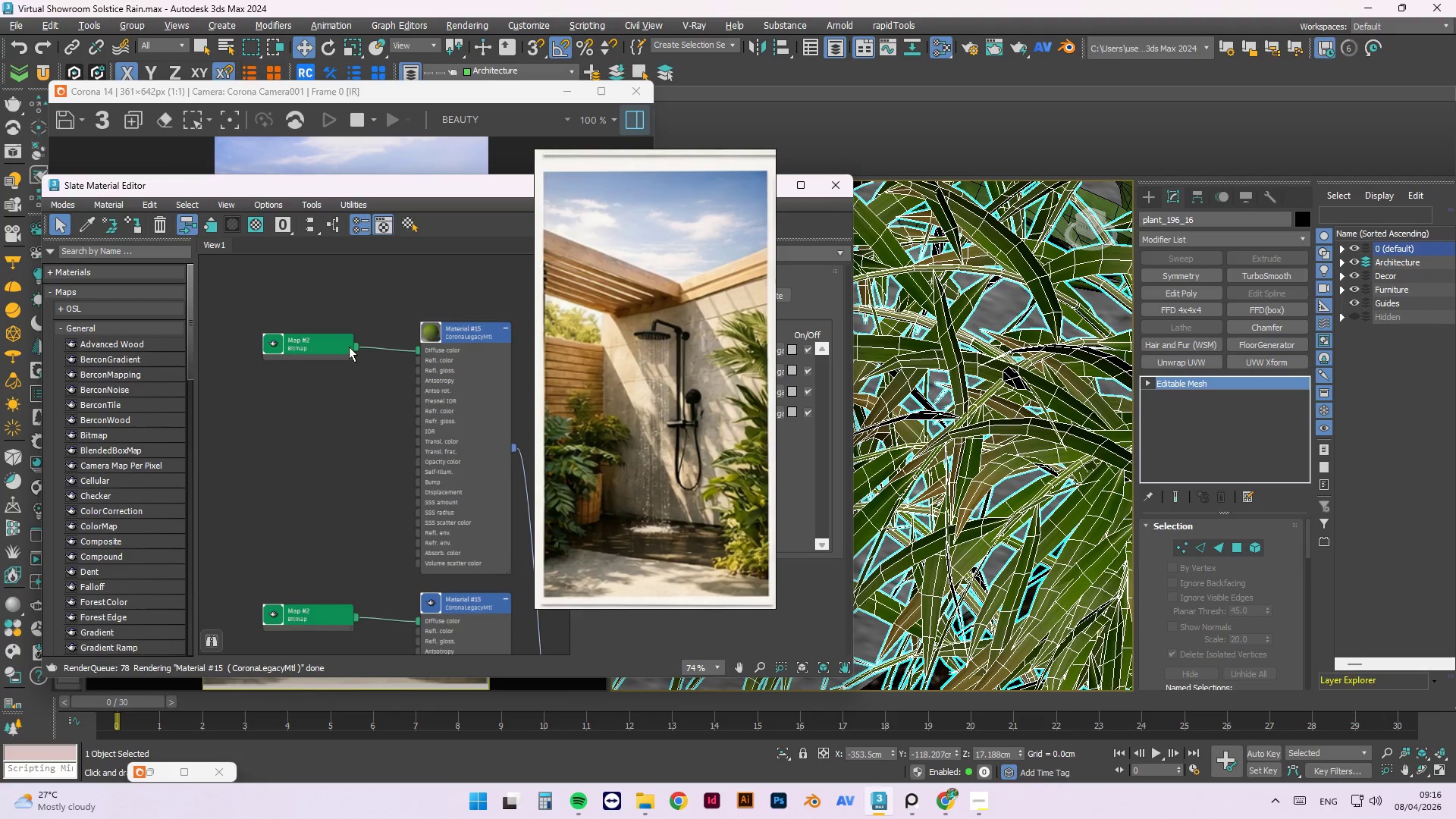 
right_click([412, 514])
 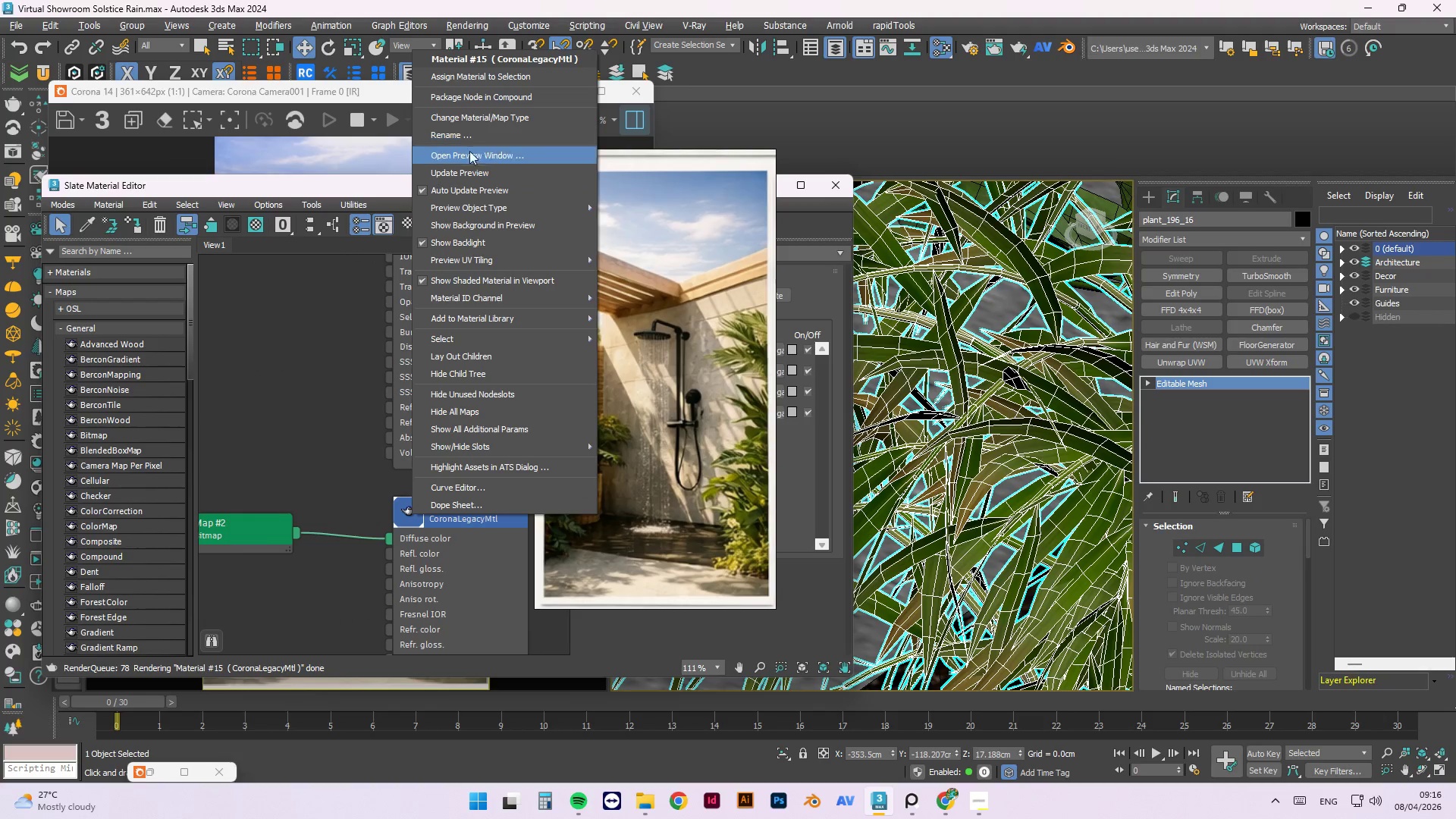 
scroll: coordinate [429, 519], scroll_direction: up, amount: 3.0
 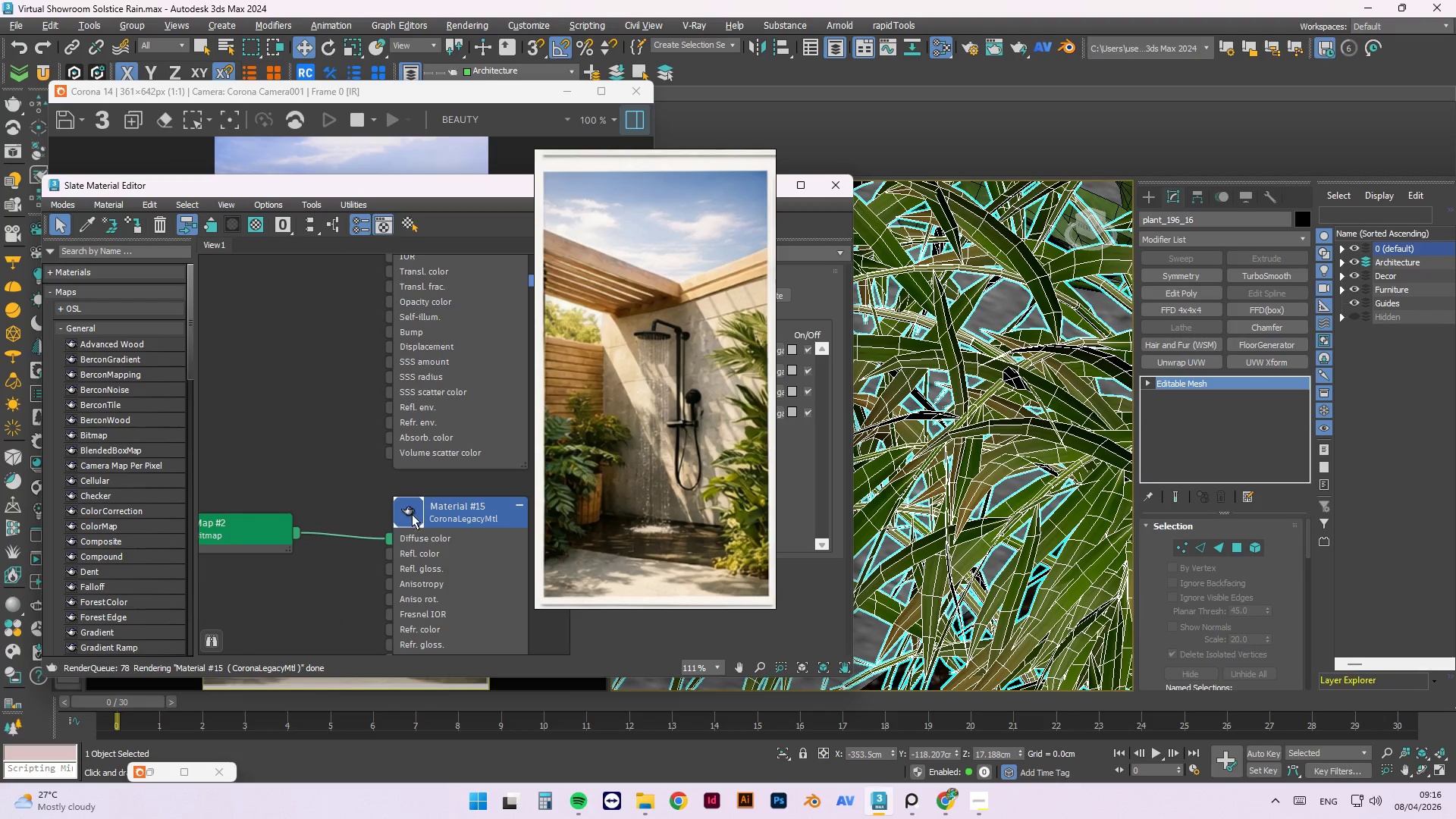 
left_click([466, 168])
 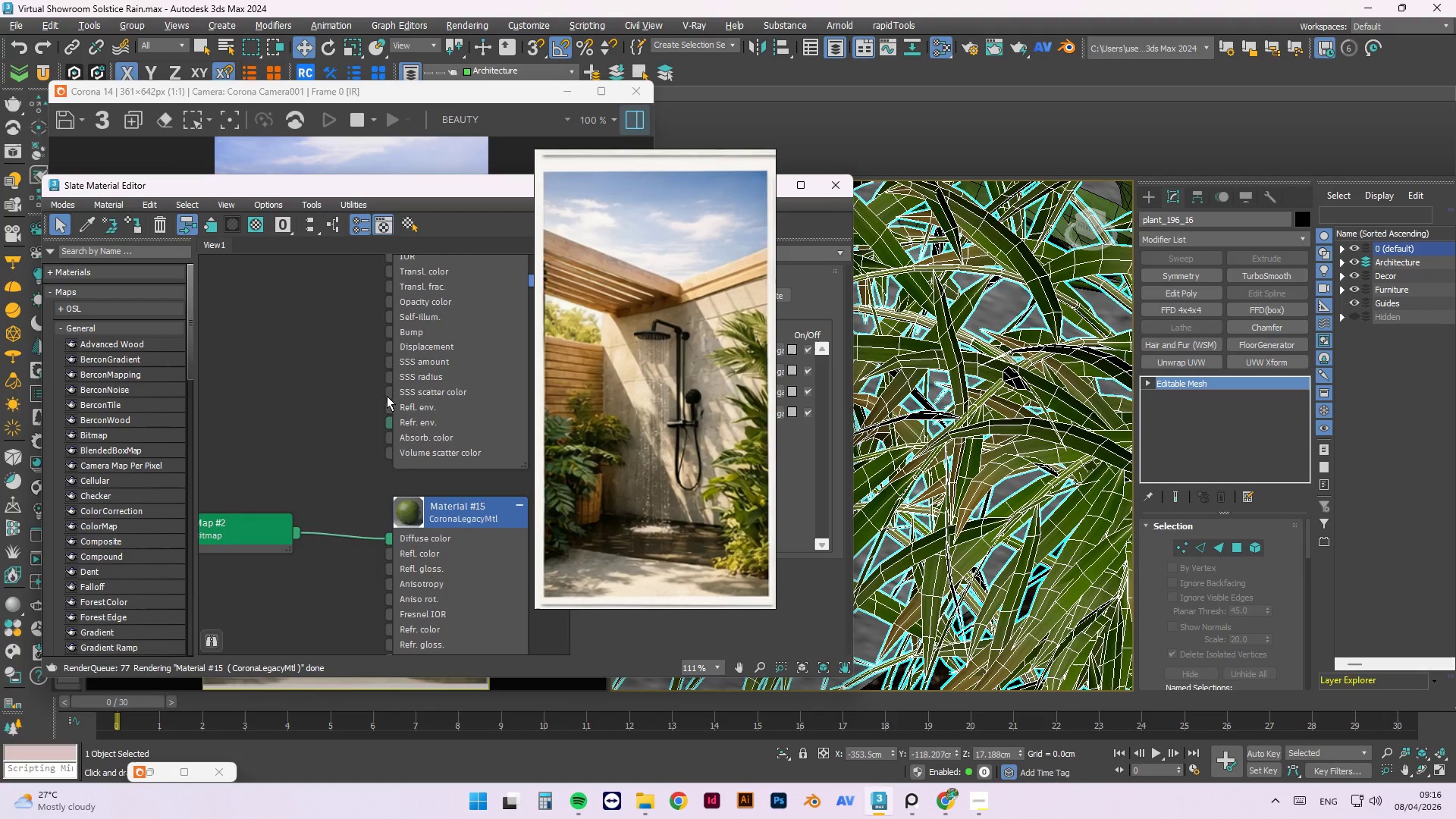 
scroll: coordinate [390, 325], scroll_direction: down, amount: 6.0
 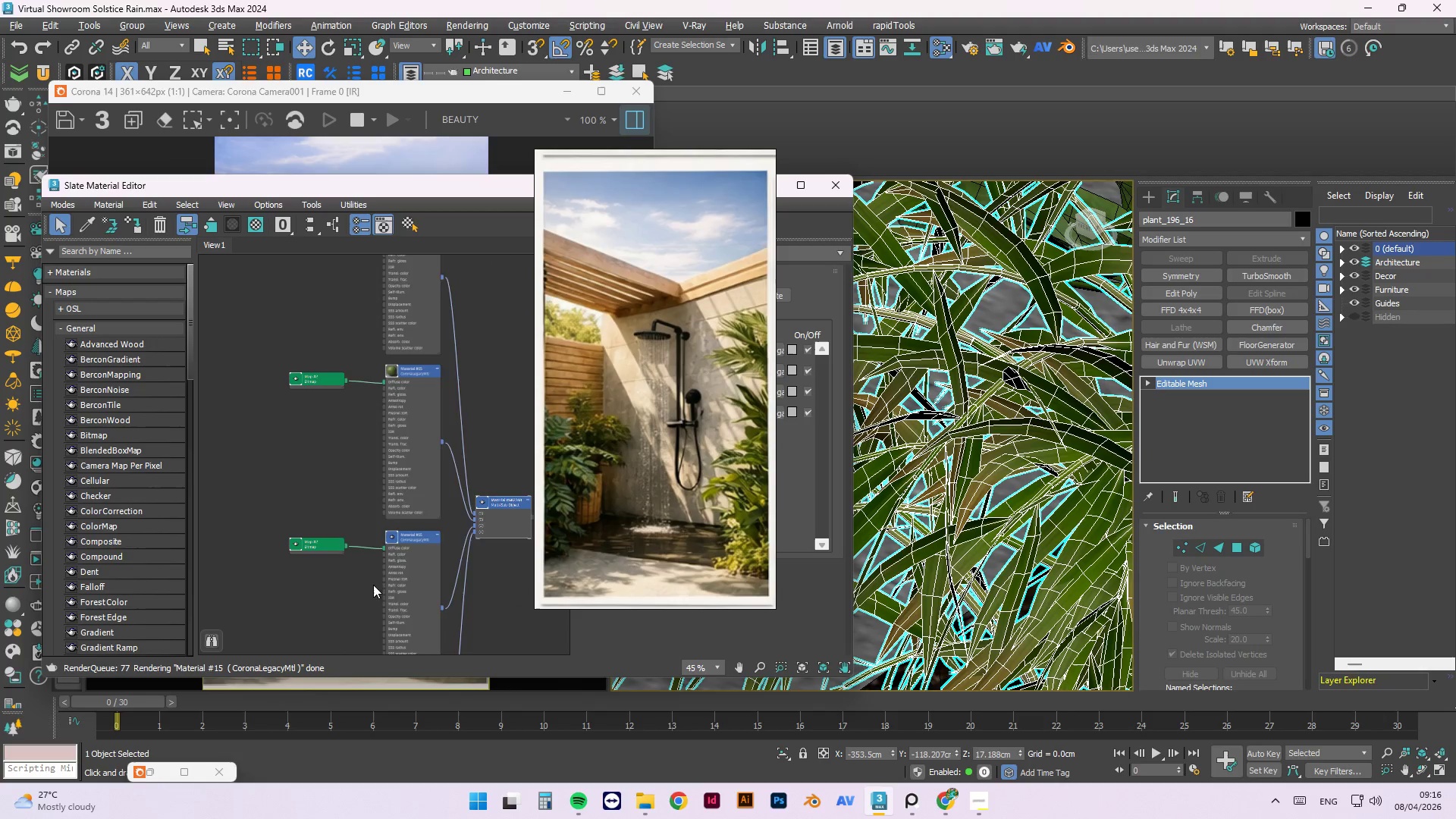 
right_click([406, 518])
 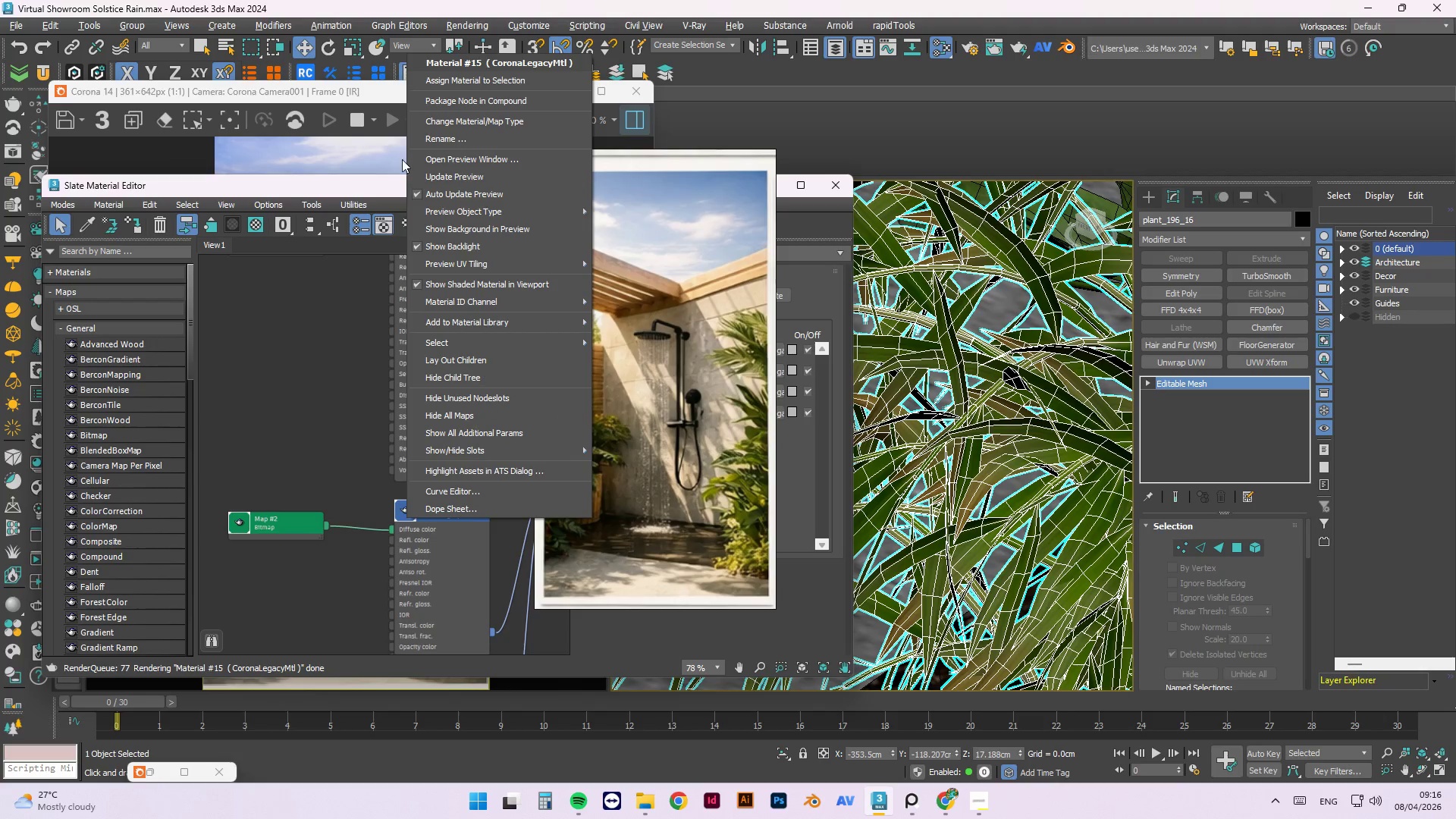 
scroll: coordinate [377, 567], scroll_direction: up, amount: 3.0
 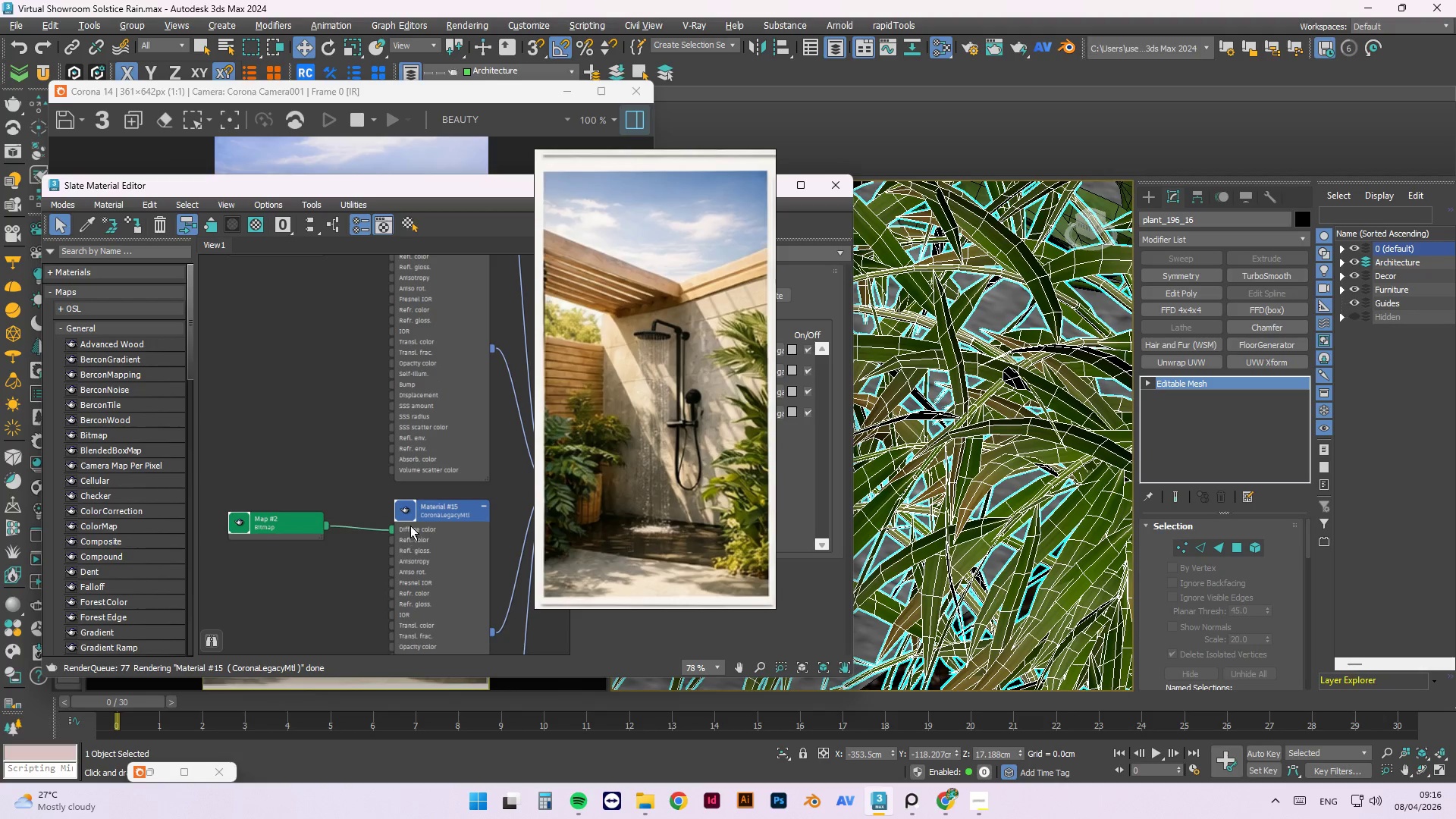 
left_click([439, 176])
 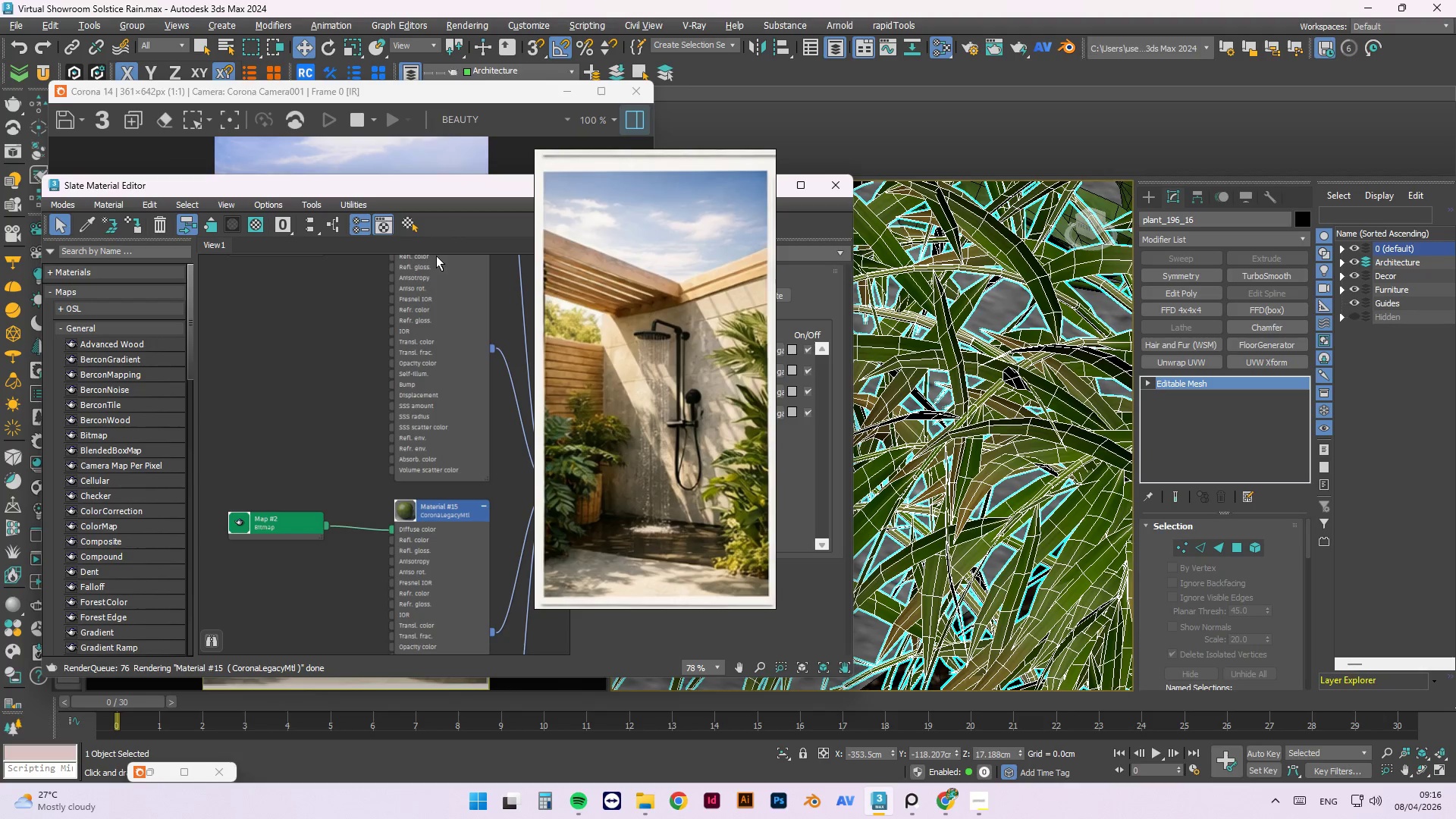 
scroll: coordinate [329, 391], scroll_direction: down, amount: 6.0
 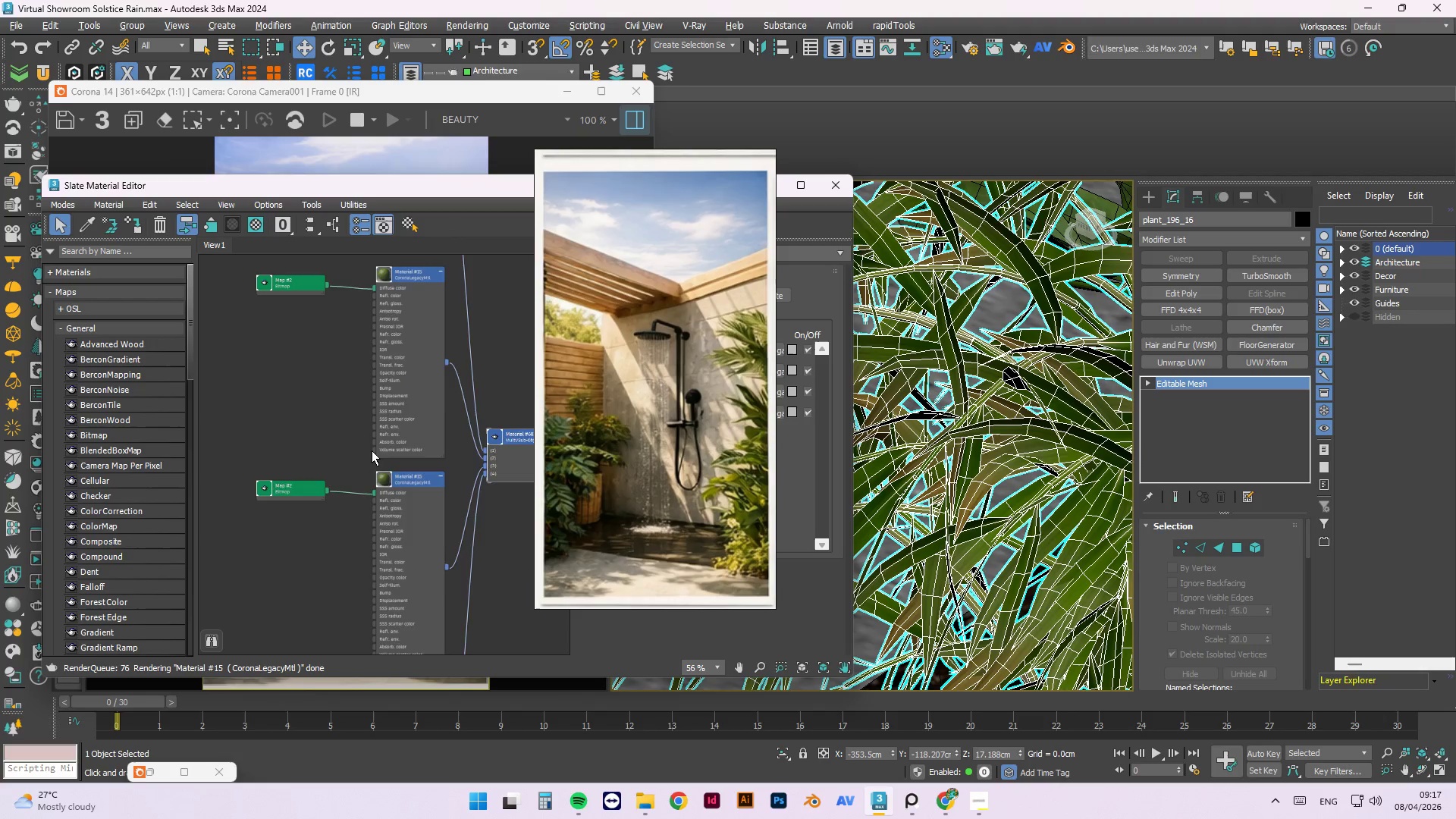 
right_click([402, 431])
 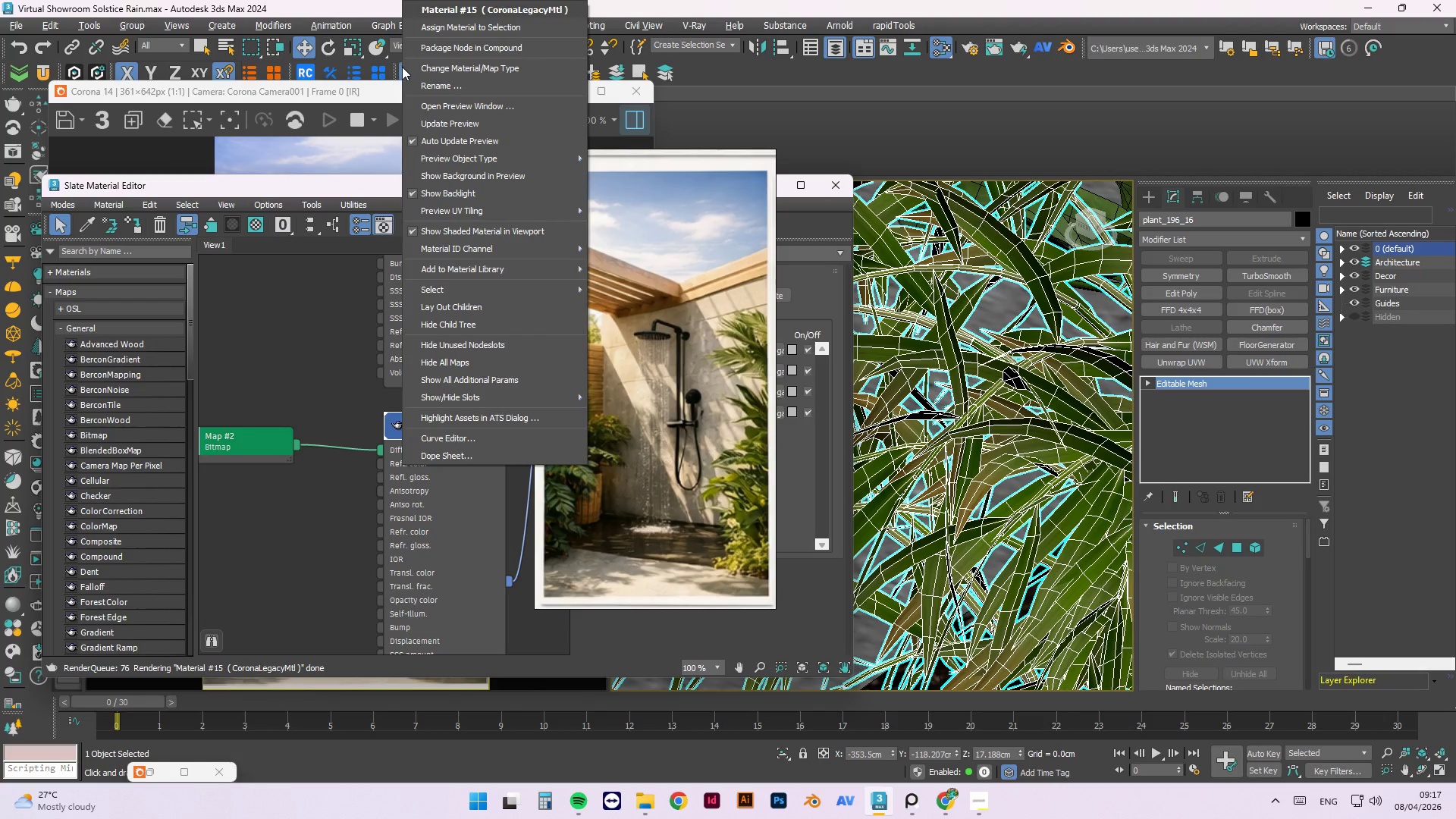 
scroll: coordinate [419, 454], scroll_direction: up, amount: 4.0
 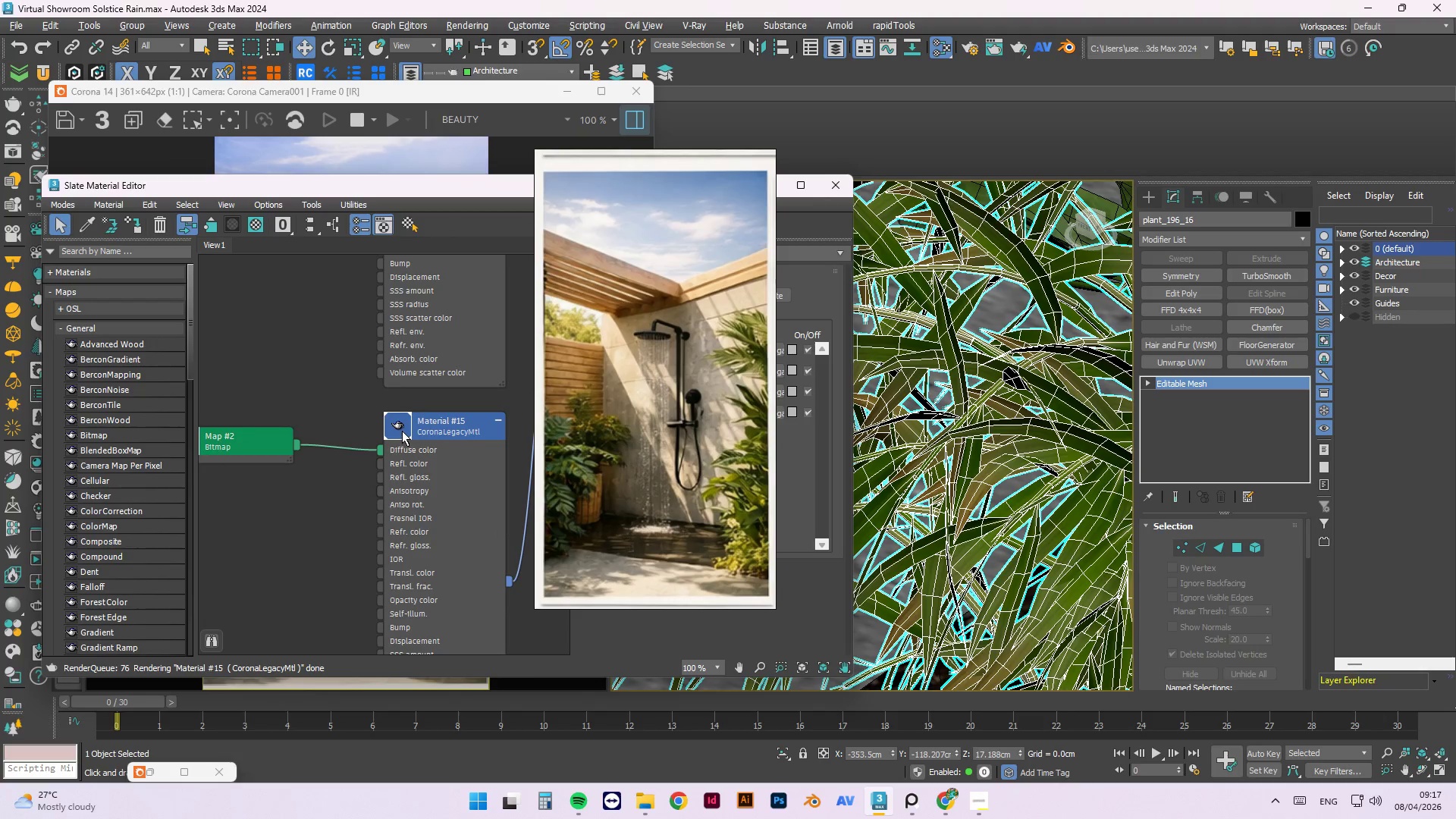 
left_click([433, 123])
 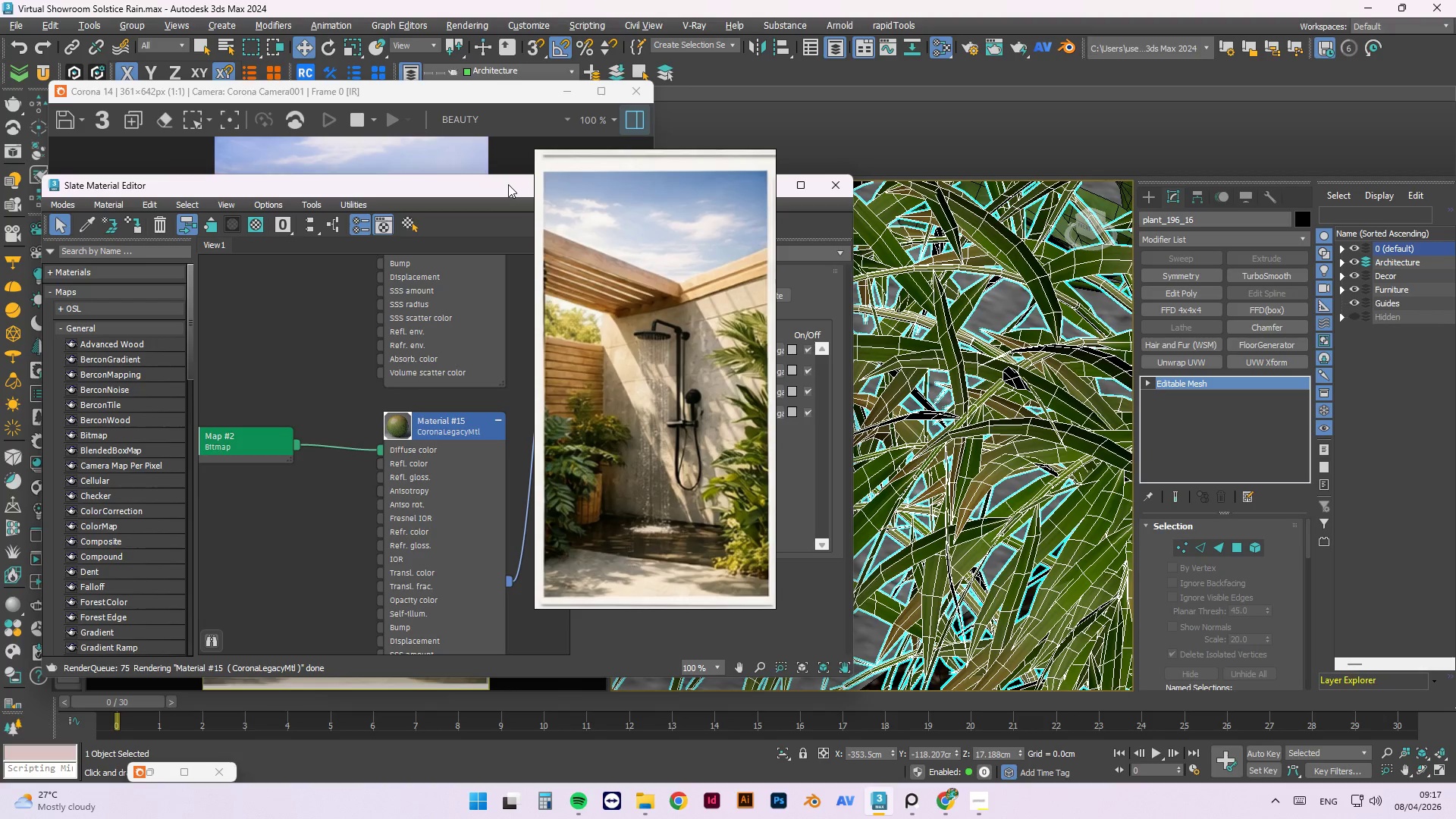 
left_click_drag(start_coordinate=[508, 184], to_coordinate=[995, 231])
 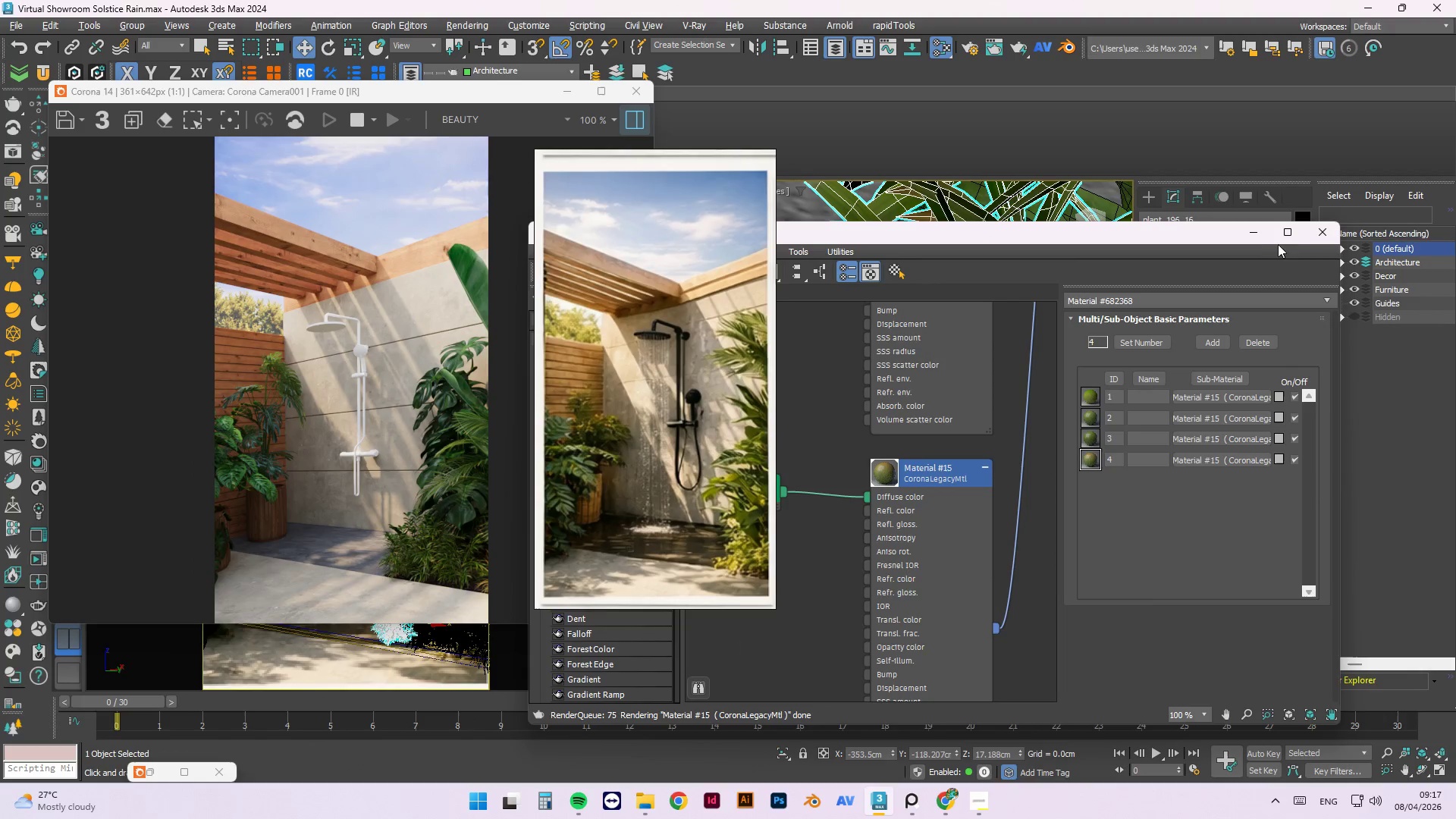 
left_click([1260, 239])
 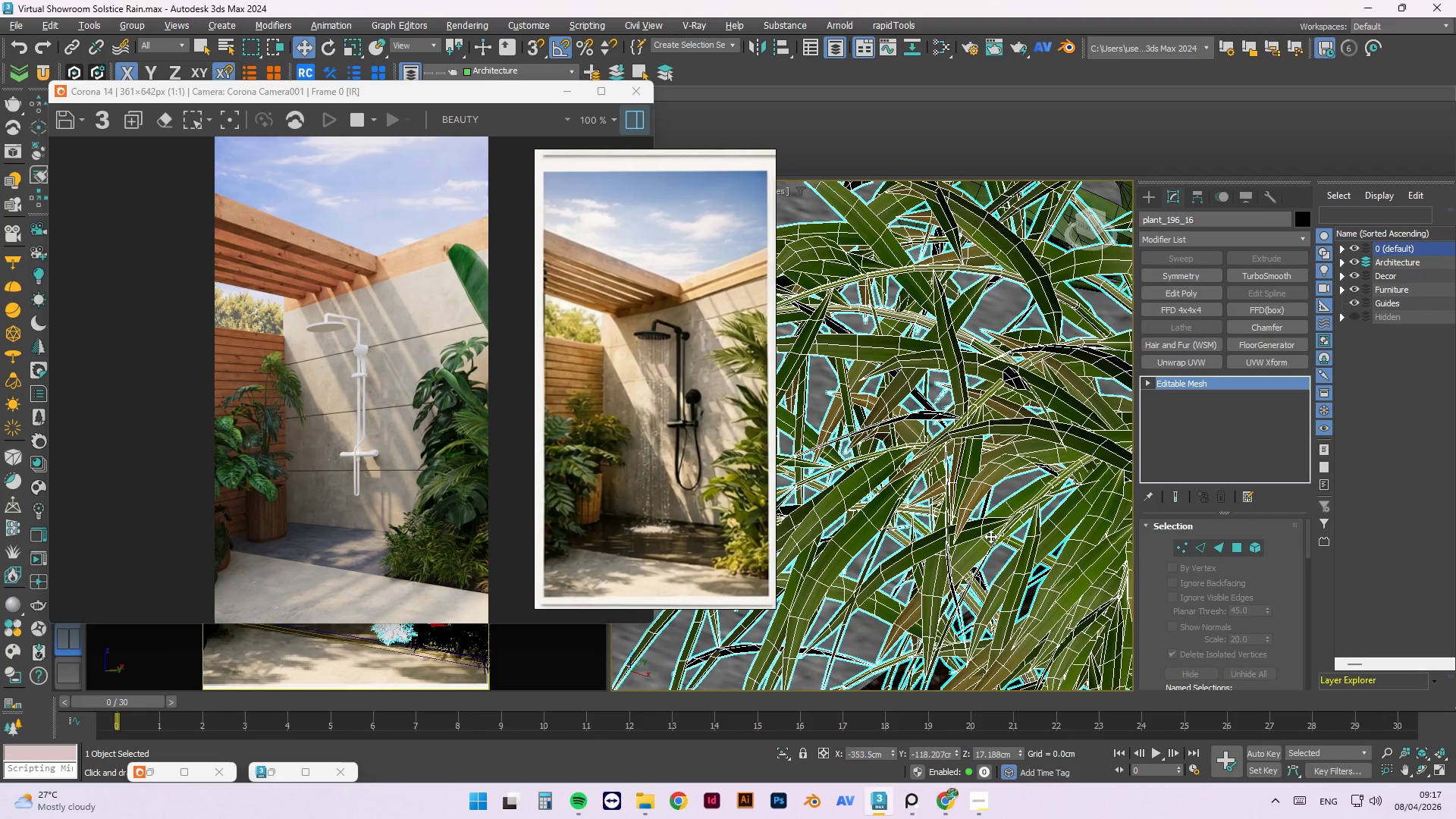 
scroll: coordinate [1020, 471], scroll_direction: down, amount: 12.0
 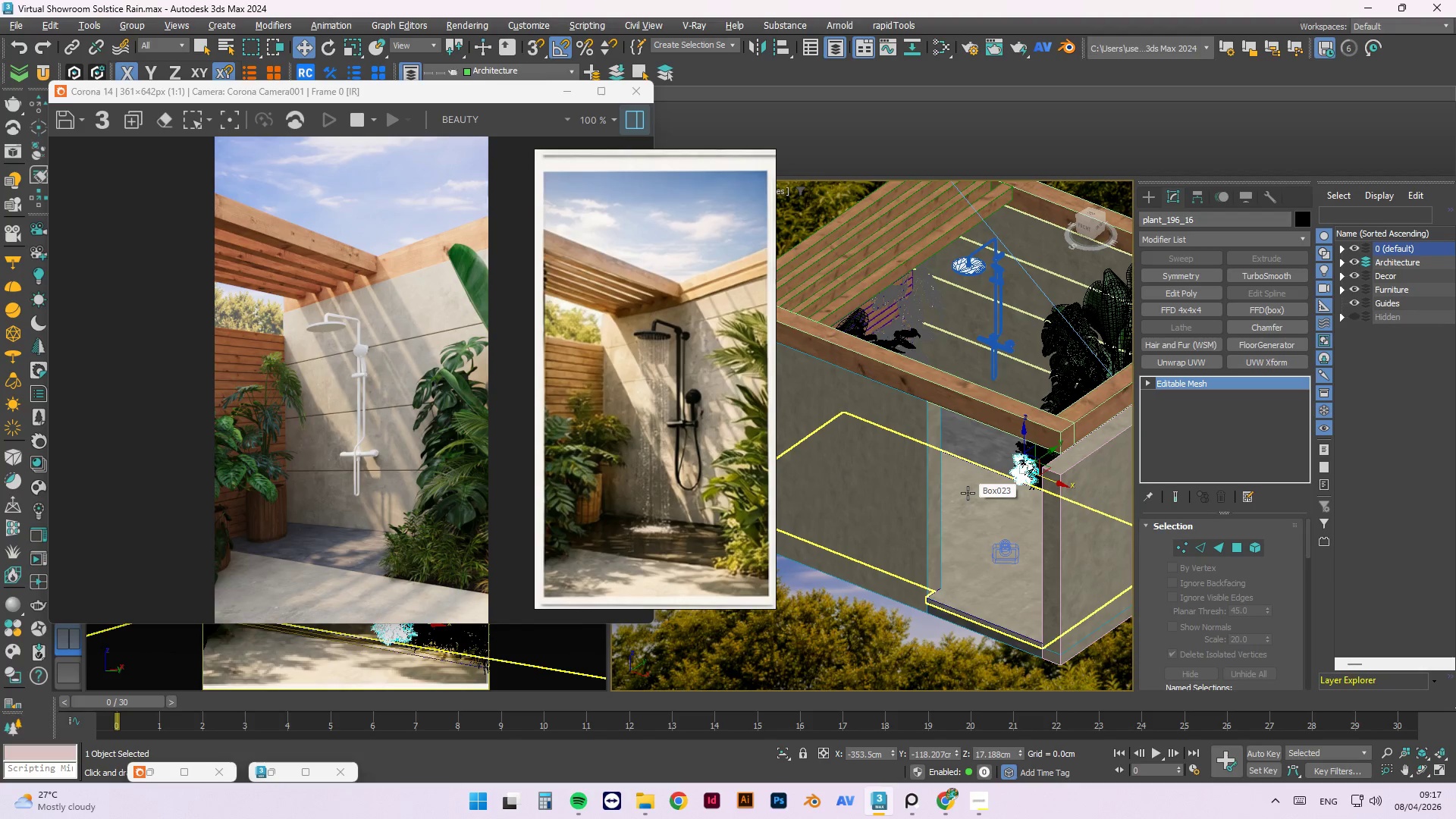 
wait(13.34)
 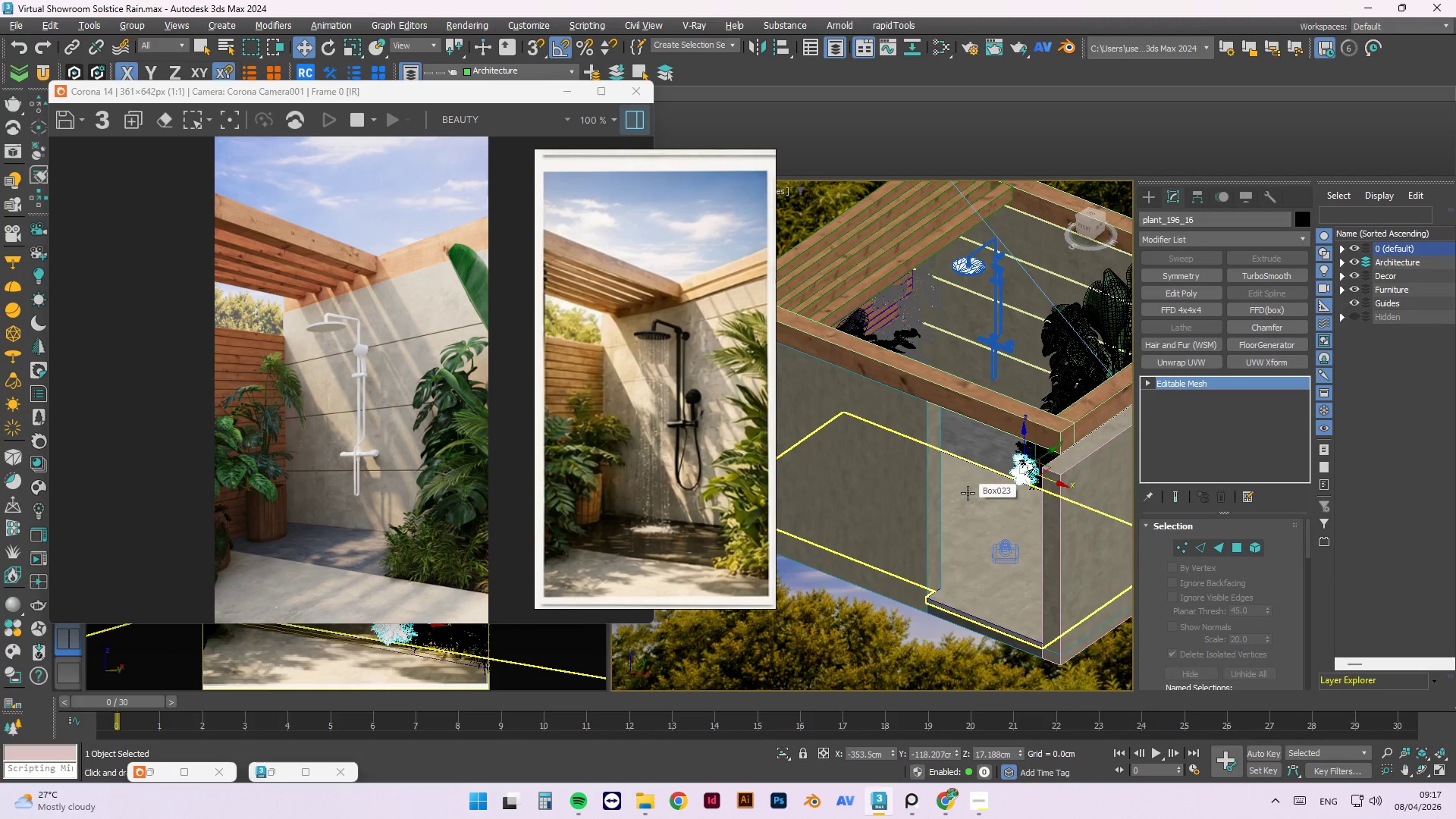 
scroll: coordinate [682, 415], scroll_direction: up, amount: 8.0
 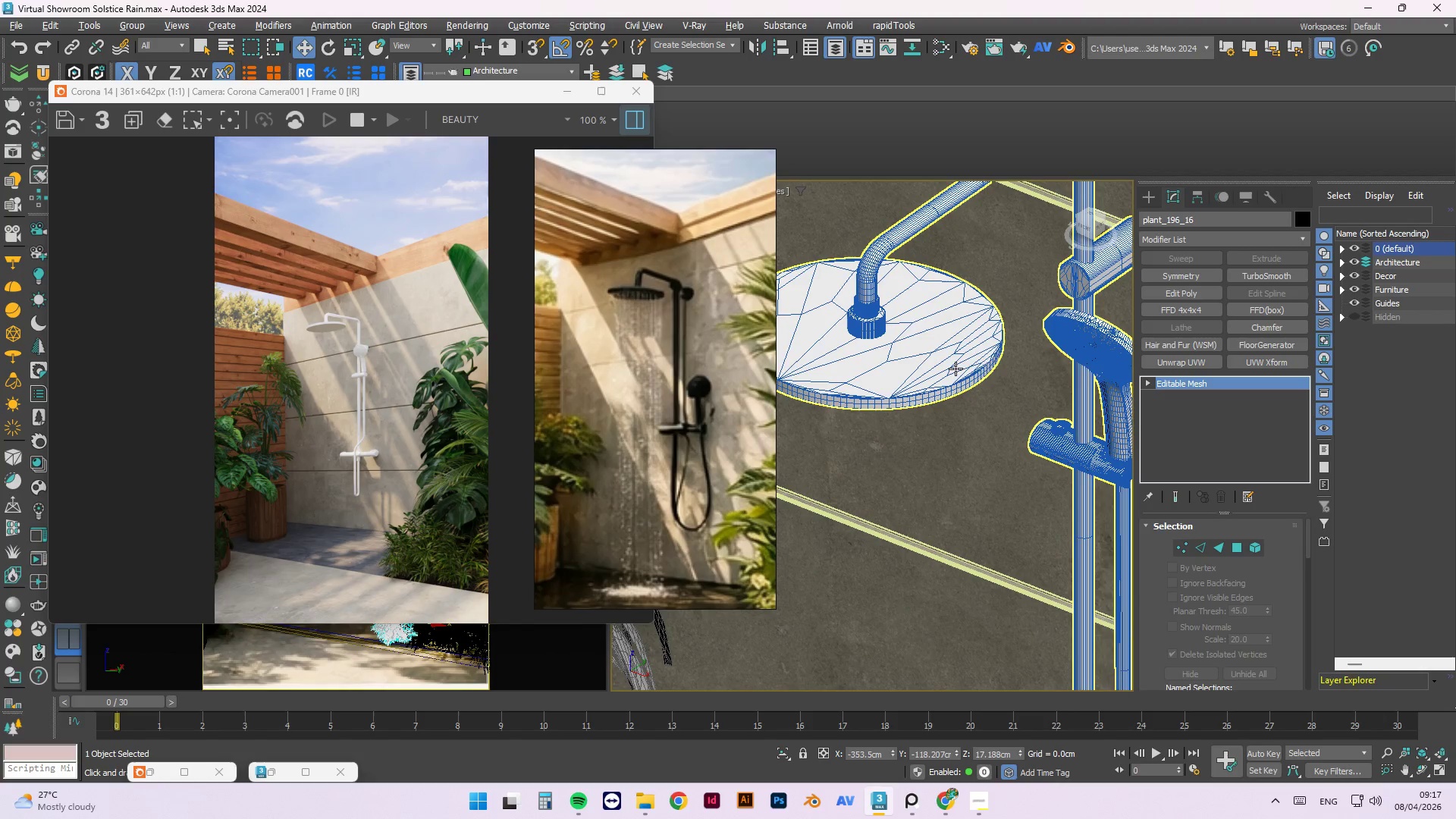 
key(M)
 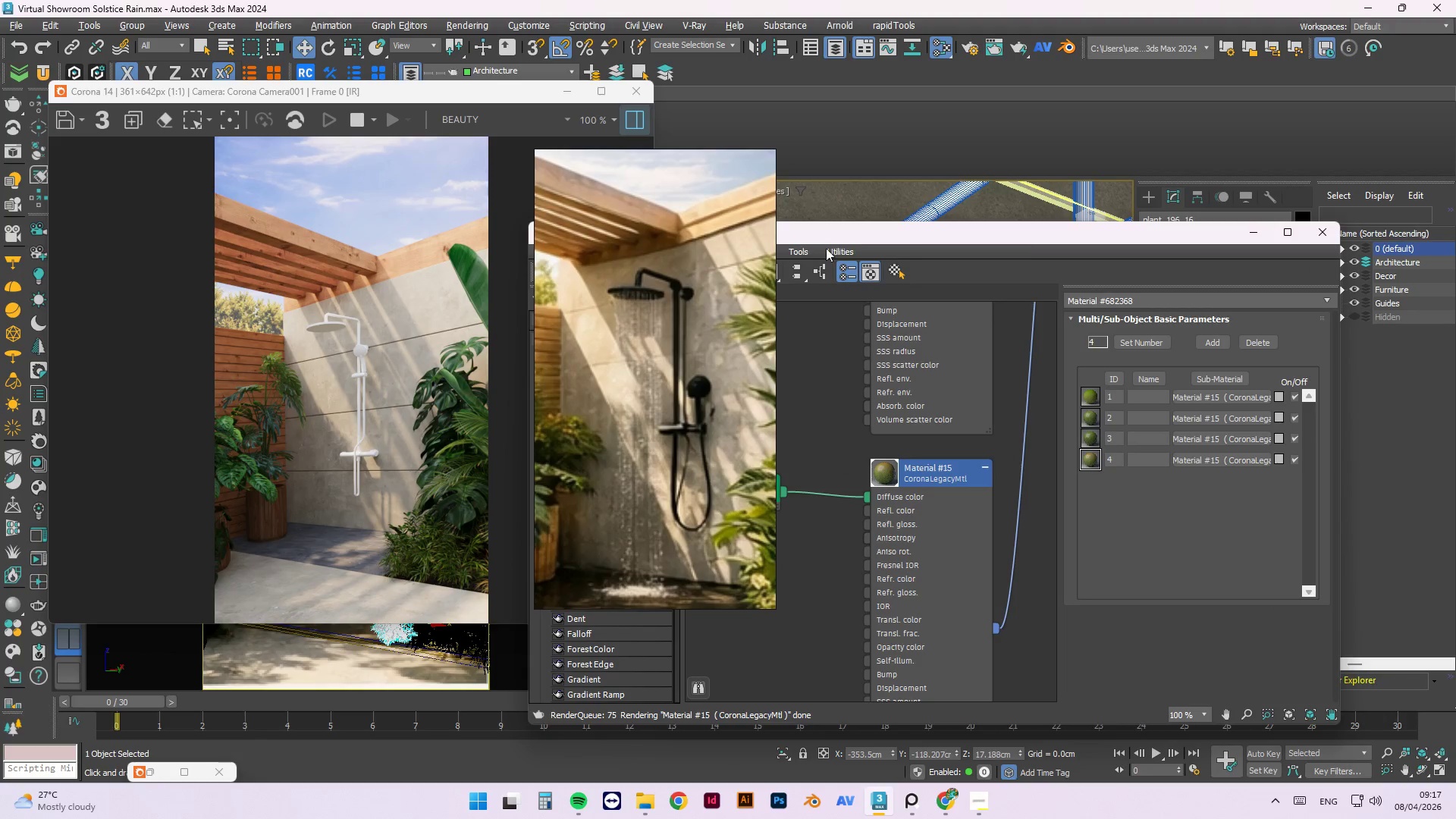 
left_click_drag(start_coordinate=[843, 237], to_coordinate=[379, 187])
 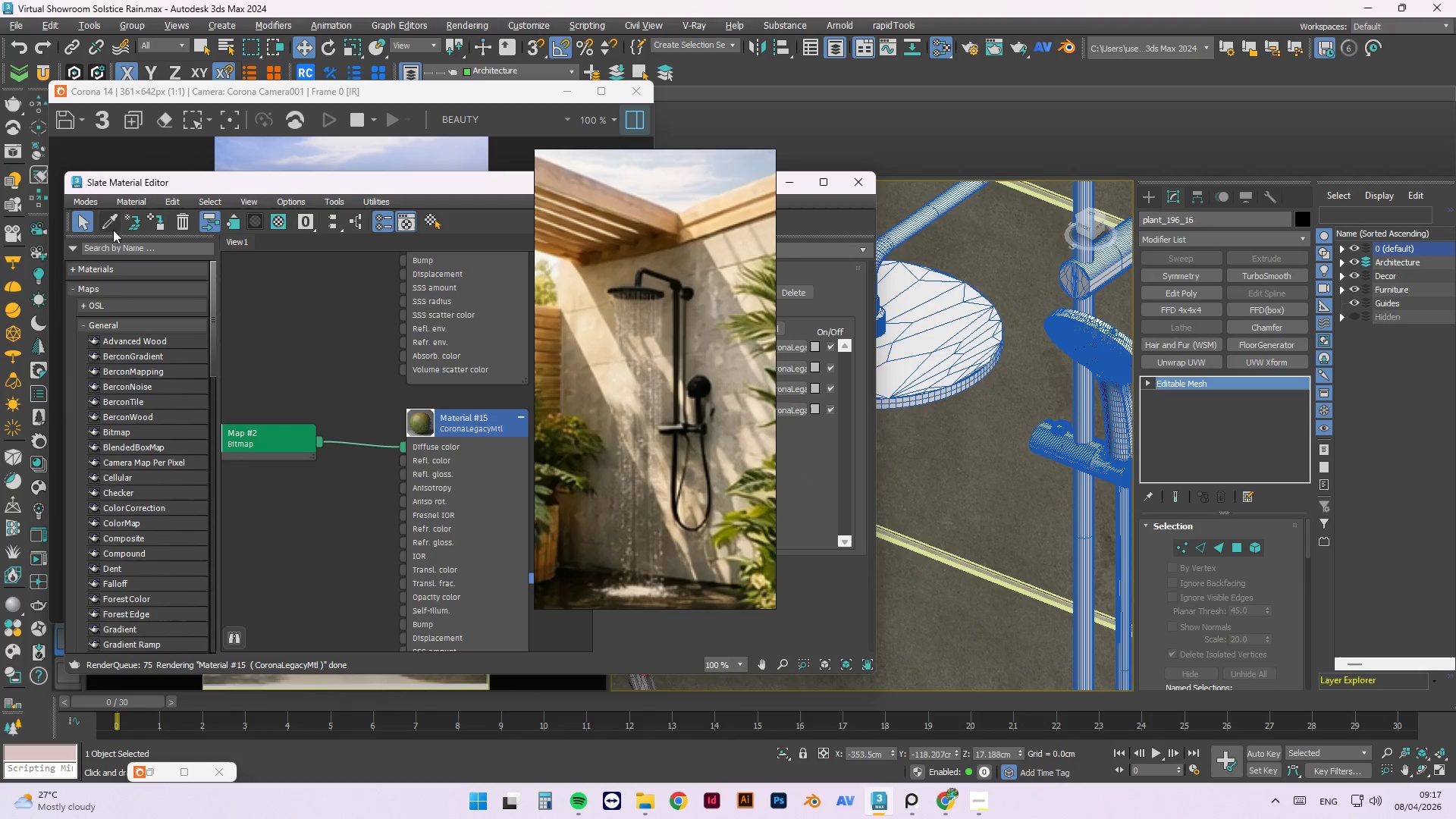 
left_click([108, 223])
 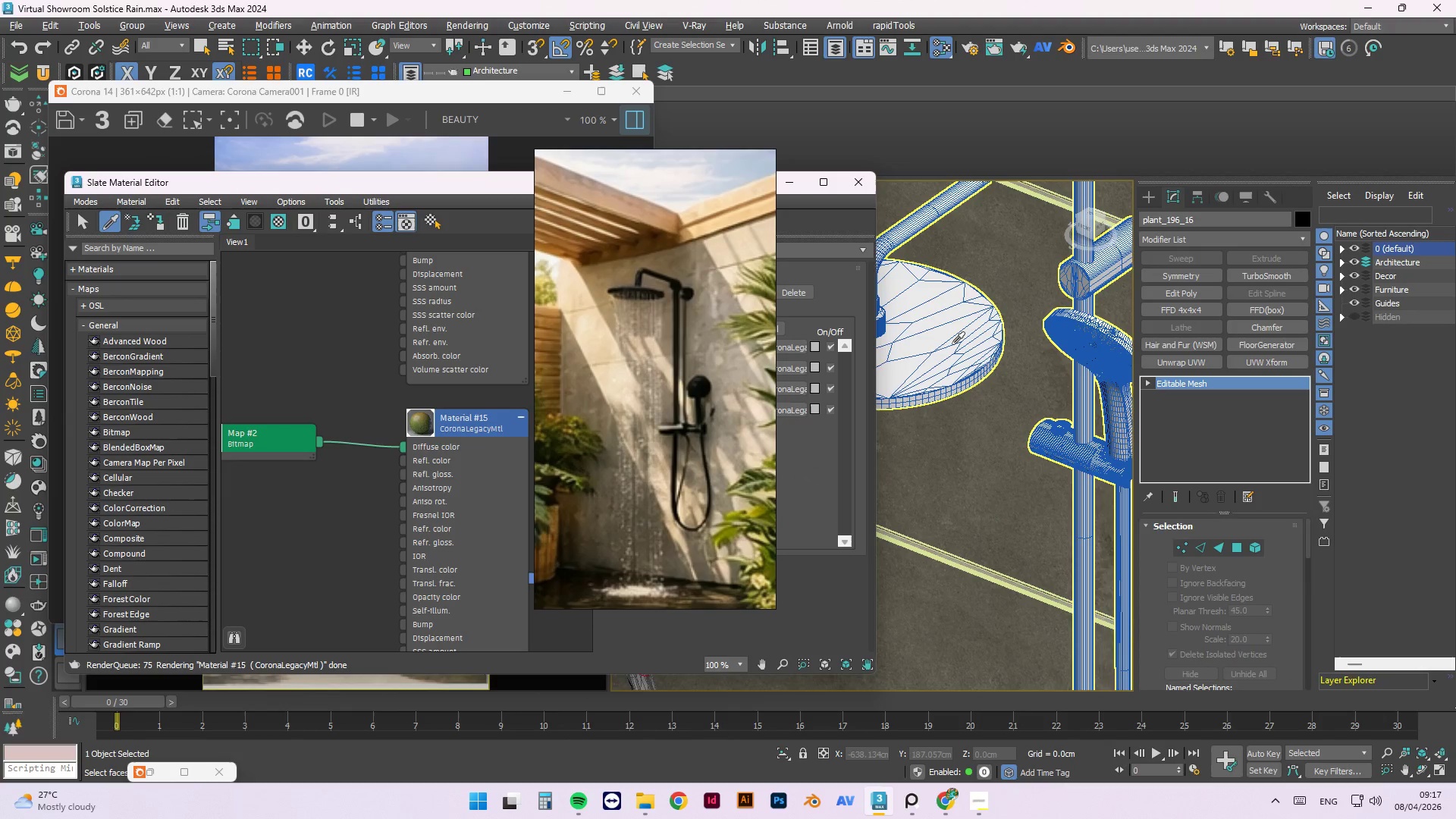 
left_click([952, 344])
 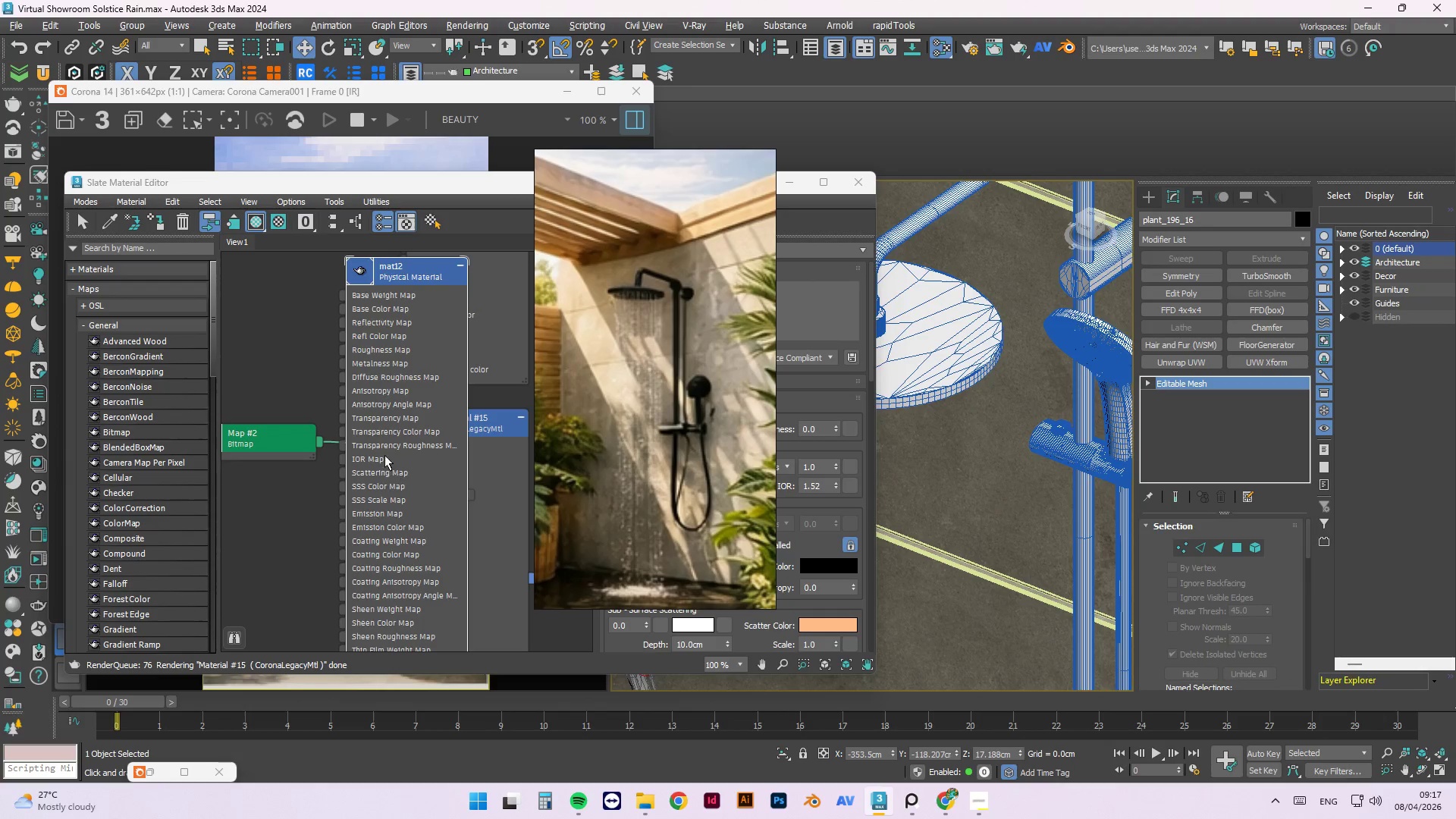 
scroll: coordinate [356, 405], scroll_direction: down, amount: 3.0
 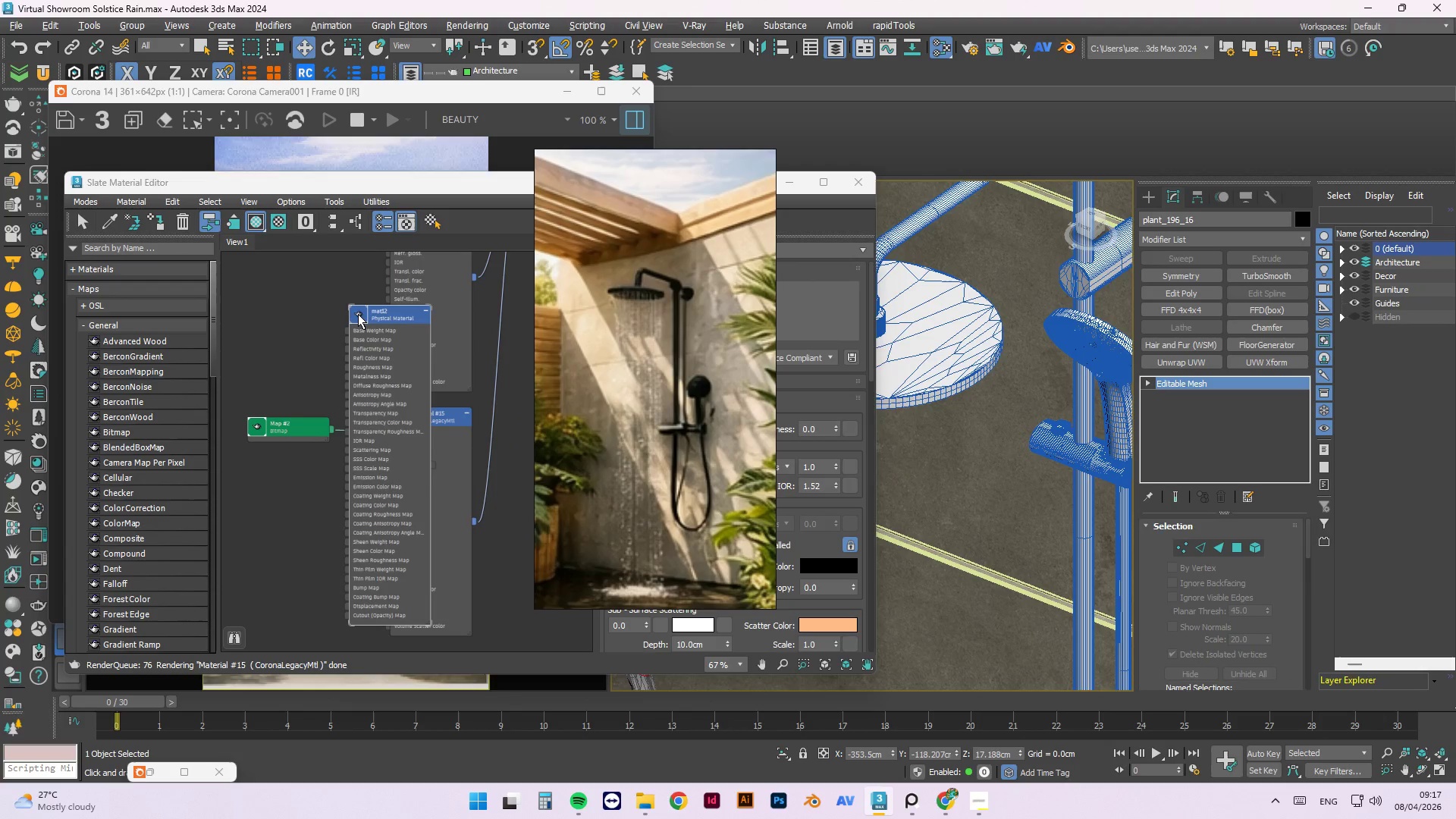 
double_click([358, 314])
 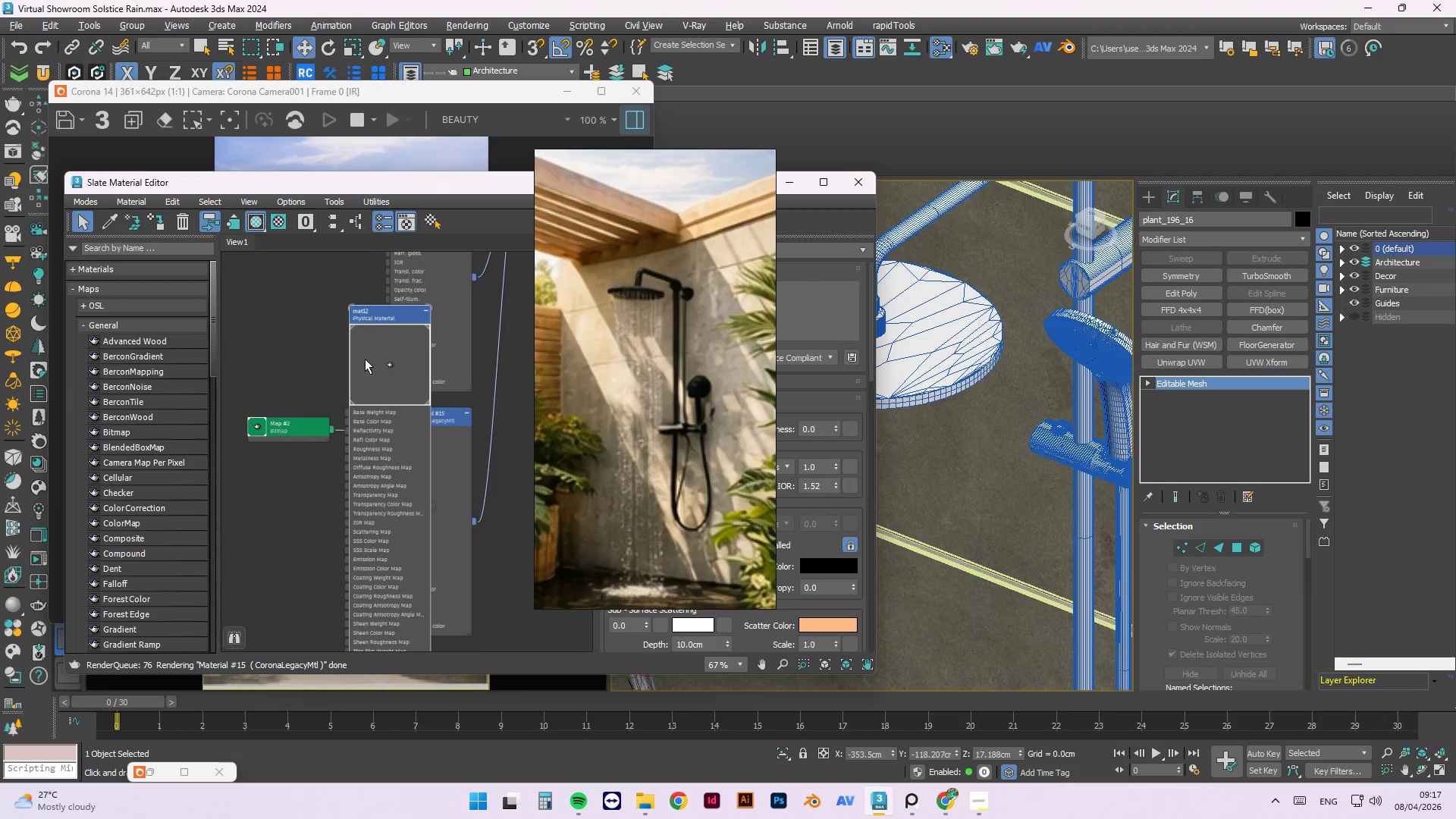 
right_click([365, 359])
 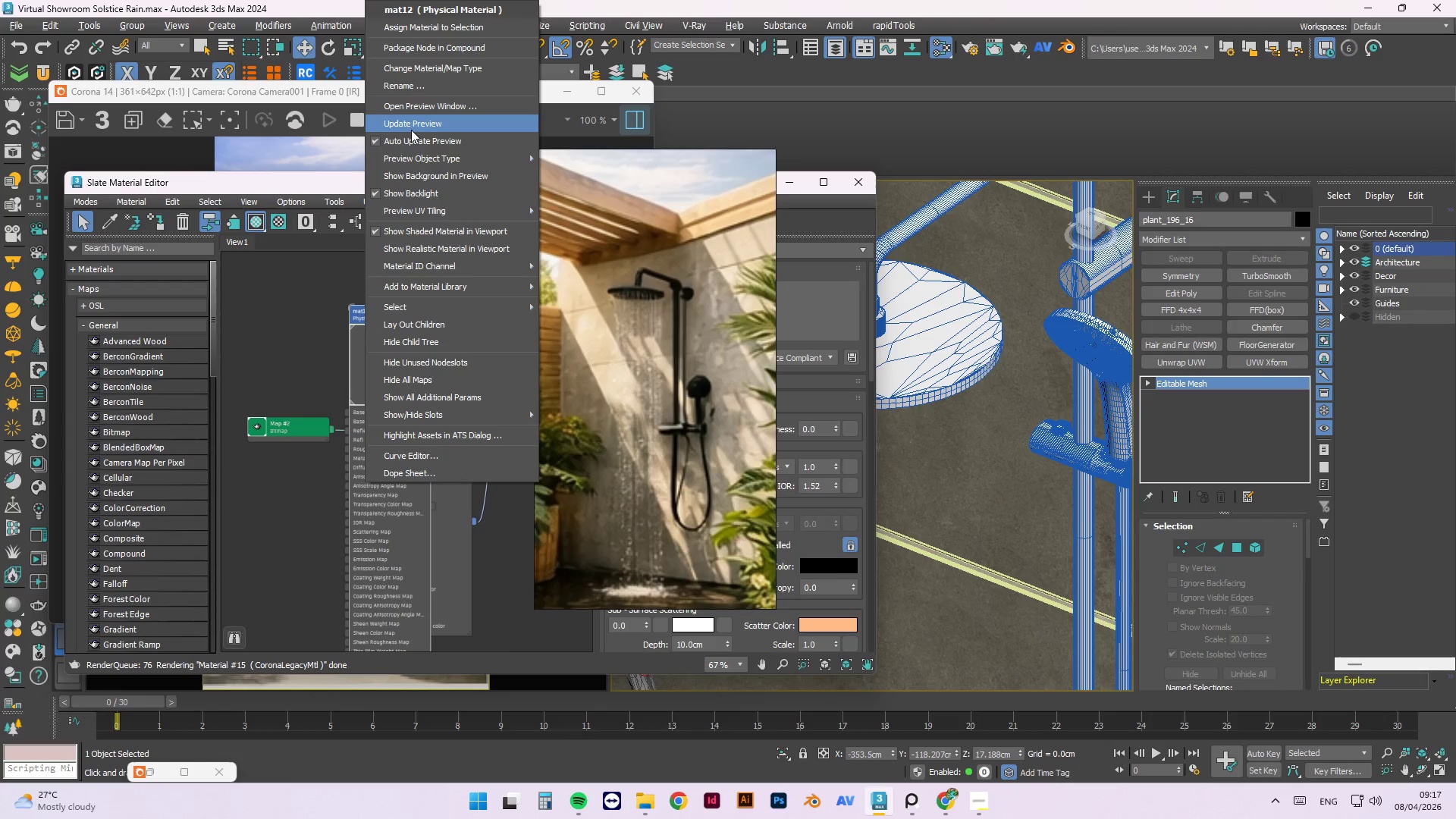 
left_click([411, 128])
 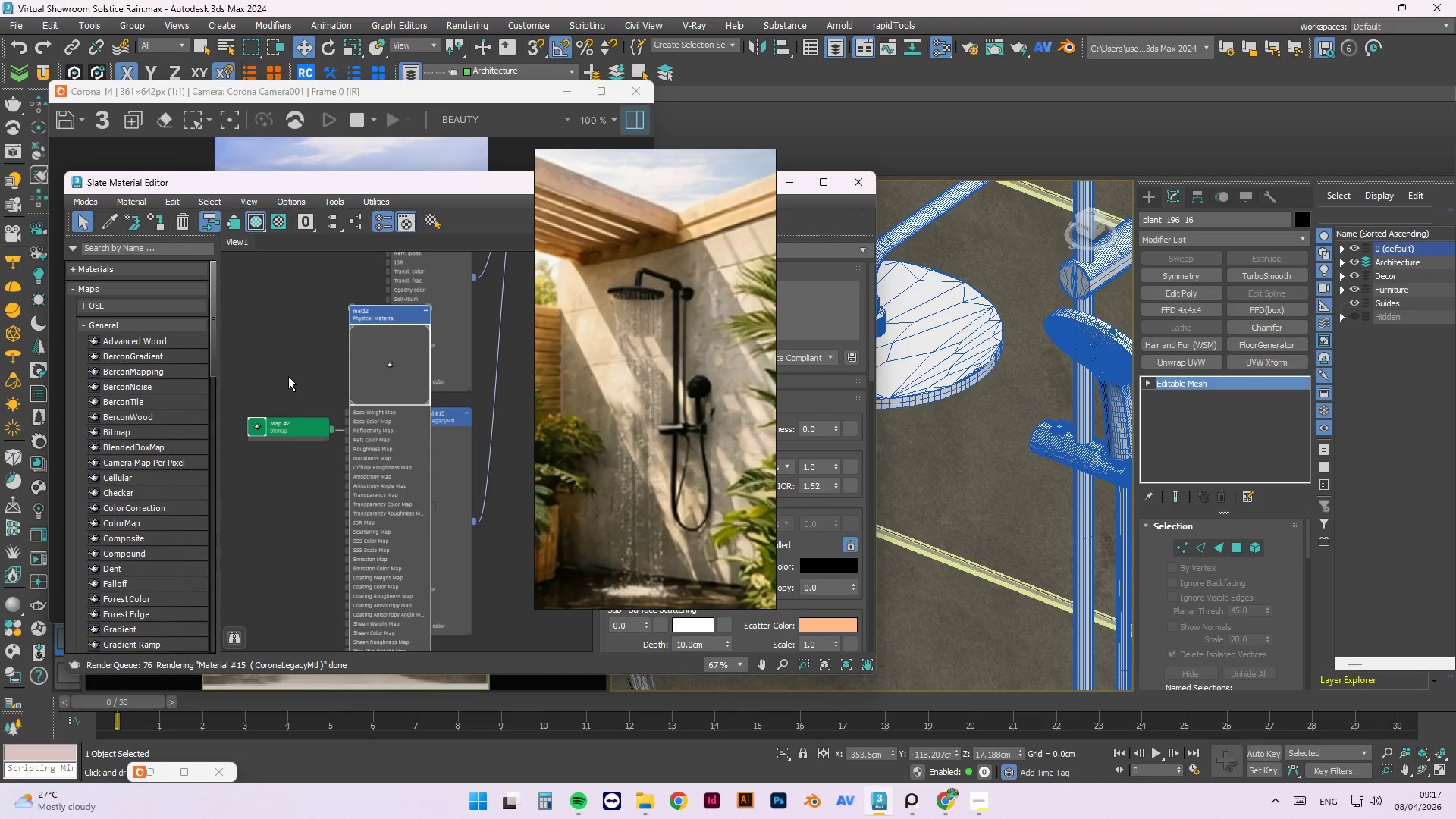 
left_click_drag(start_coordinate=[322, 366], to_coordinate=[419, 535])
 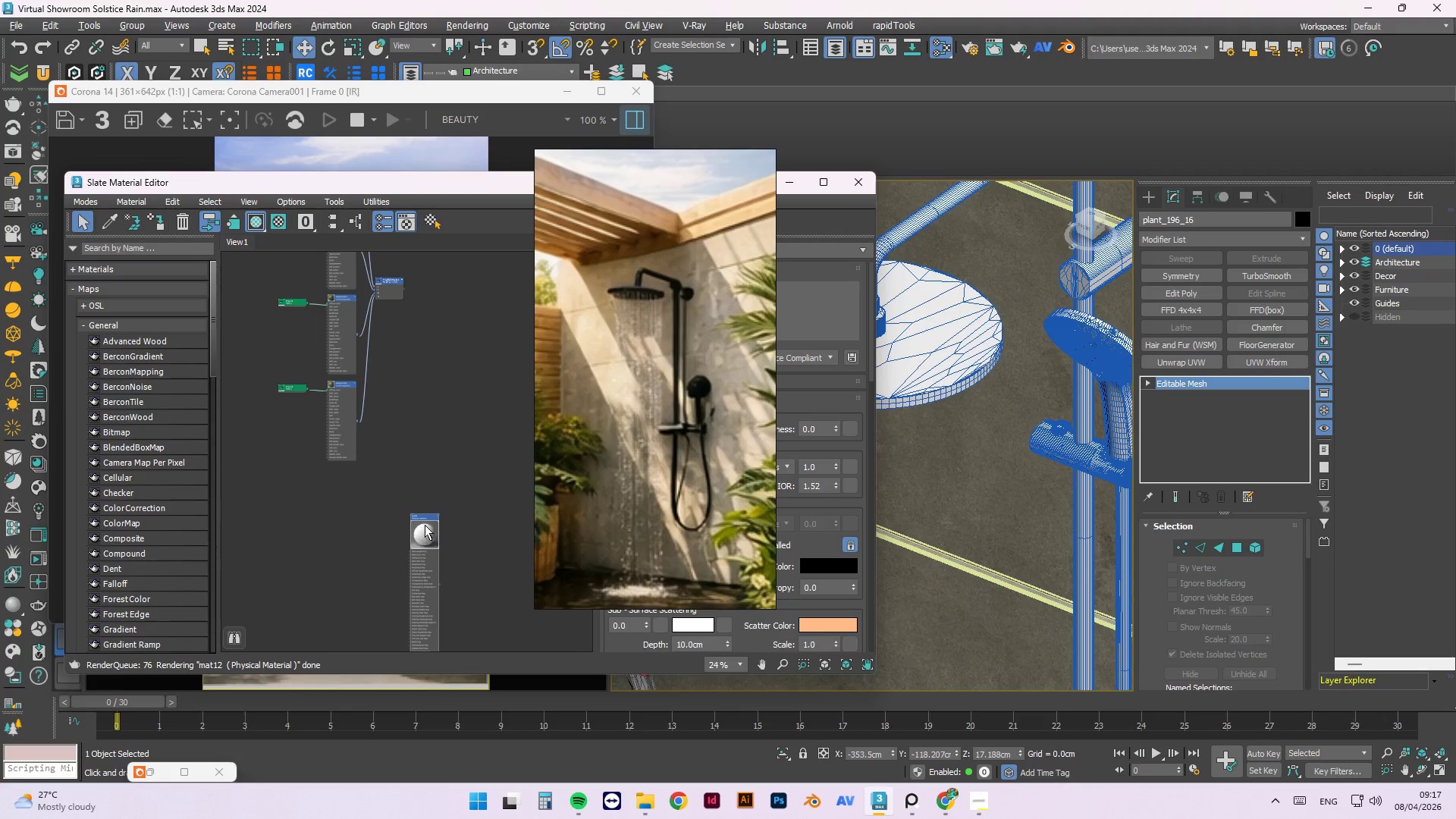 
scroll: coordinate [300, 356], scroll_direction: down, amount: 4.0
 